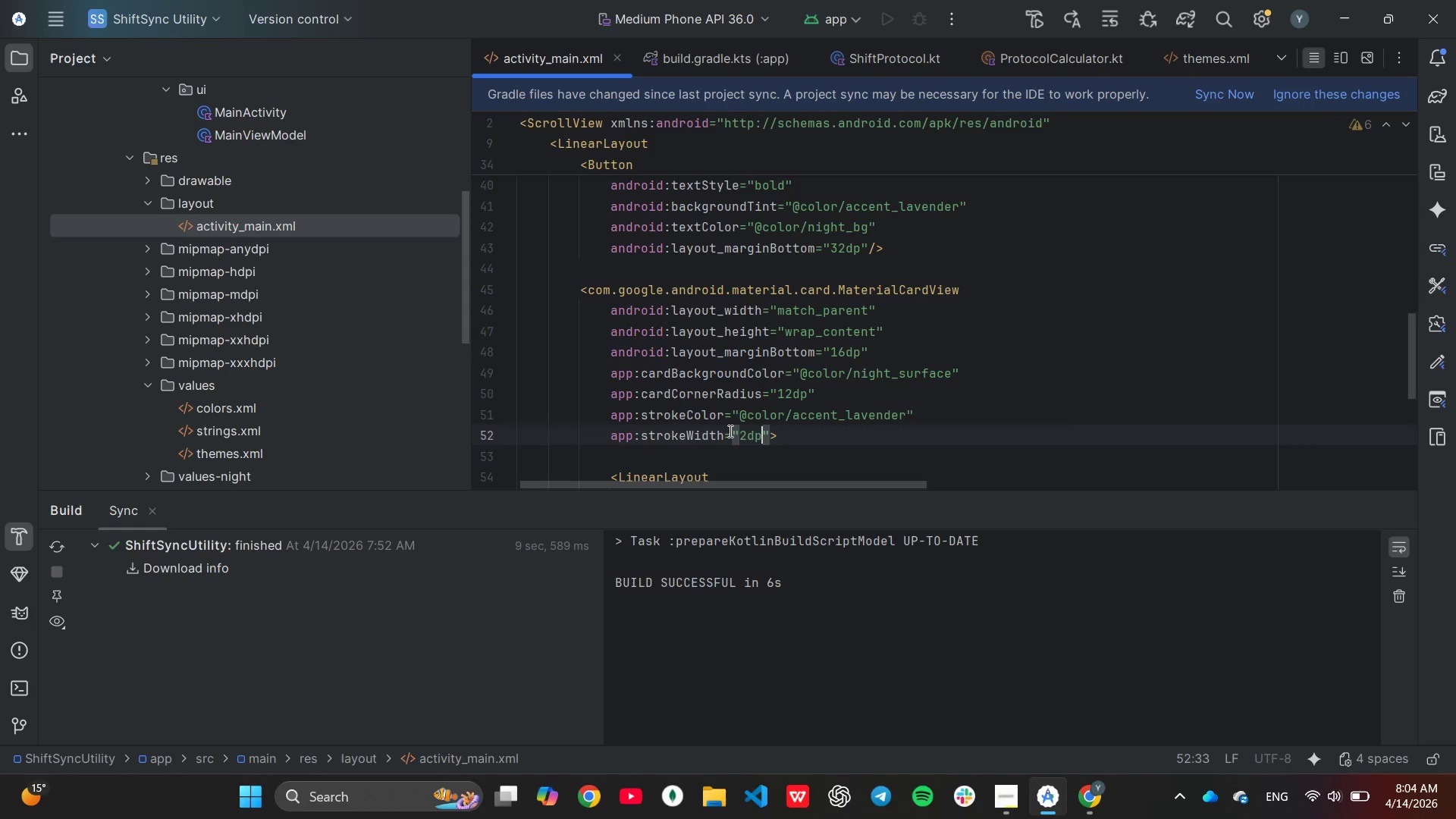 
key(ArrowLeft)
 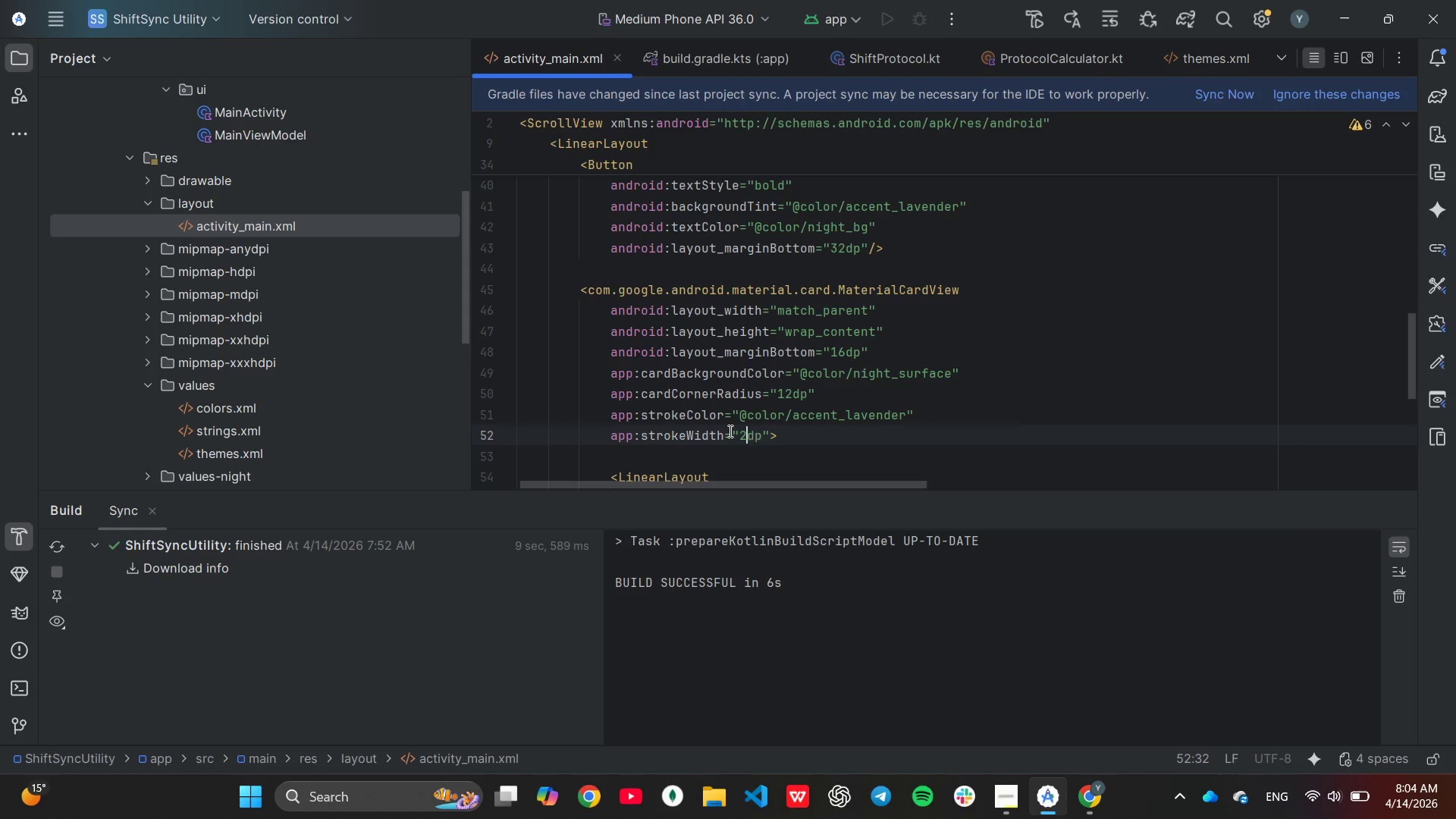 
key(ArrowLeft)
 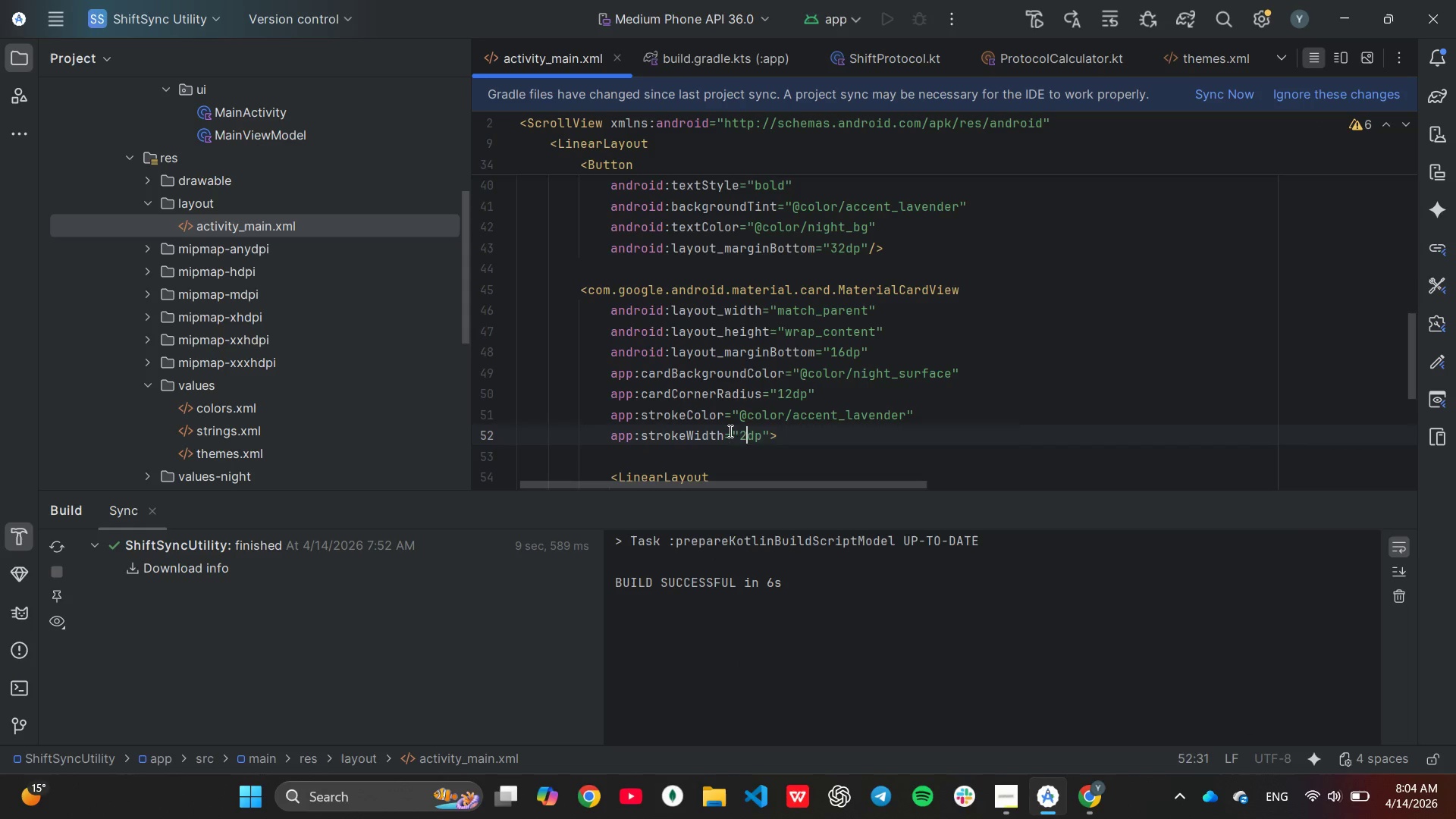 
key(Backspace)
 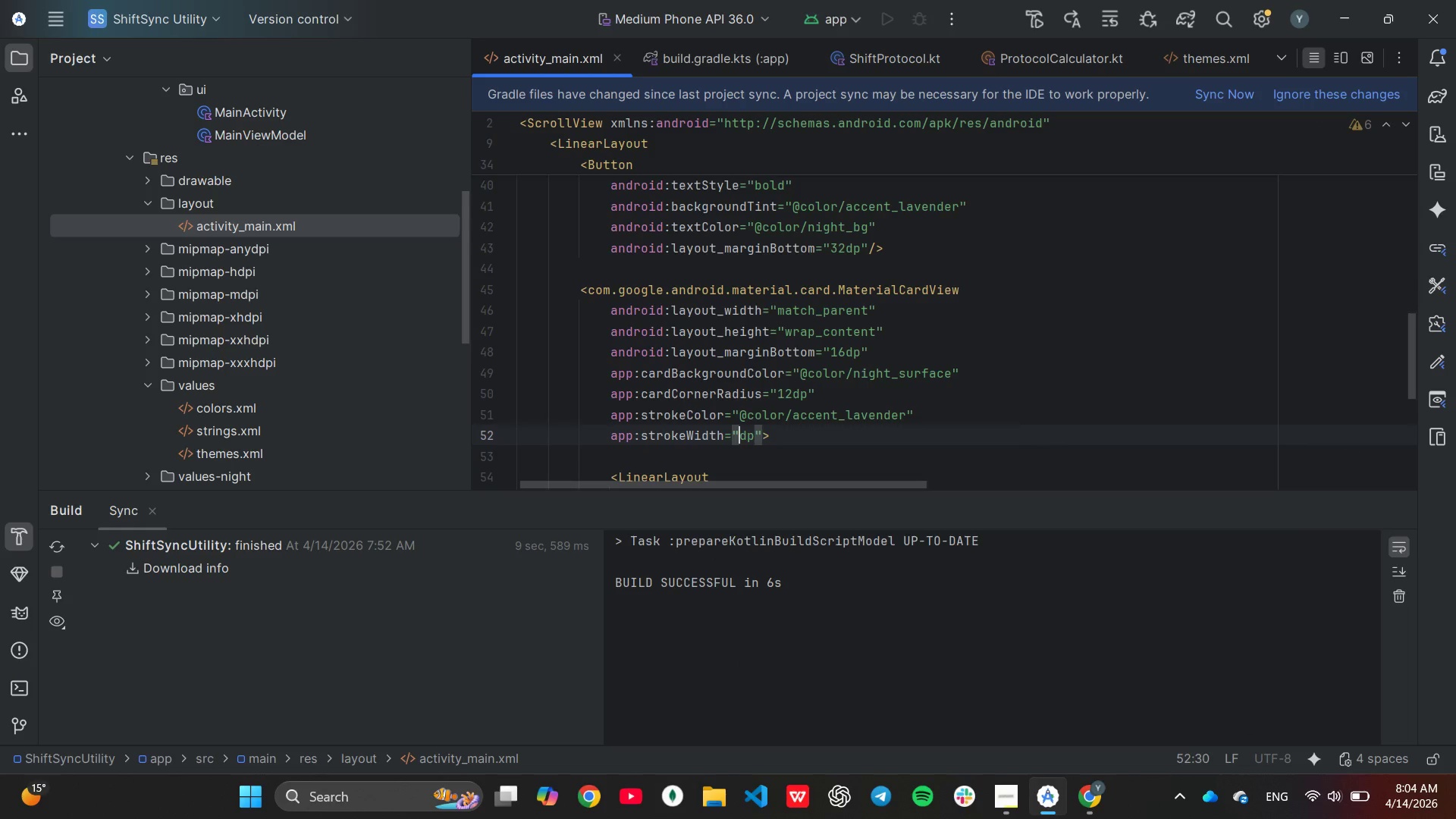 
key(1)
 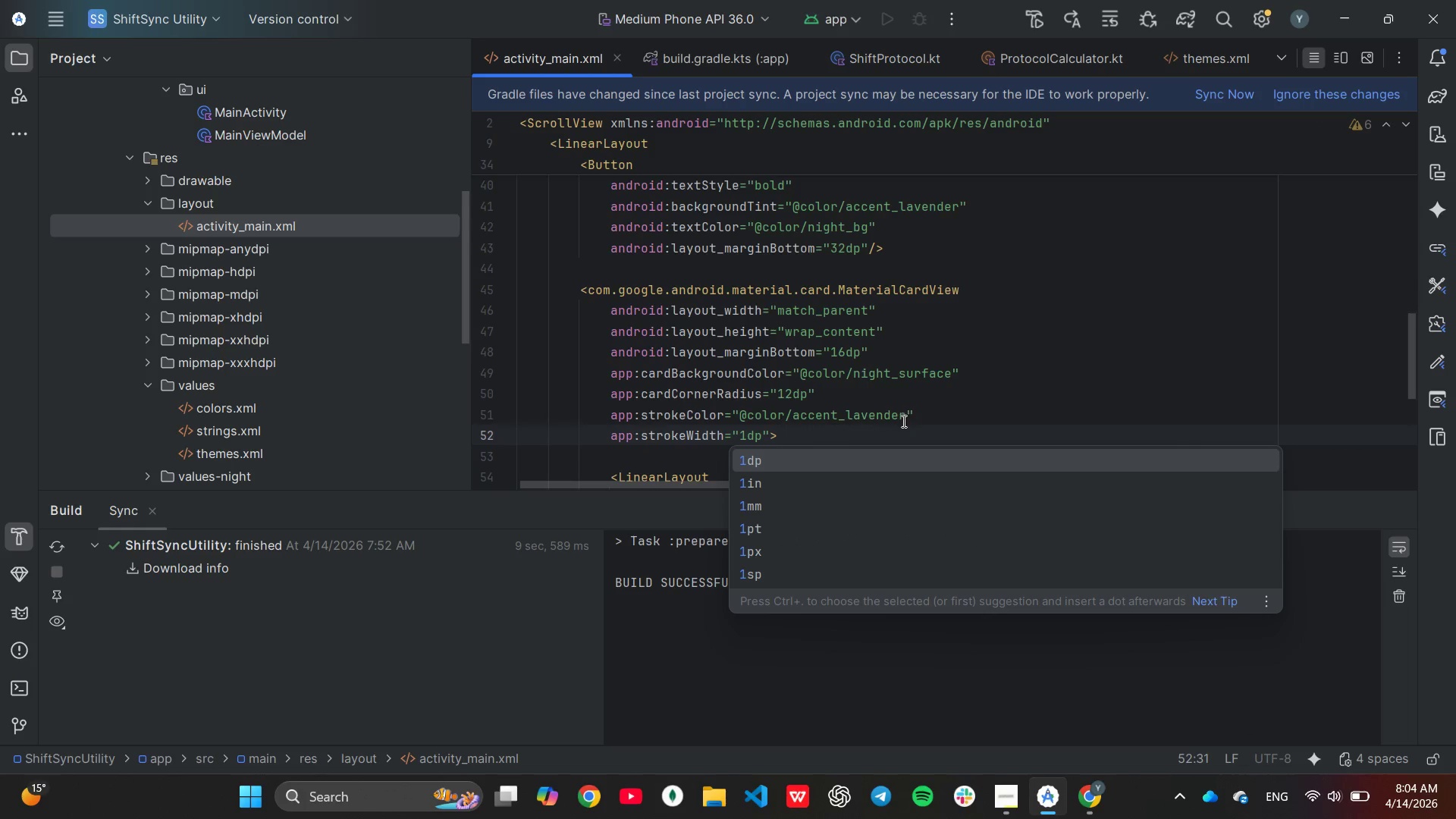 
left_click([903, 424])
 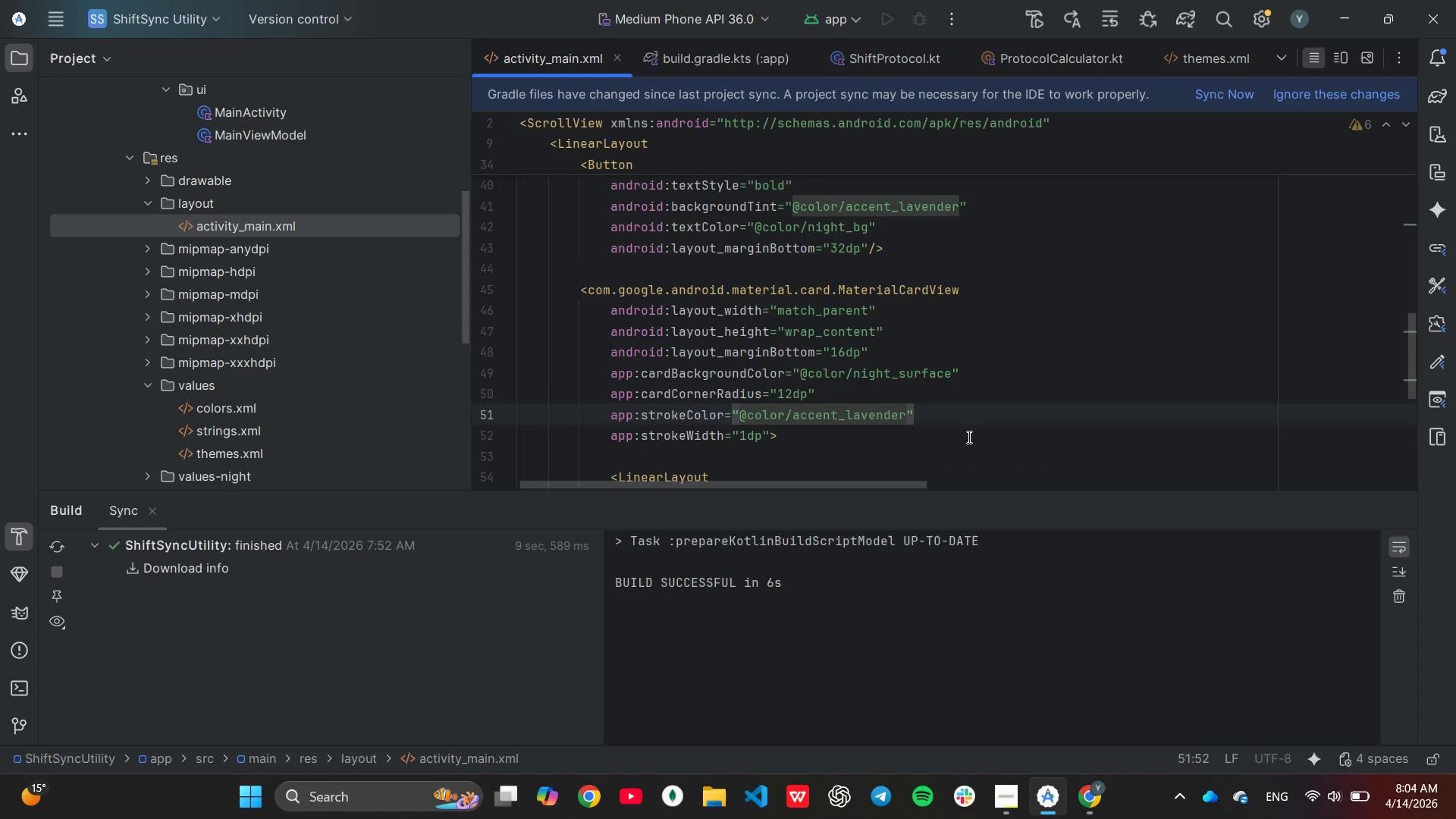 
scroll: coordinate [963, 437], scroll_direction: down, amount: 5.0
 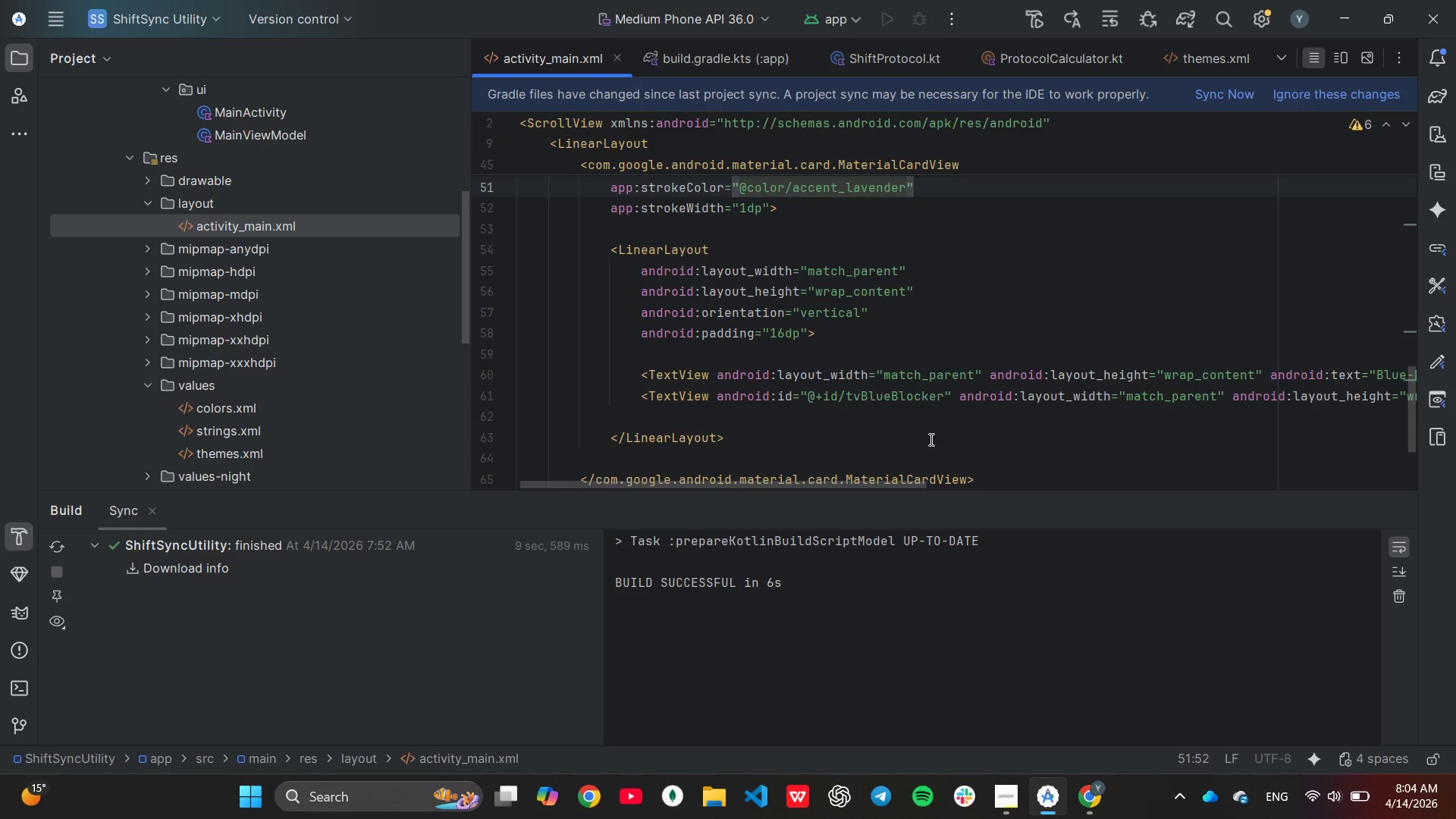 
wait(13.69)
 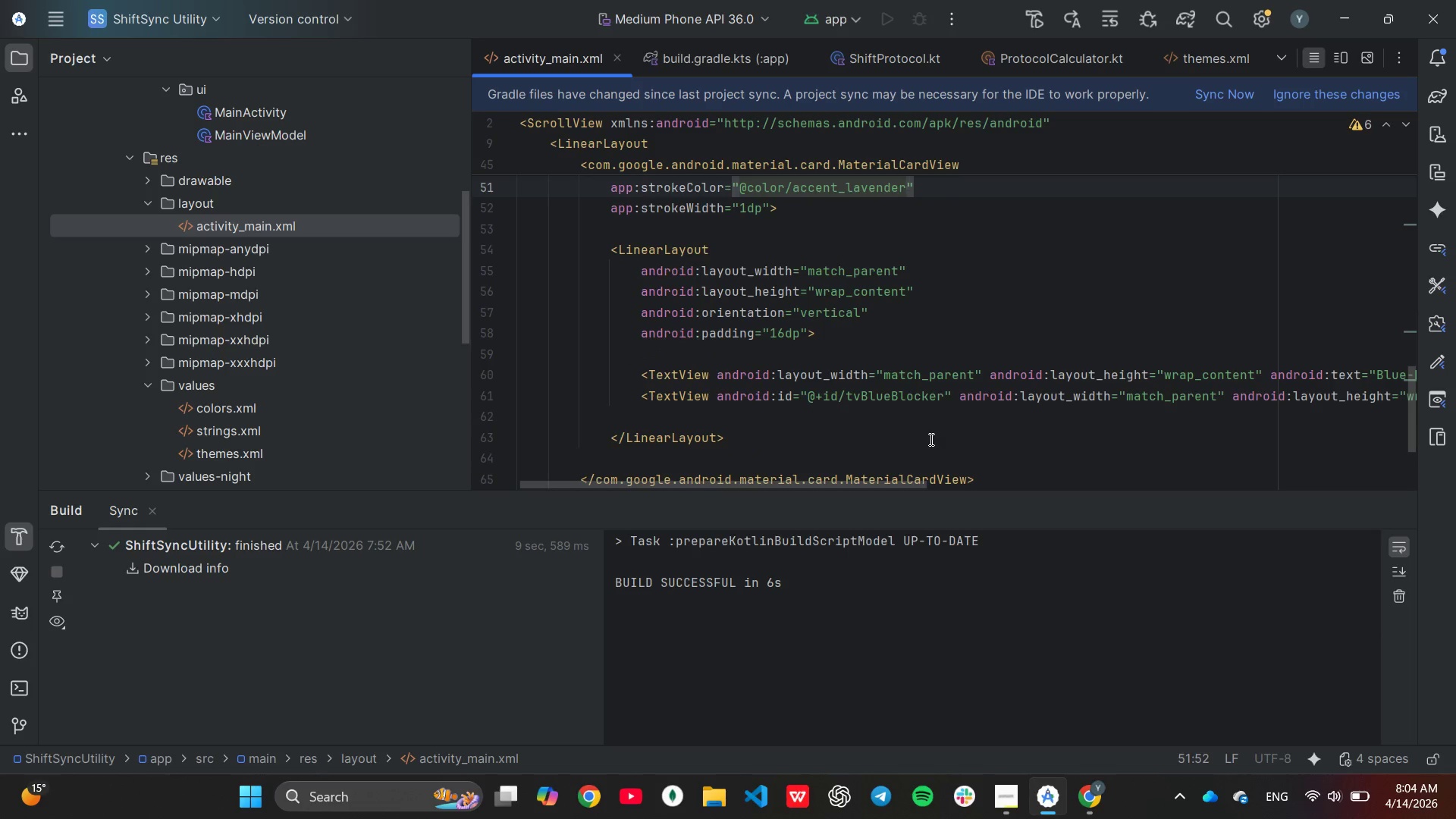 
left_click([718, 374])
 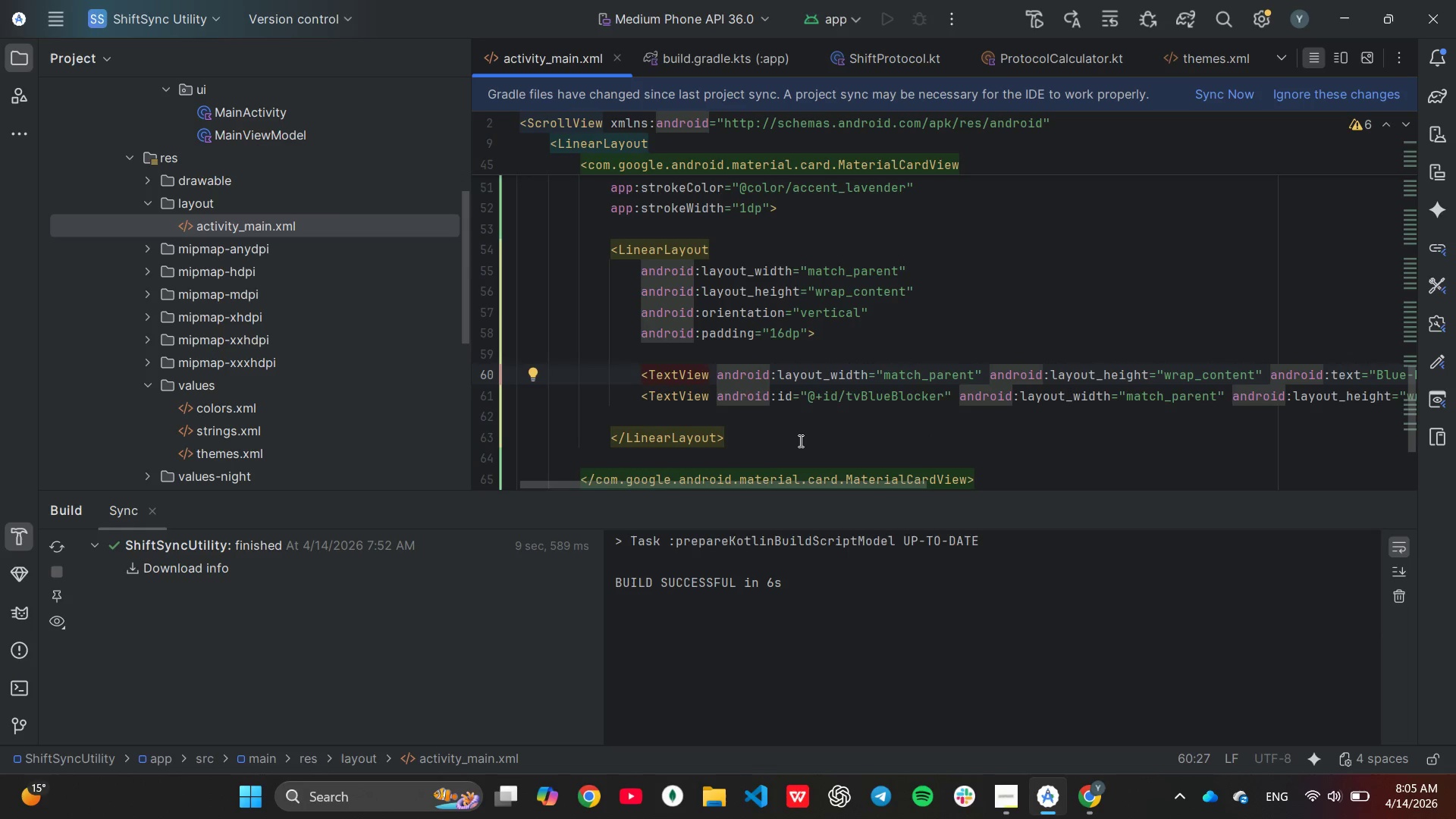 
key(Enter)
 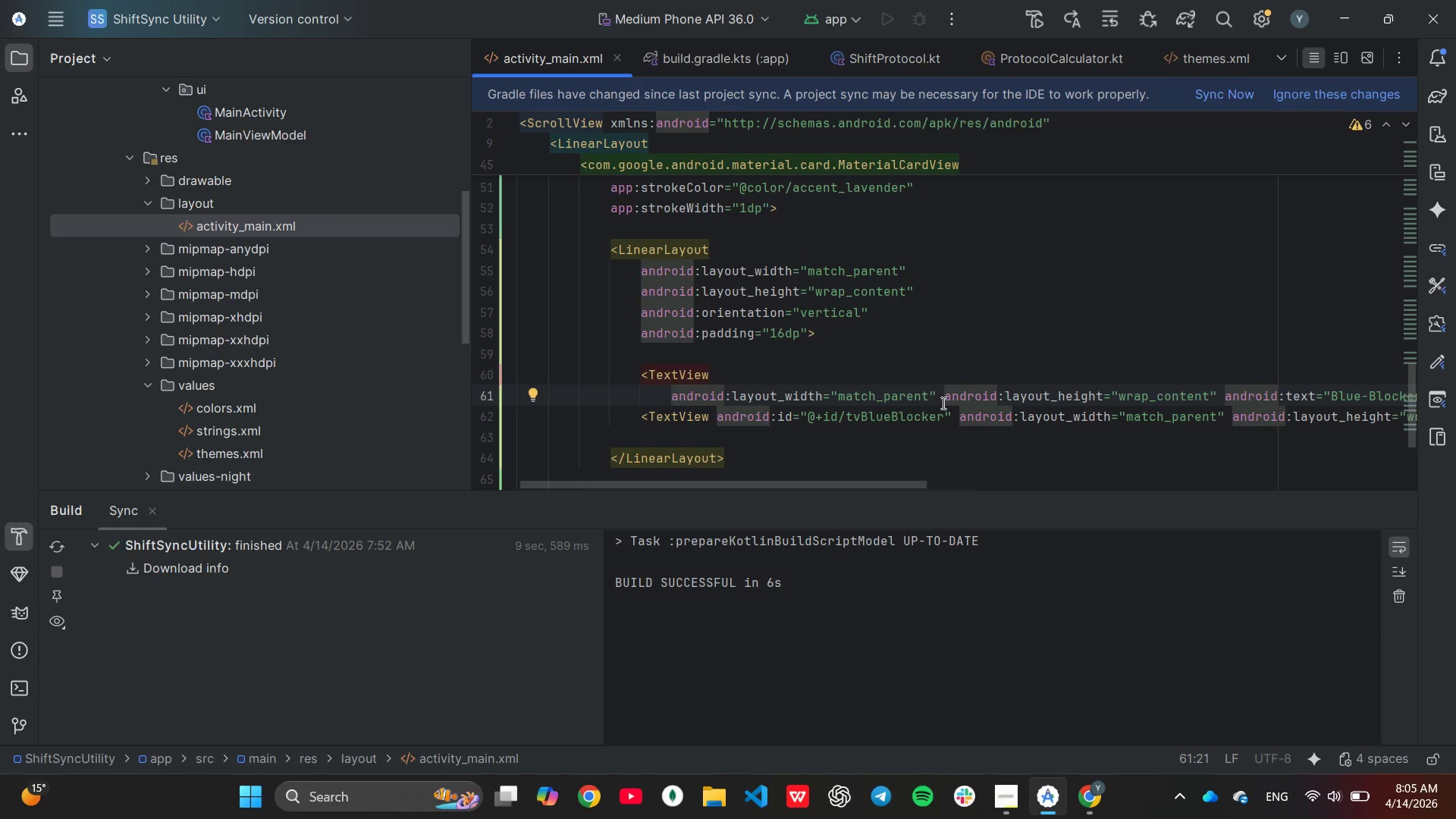 
left_click([943, 400])
 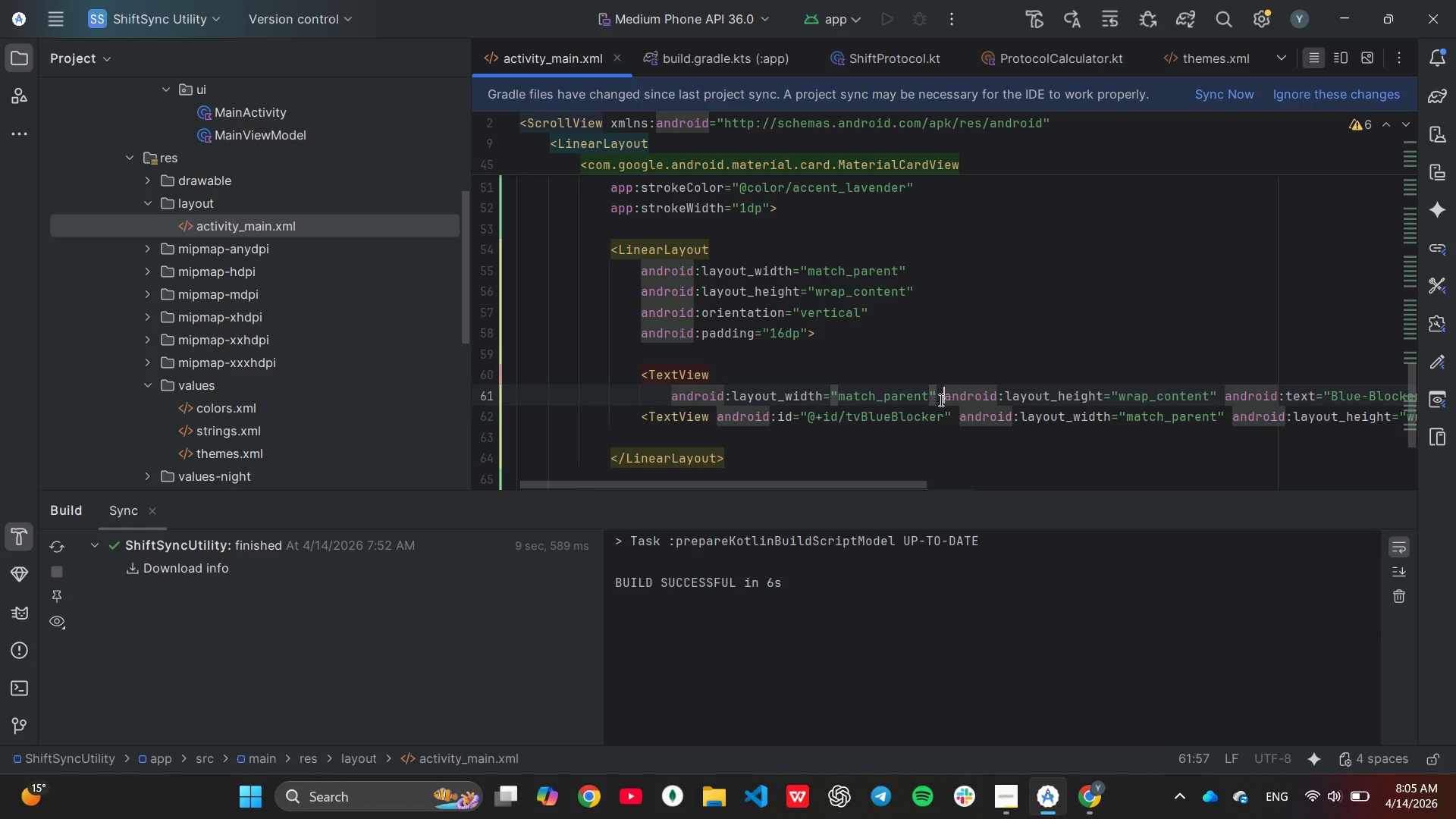 
key(Enter)
 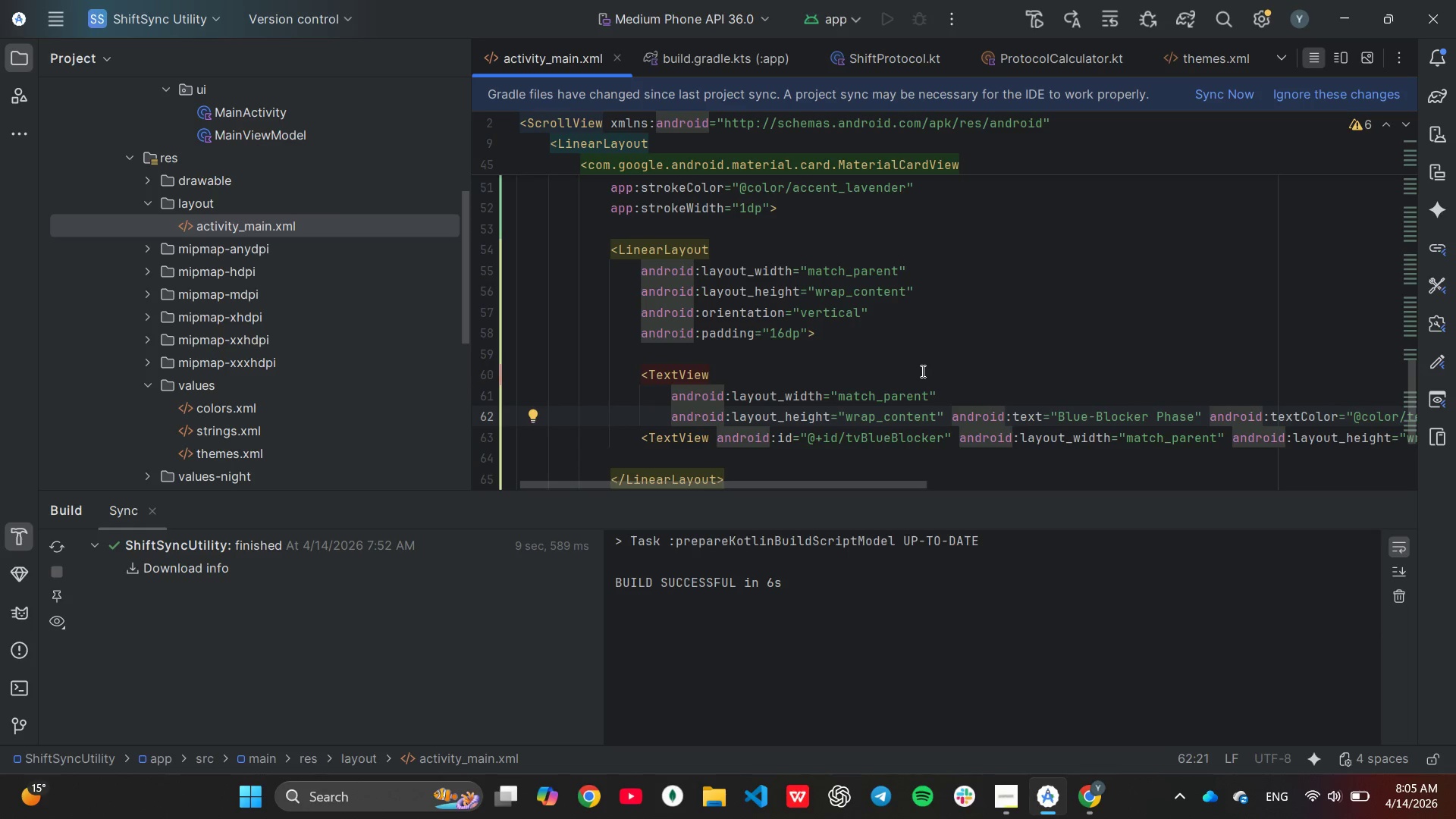 
wait(5.33)
 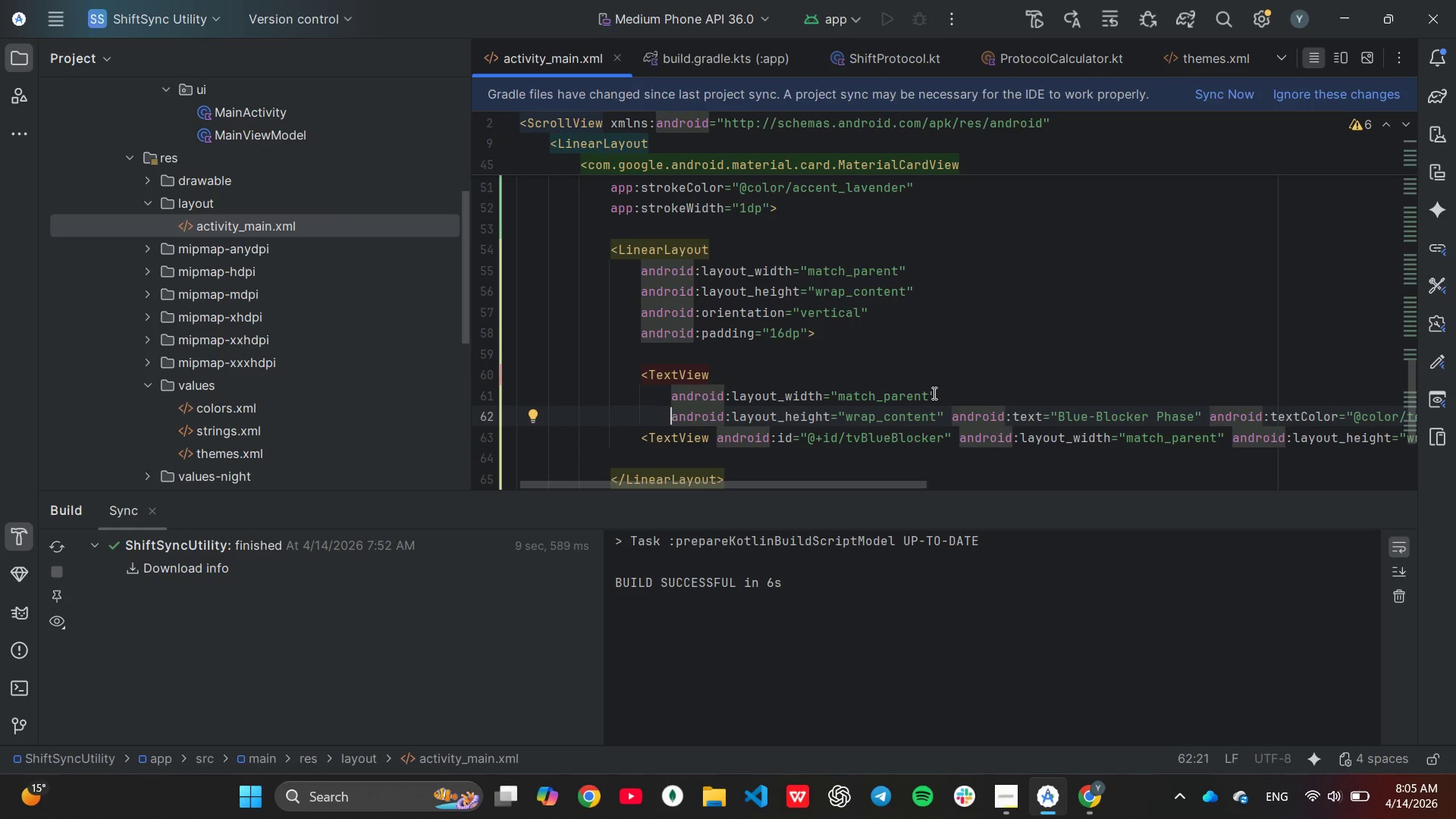 
left_click([947, 419])
 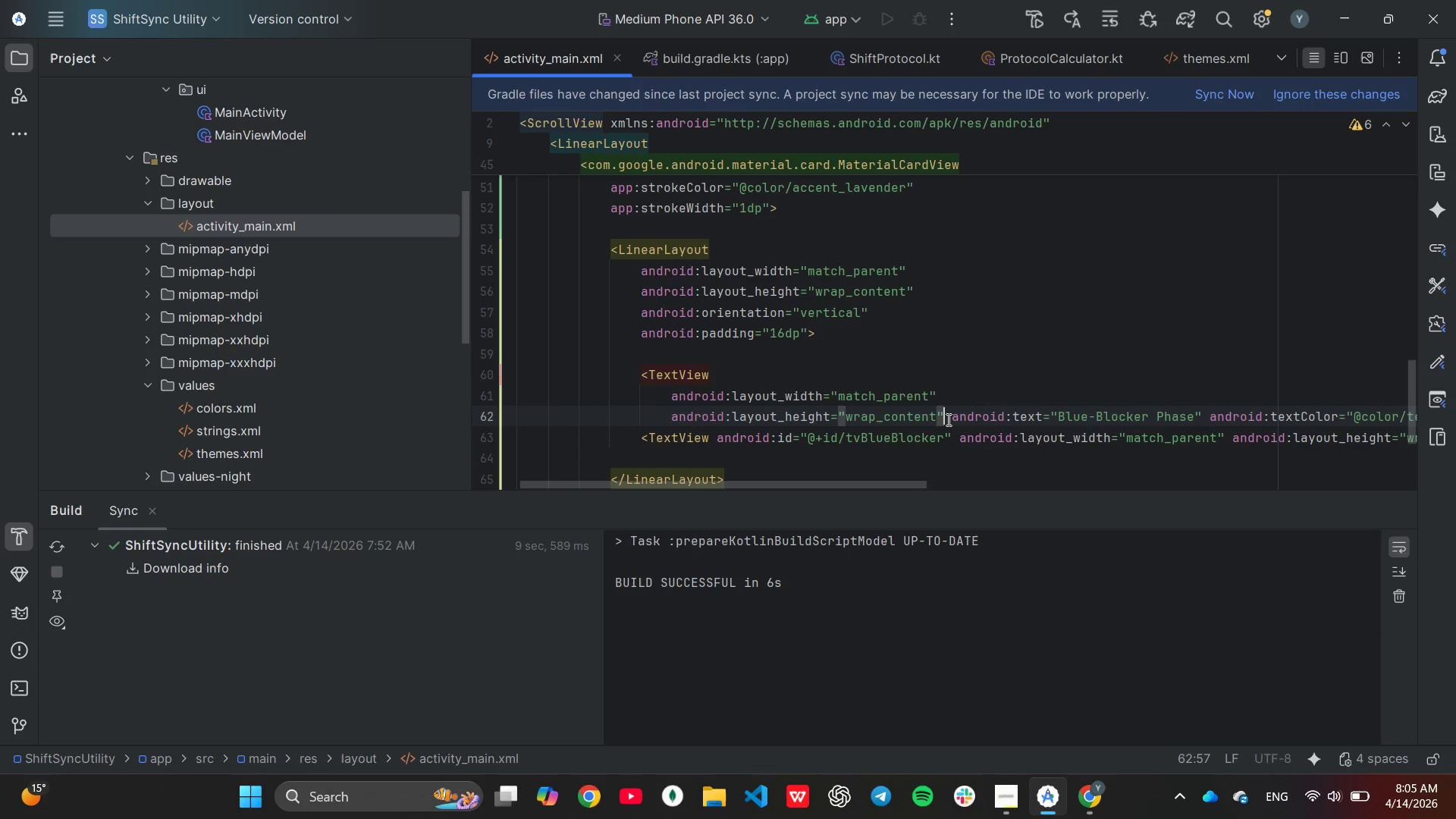 
key(ArrowRight)
 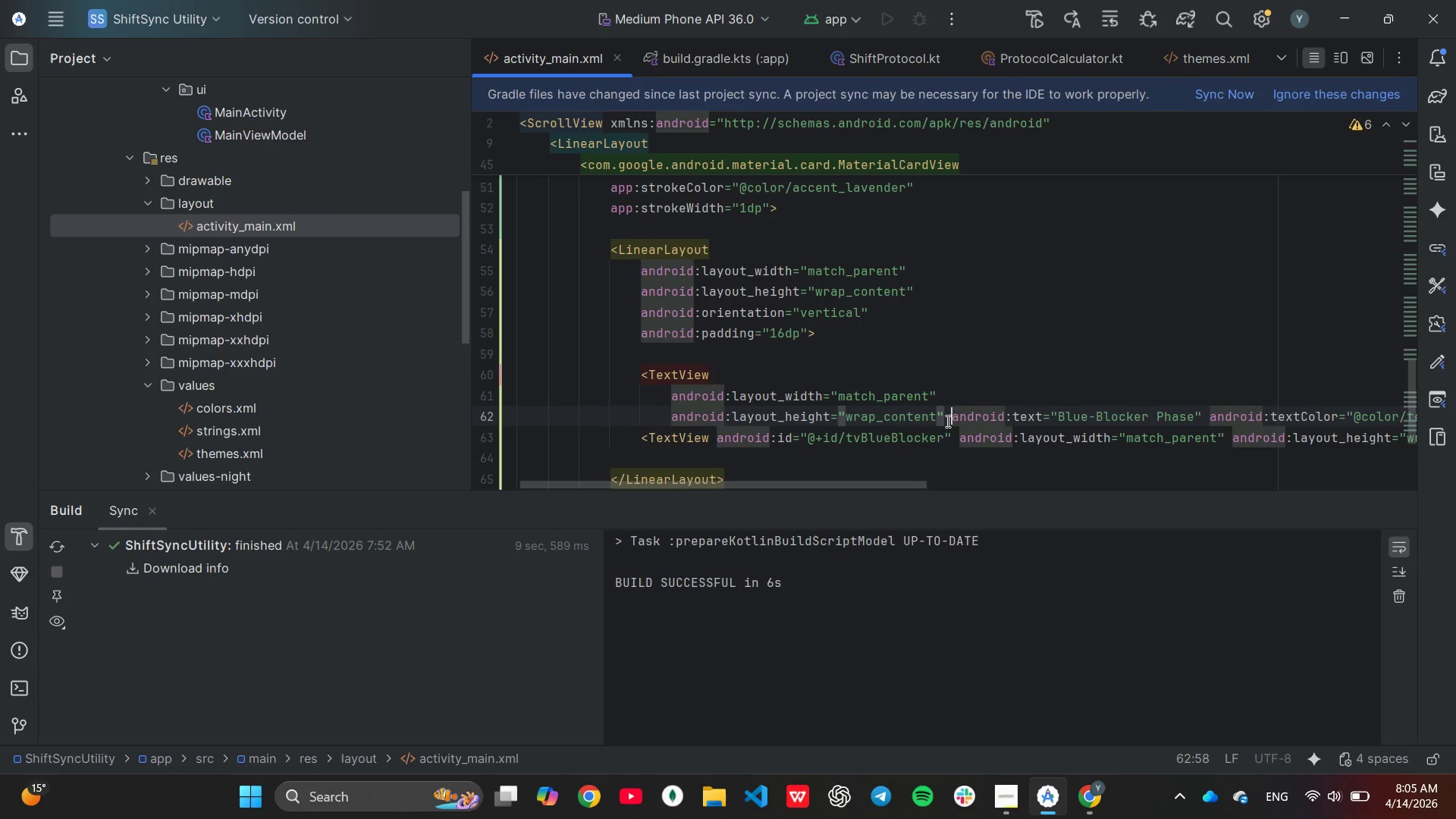 
key(Enter)
 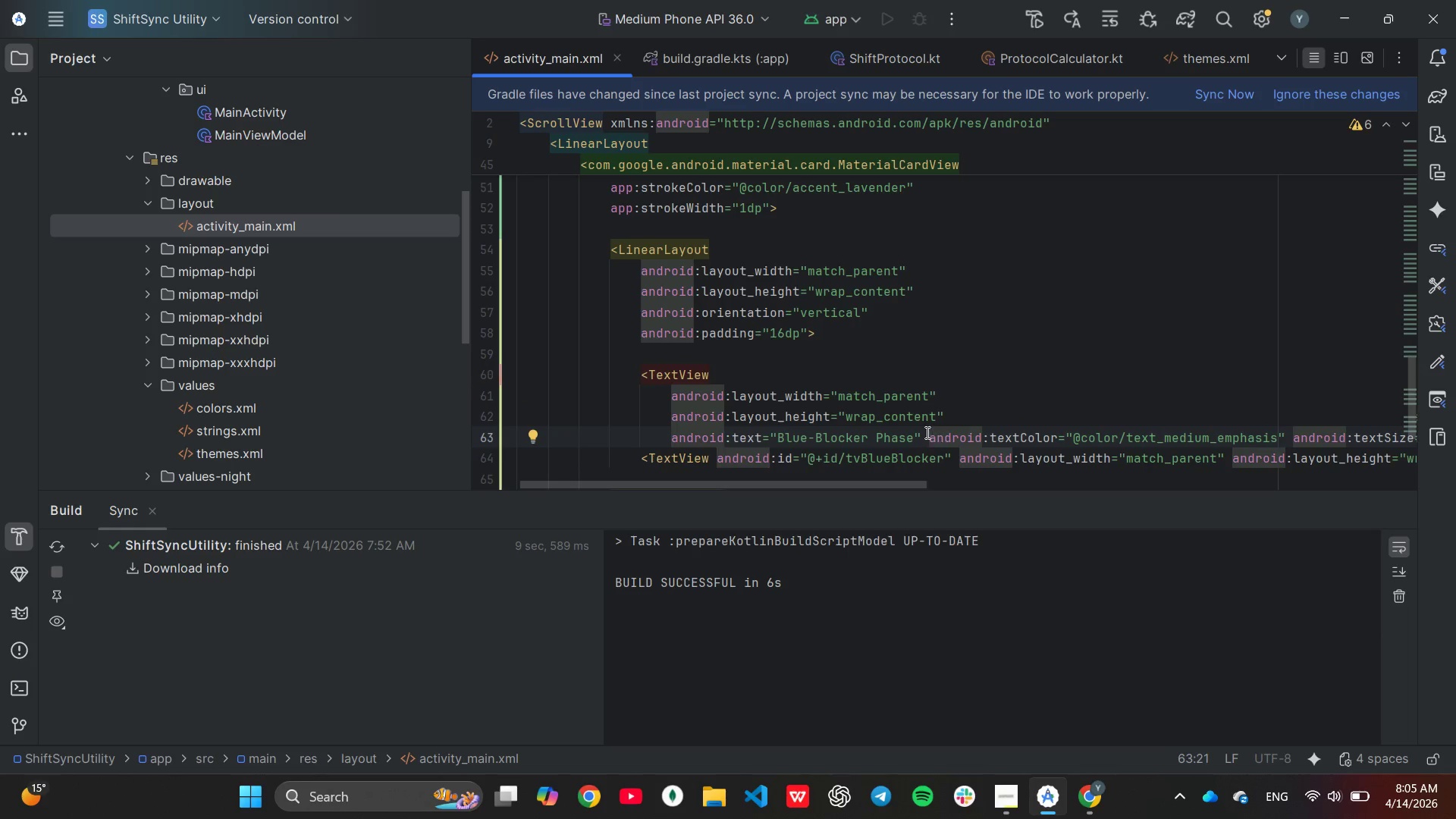 
left_click([925, 432])
 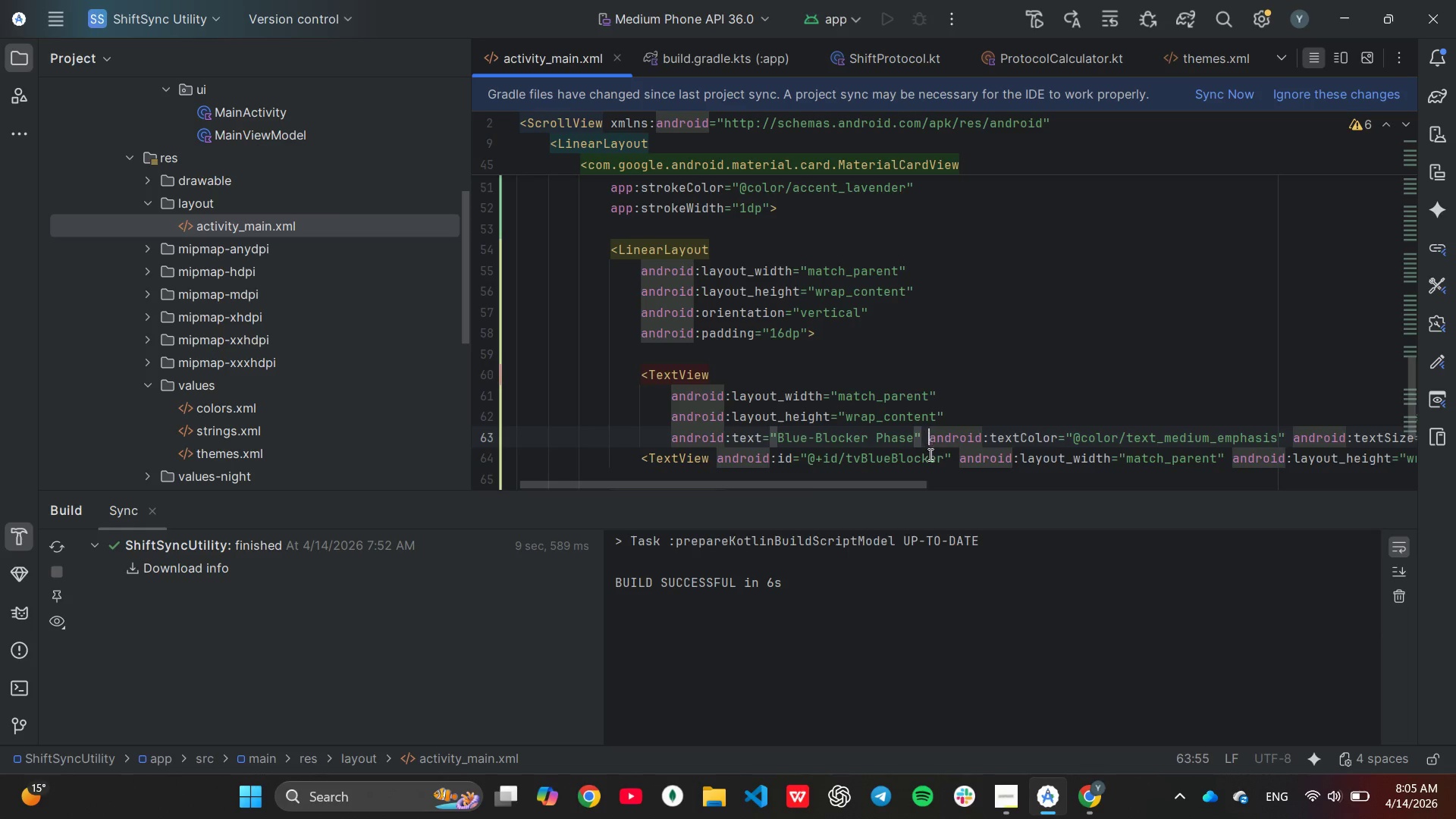 
key(Enter)
 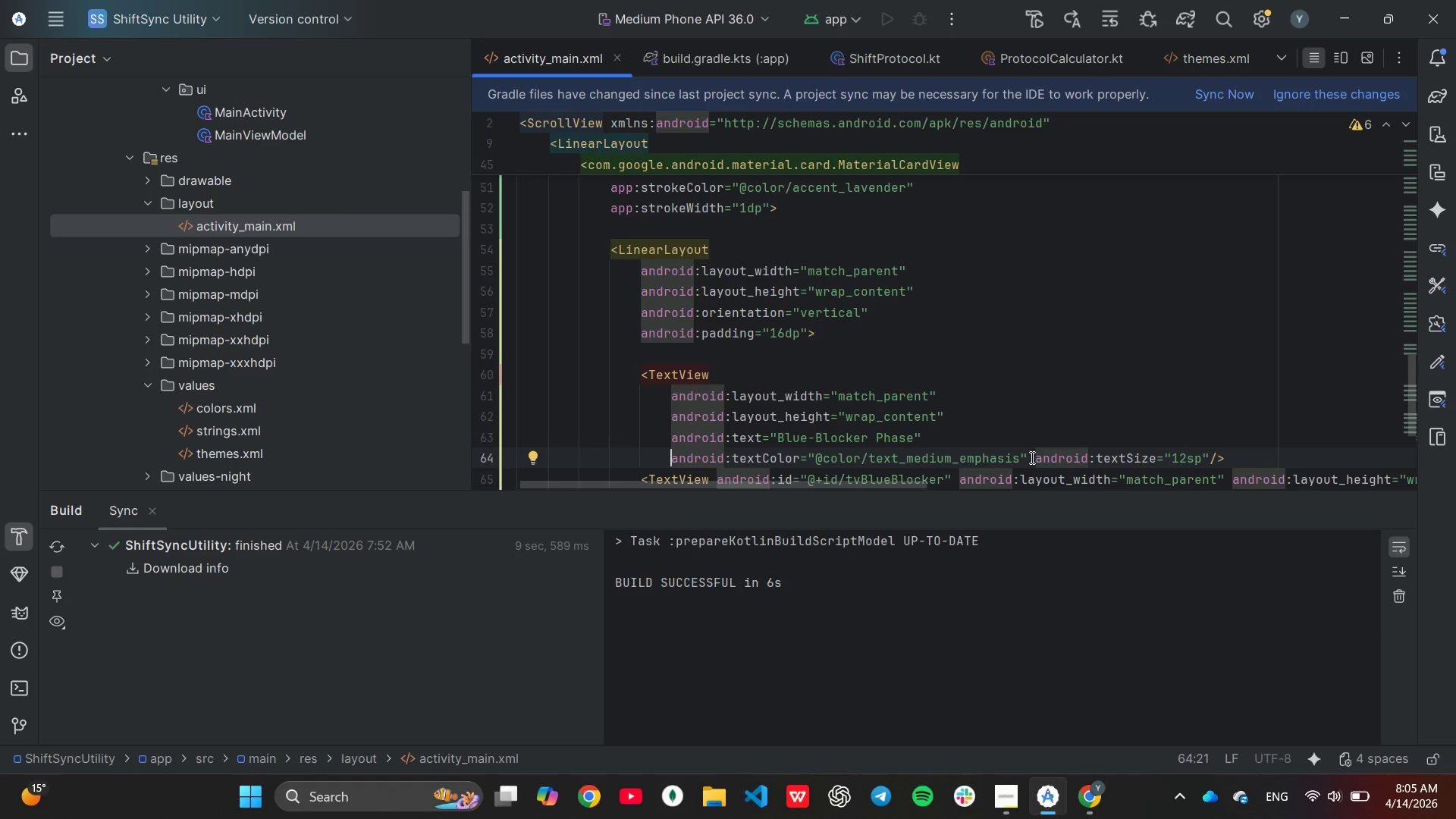 
left_click([1033, 460])
 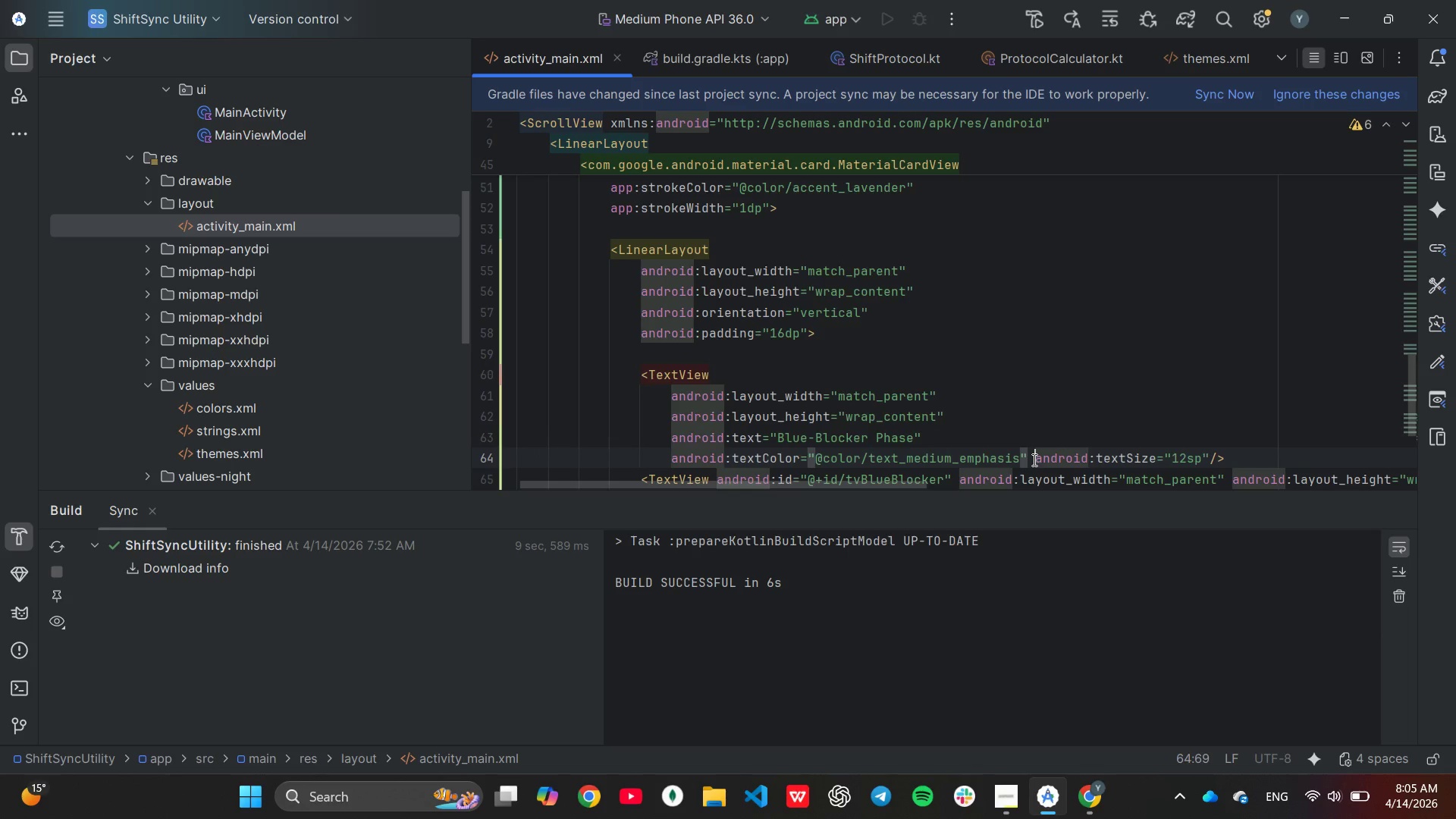 
key(Enter)
 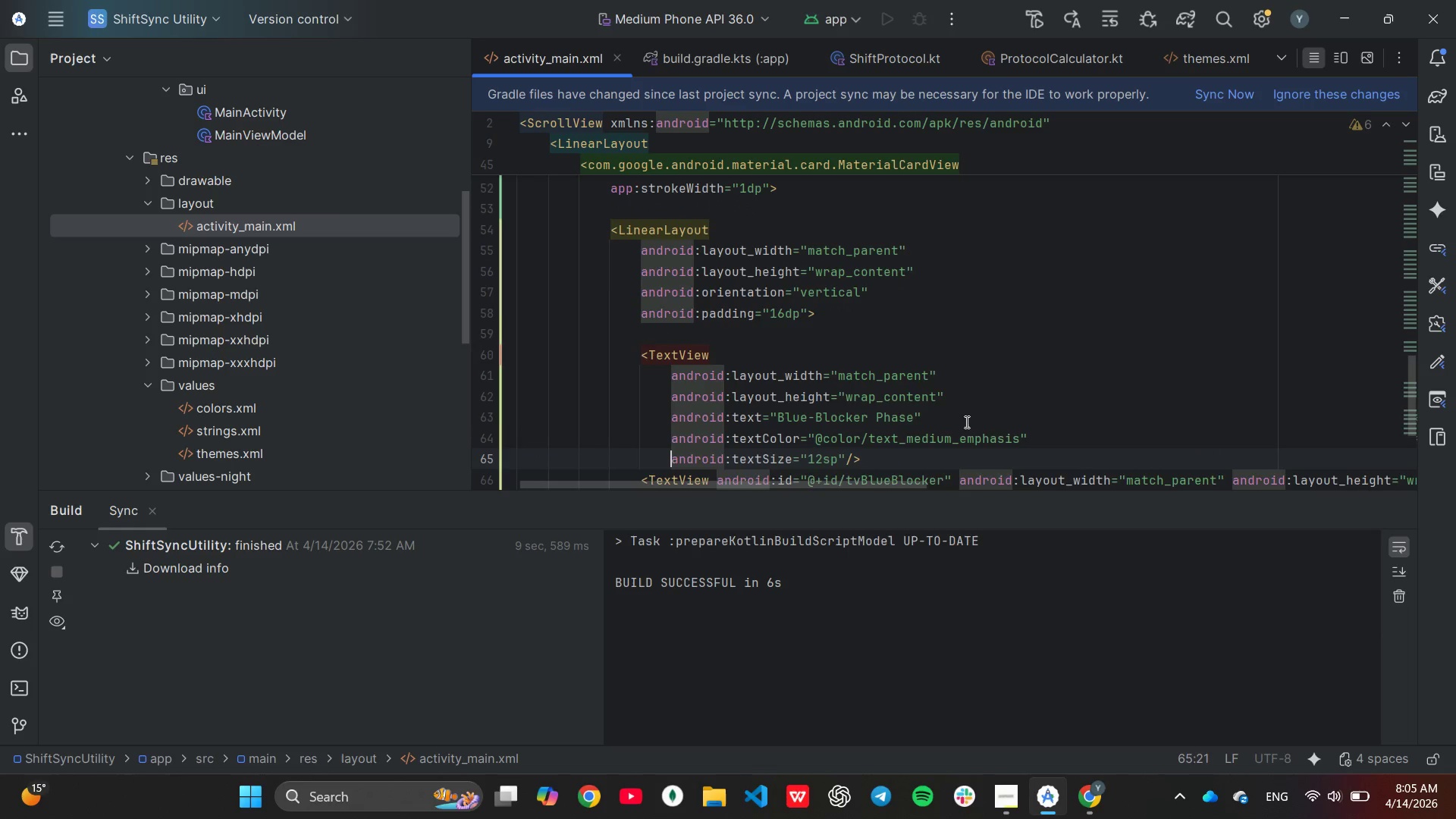 
scroll: coordinate [965, 422], scroll_direction: down, amount: 1.0
 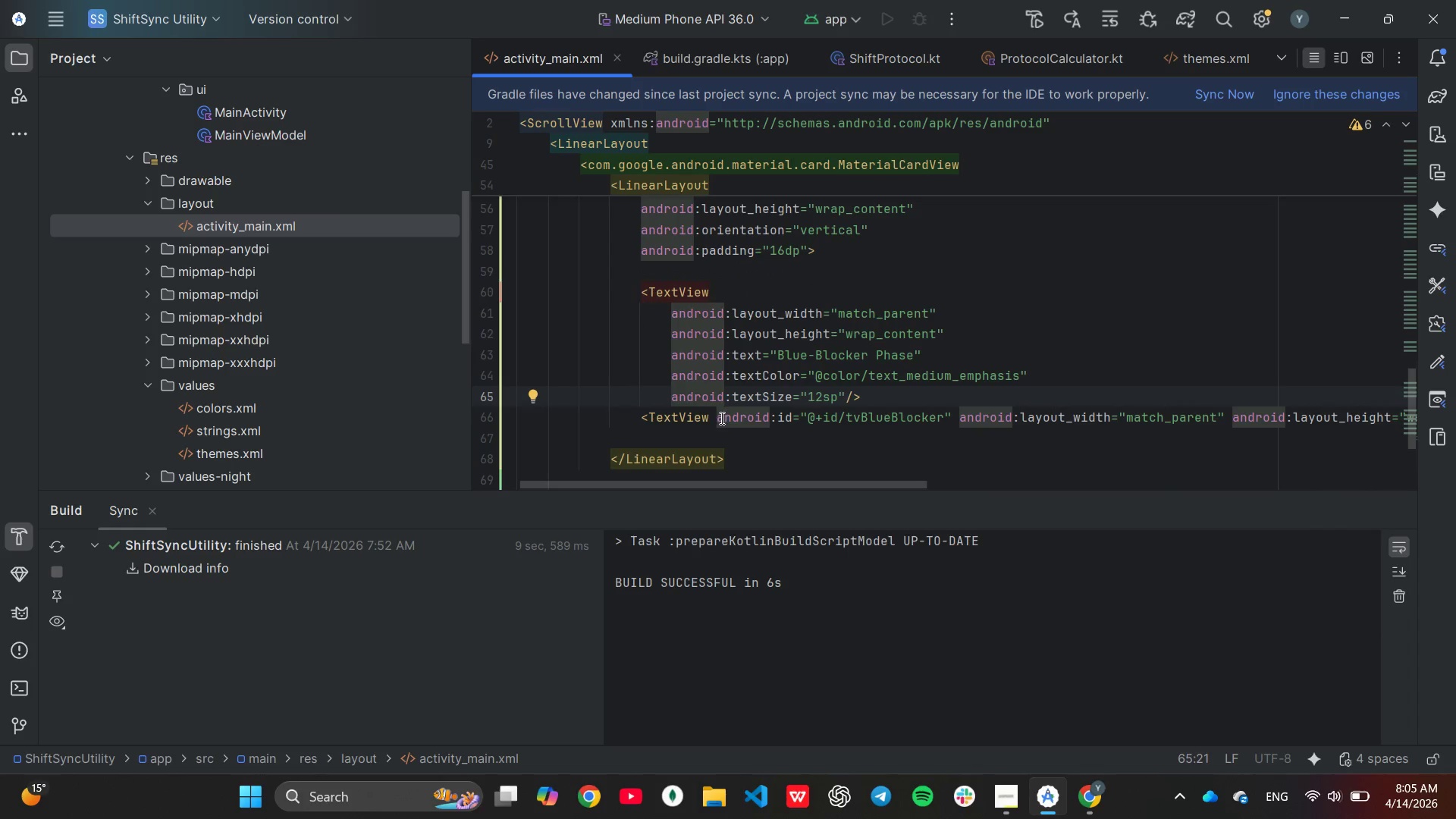 
left_click([718, 418])
 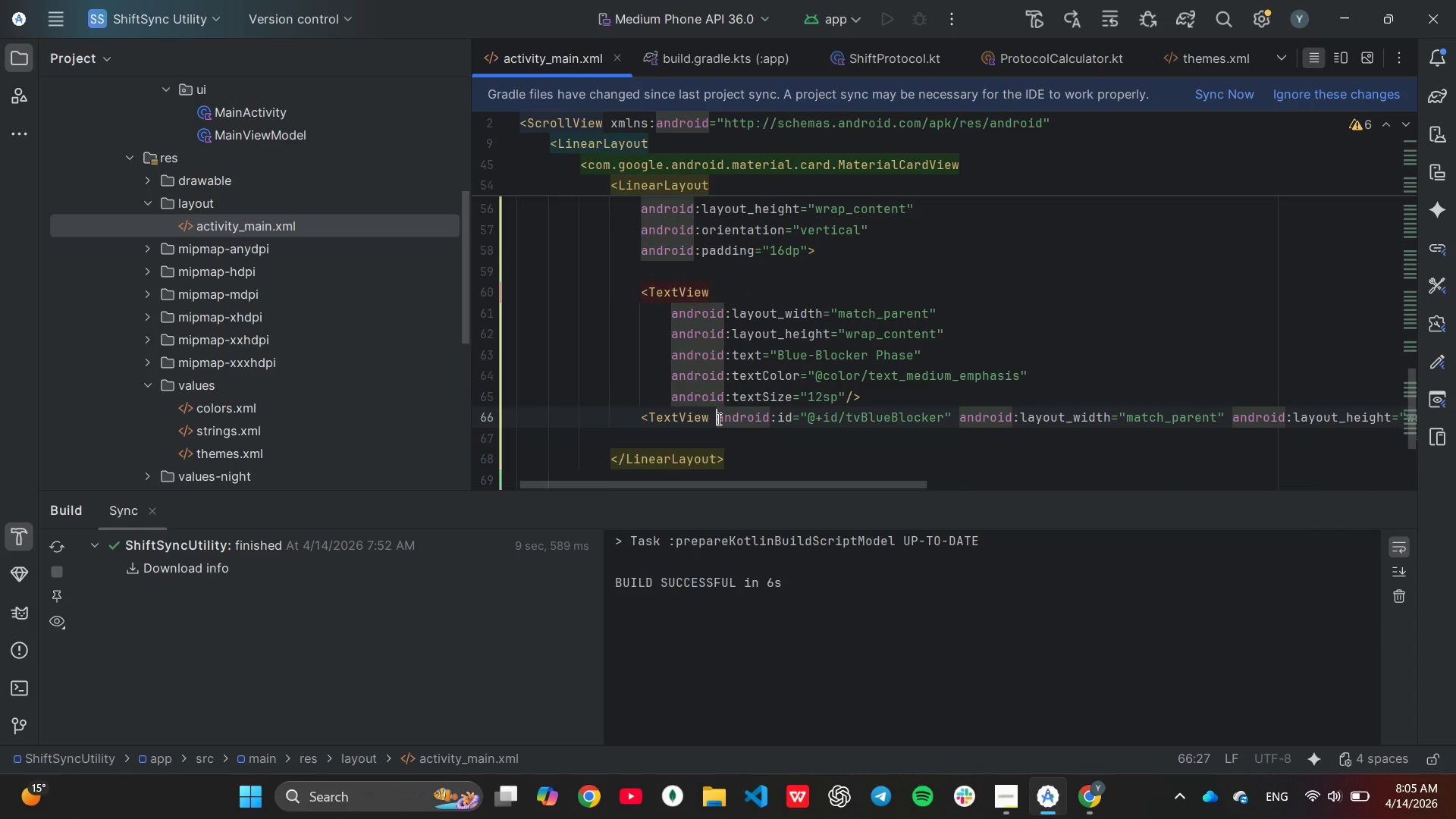 
key(Enter)
 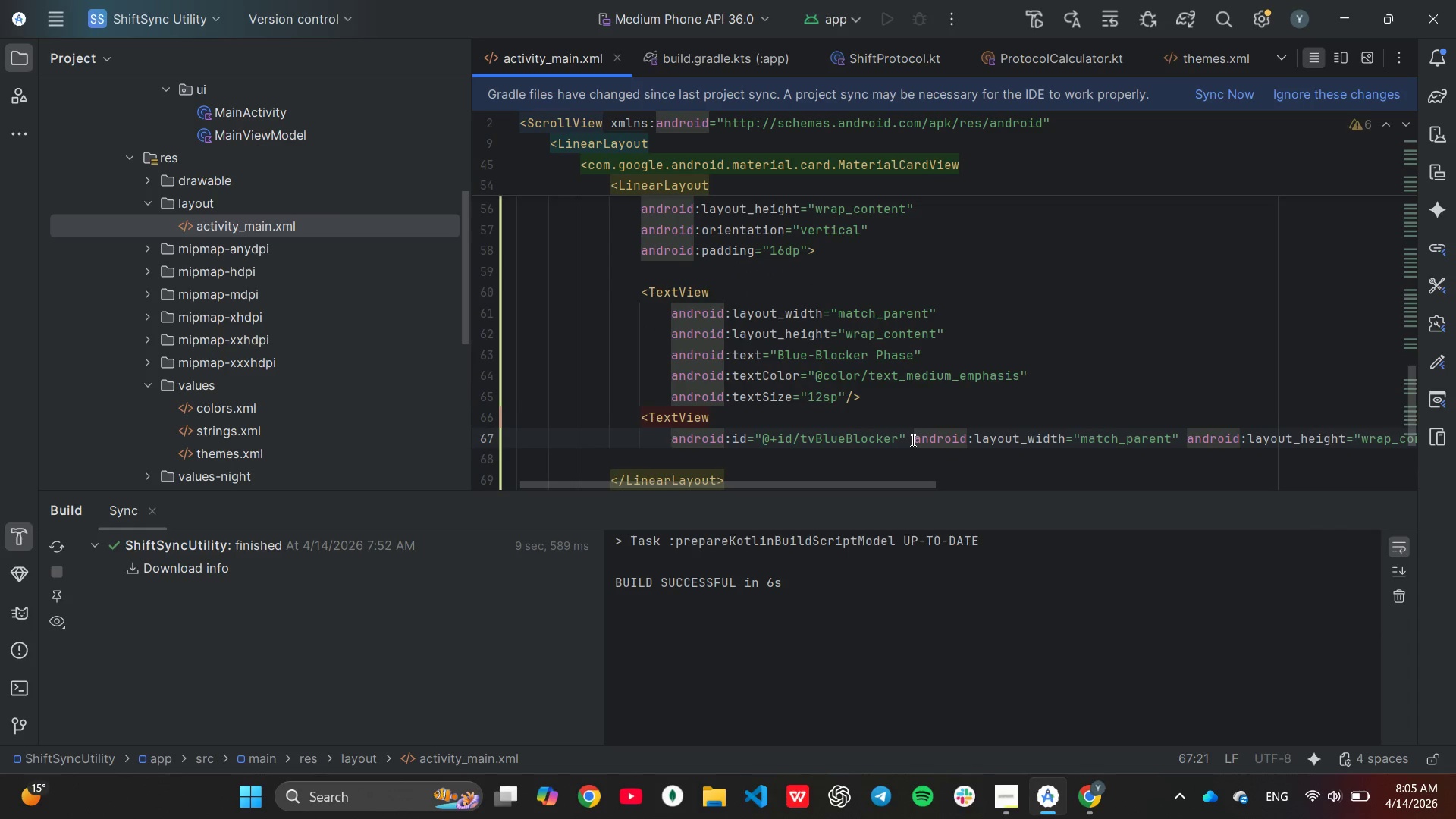 
left_click([912, 440])
 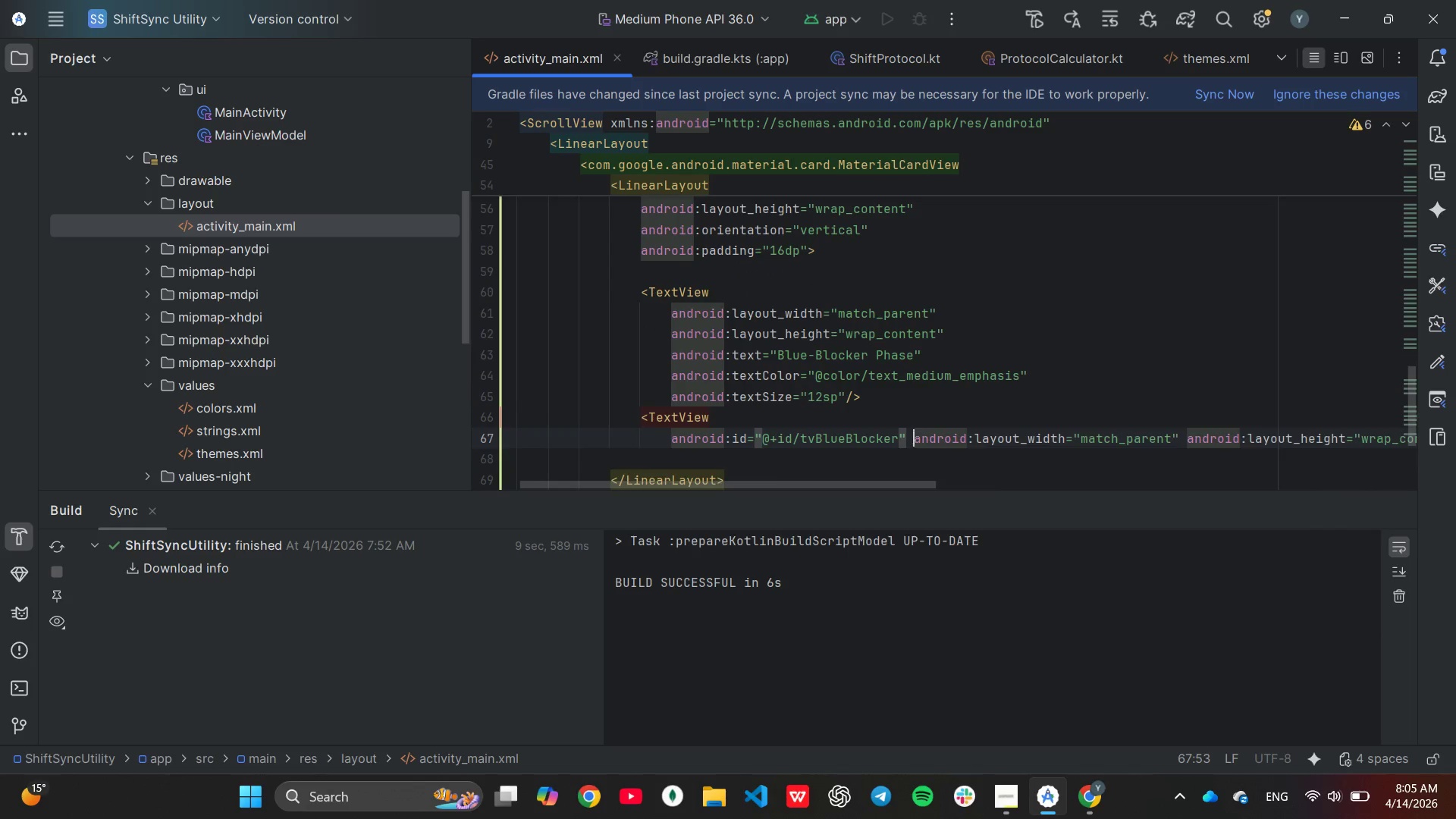 
key(Enter)
 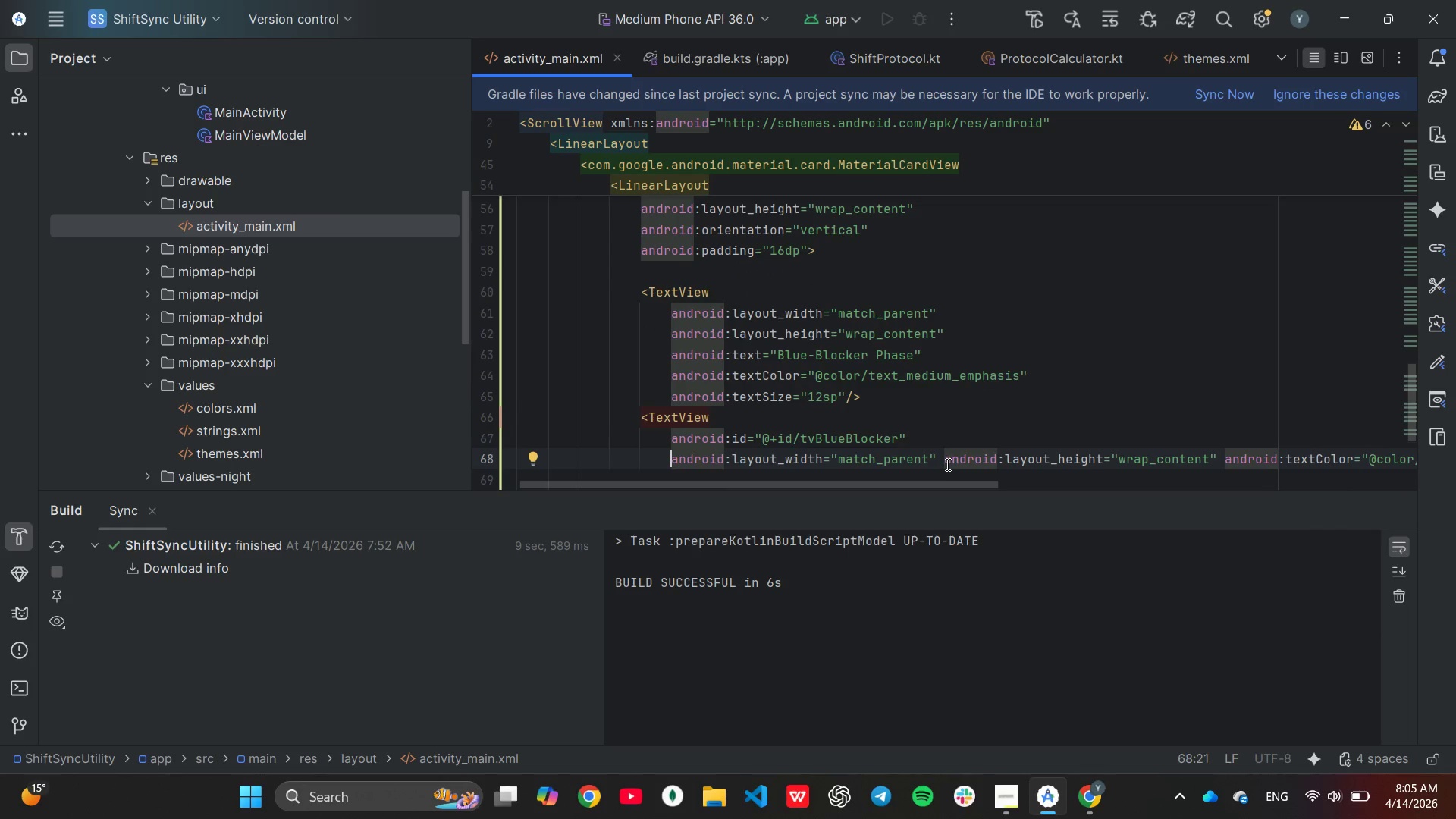 
left_click([945, 461])
 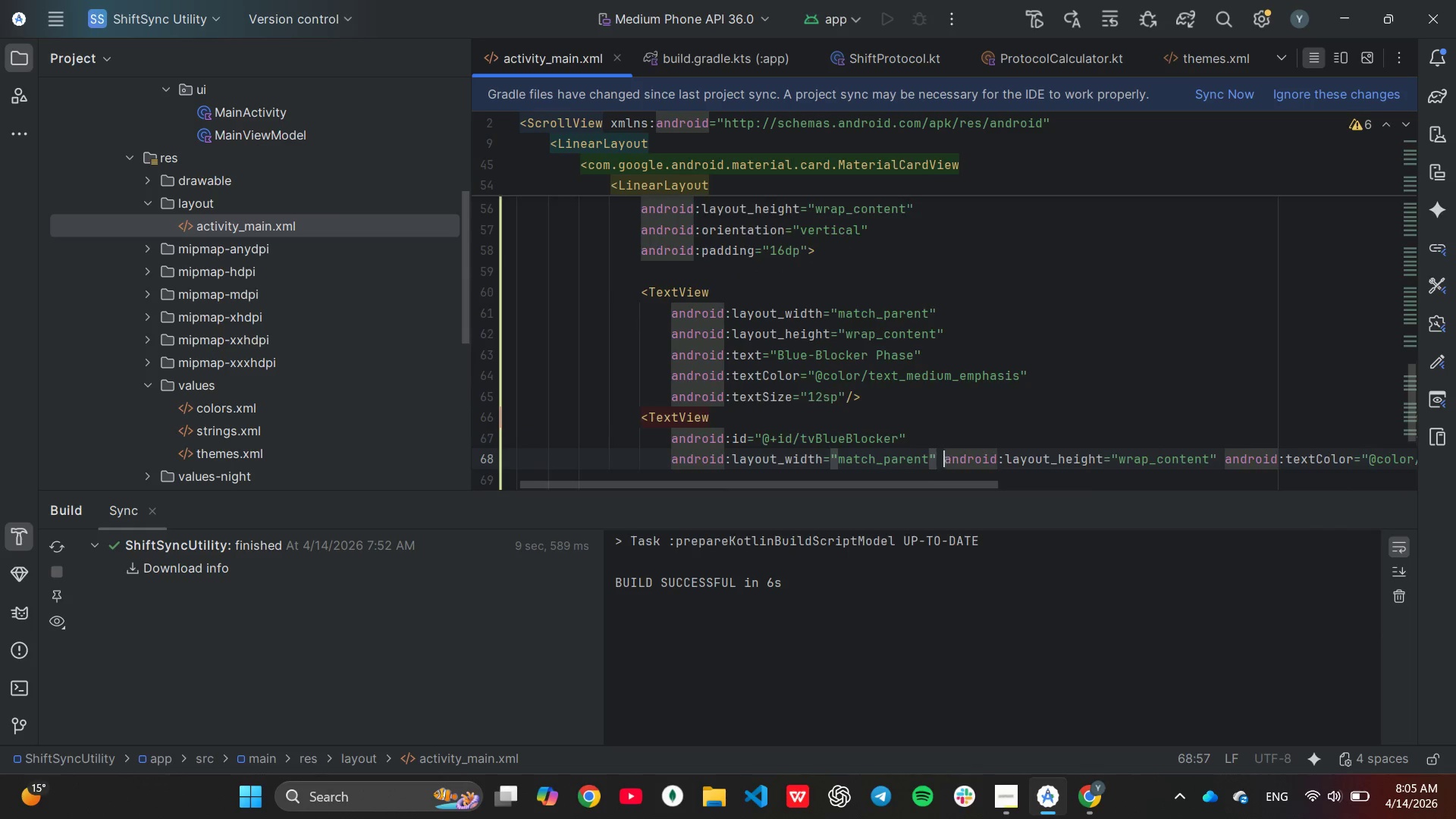 
key(Enter)
 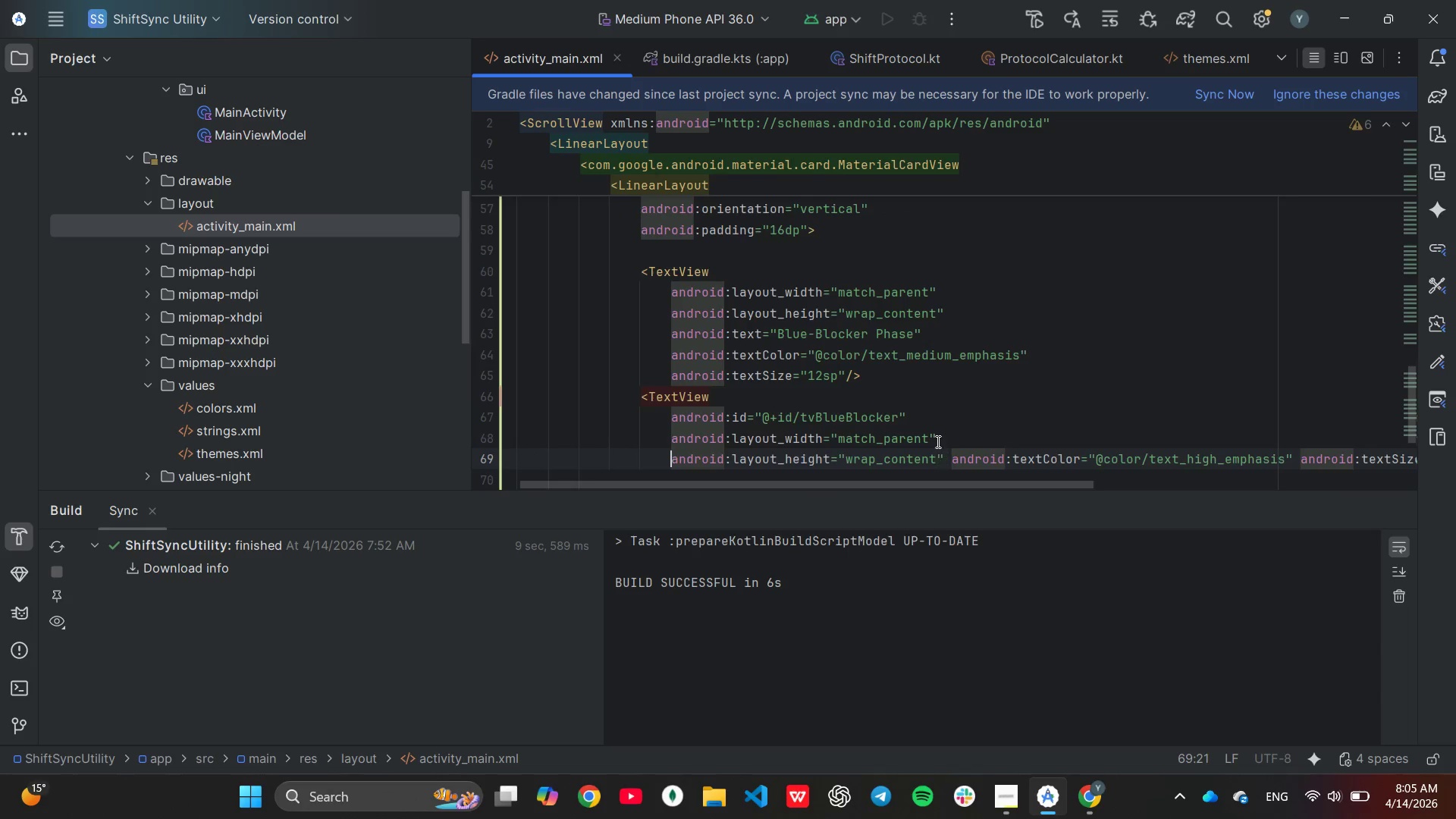 
scroll: coordinate [937, 440], scroll_direction: down, amount: 2.0
 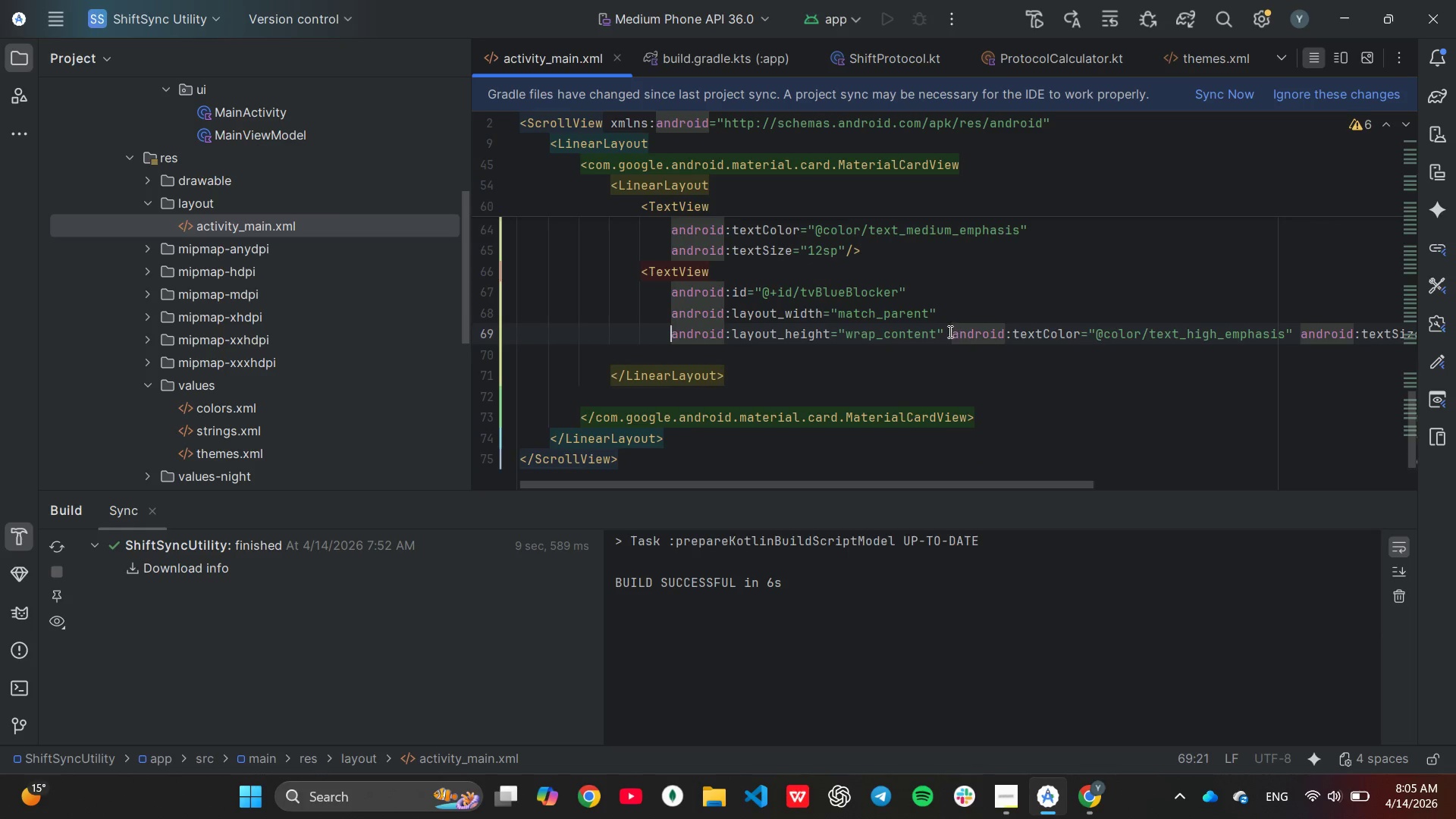 
left_click([949, 331])
 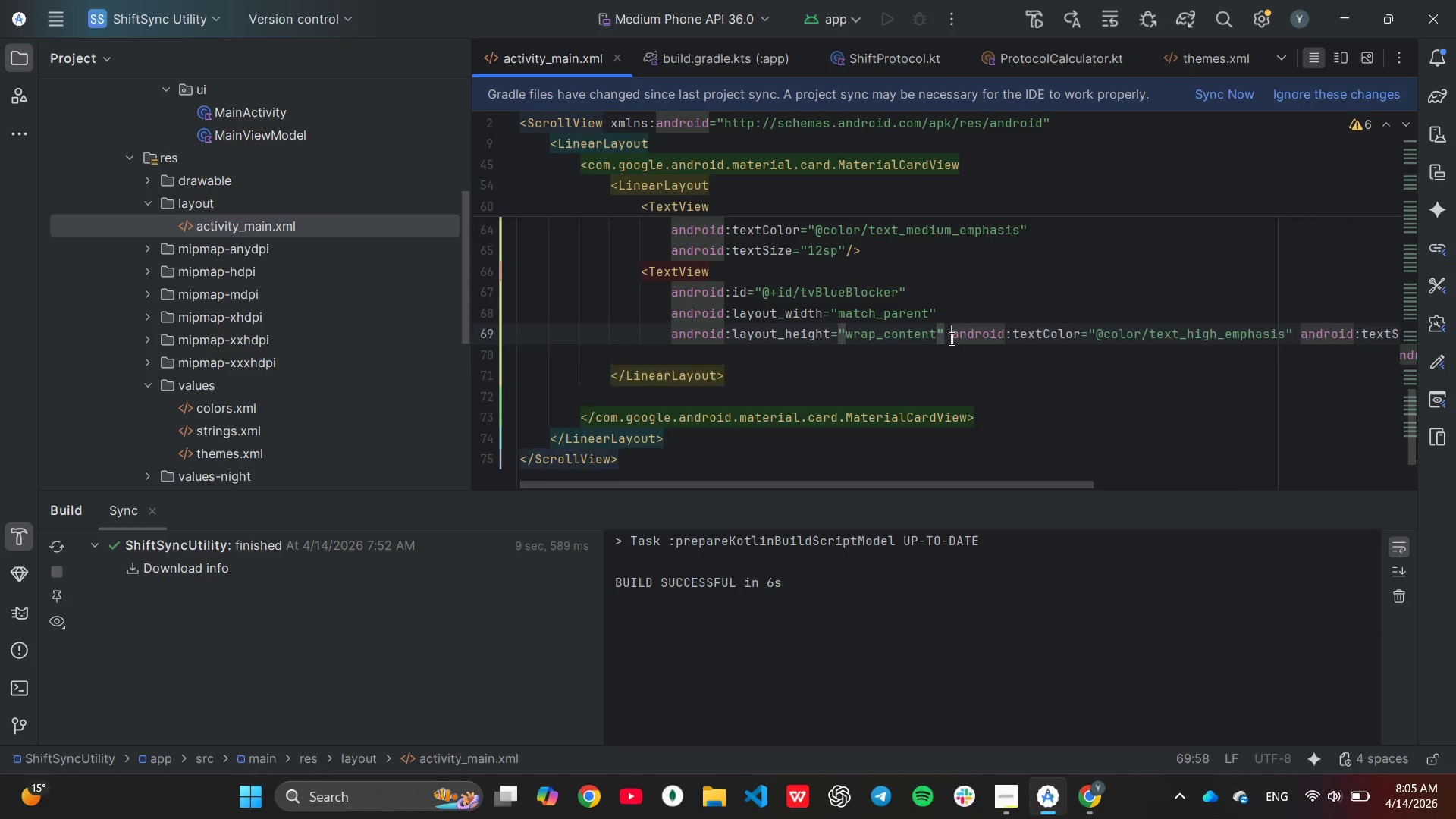 
key(Enter)
 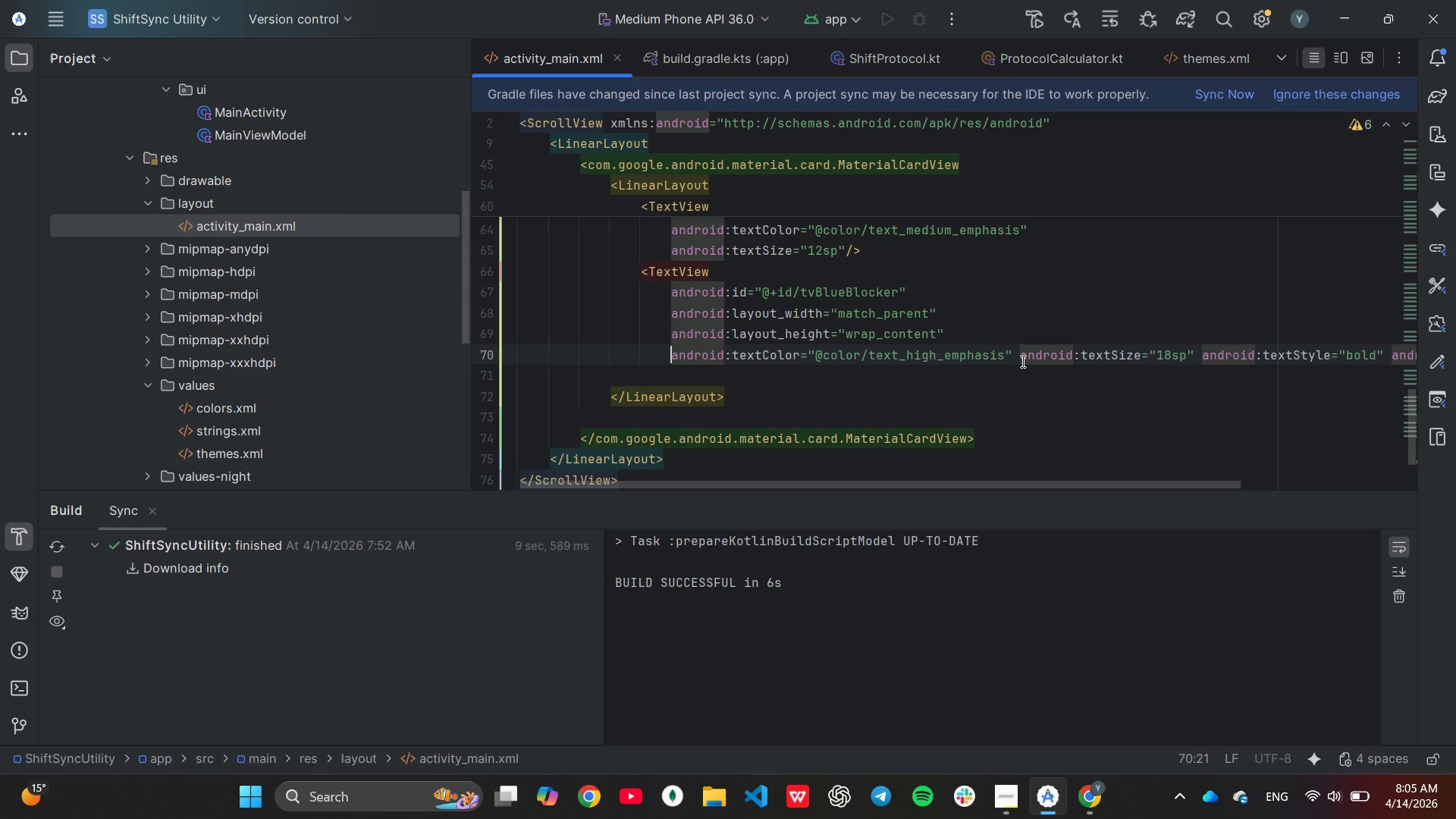 
left_click([1021, 360])
 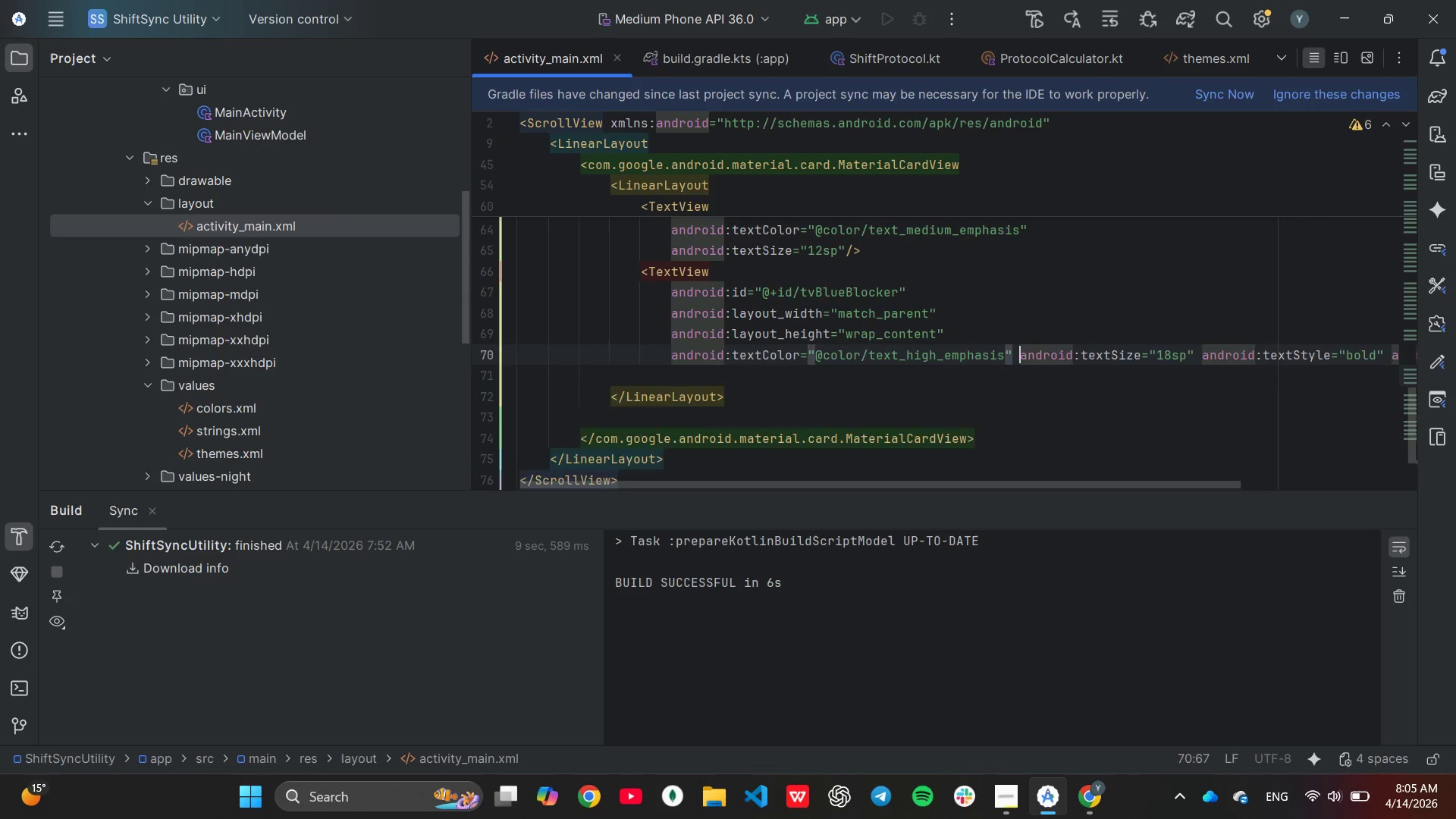 
key(Enter)
 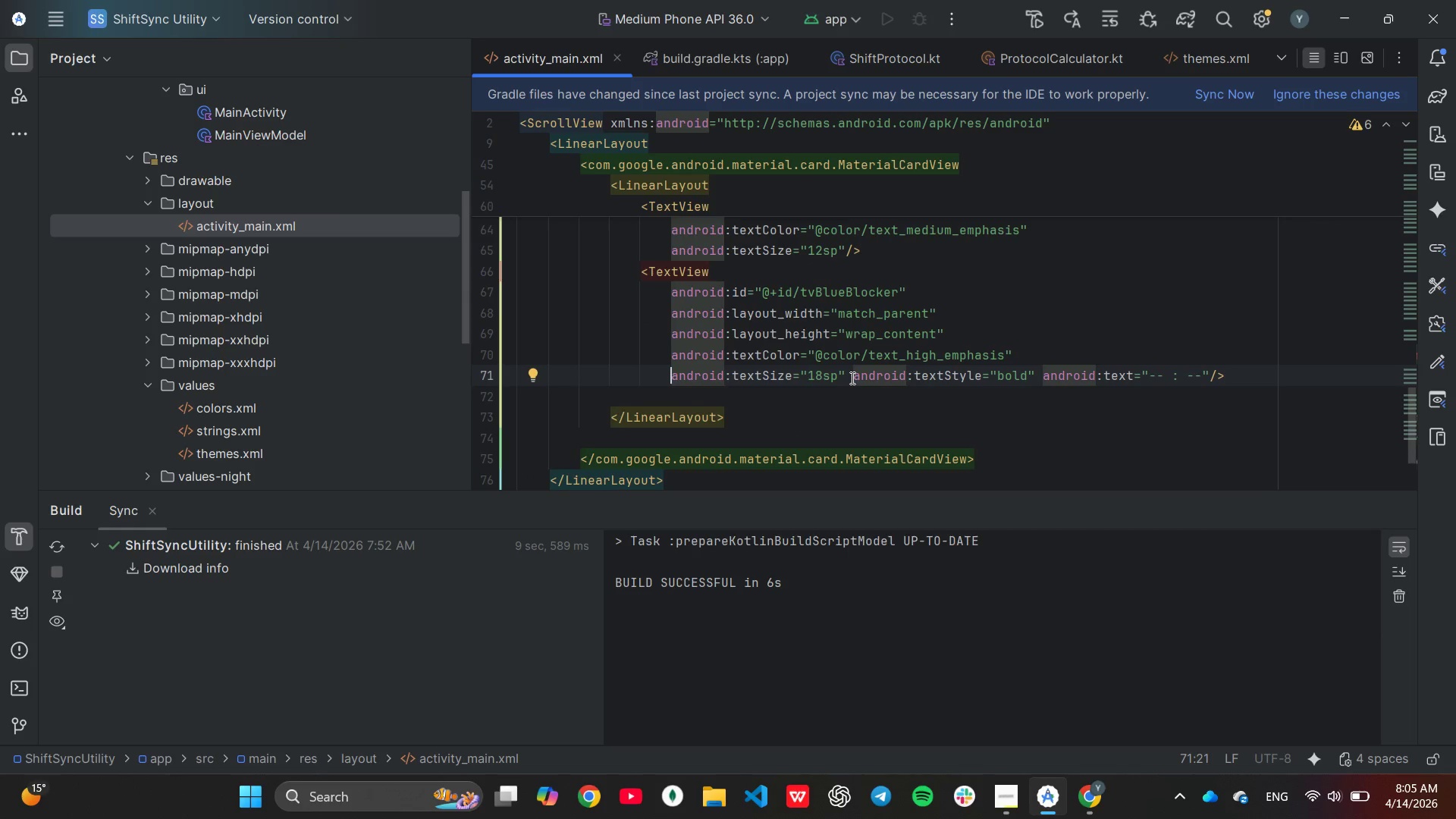 
key(Enter)
 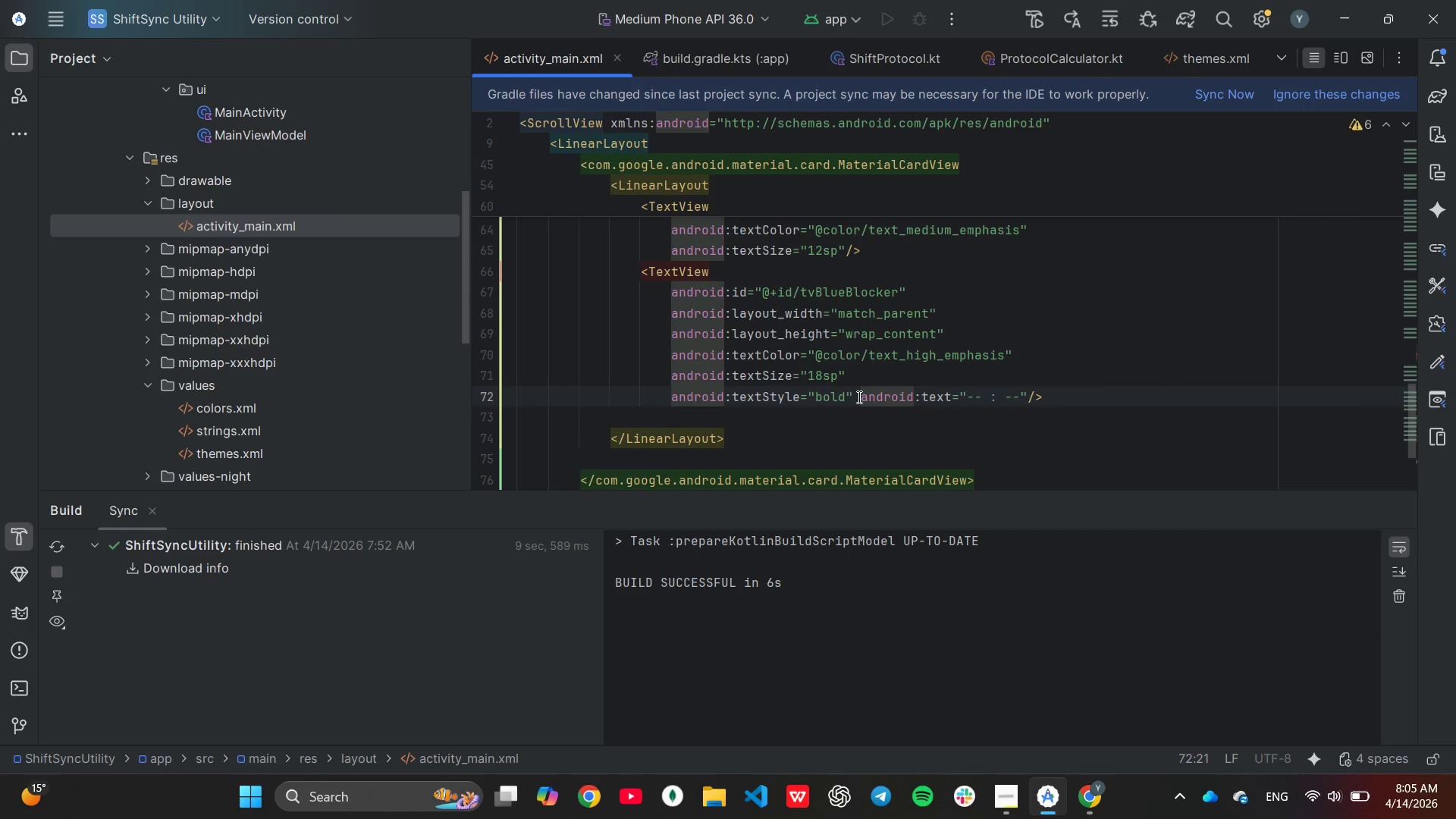 
left_click([859, 397])
 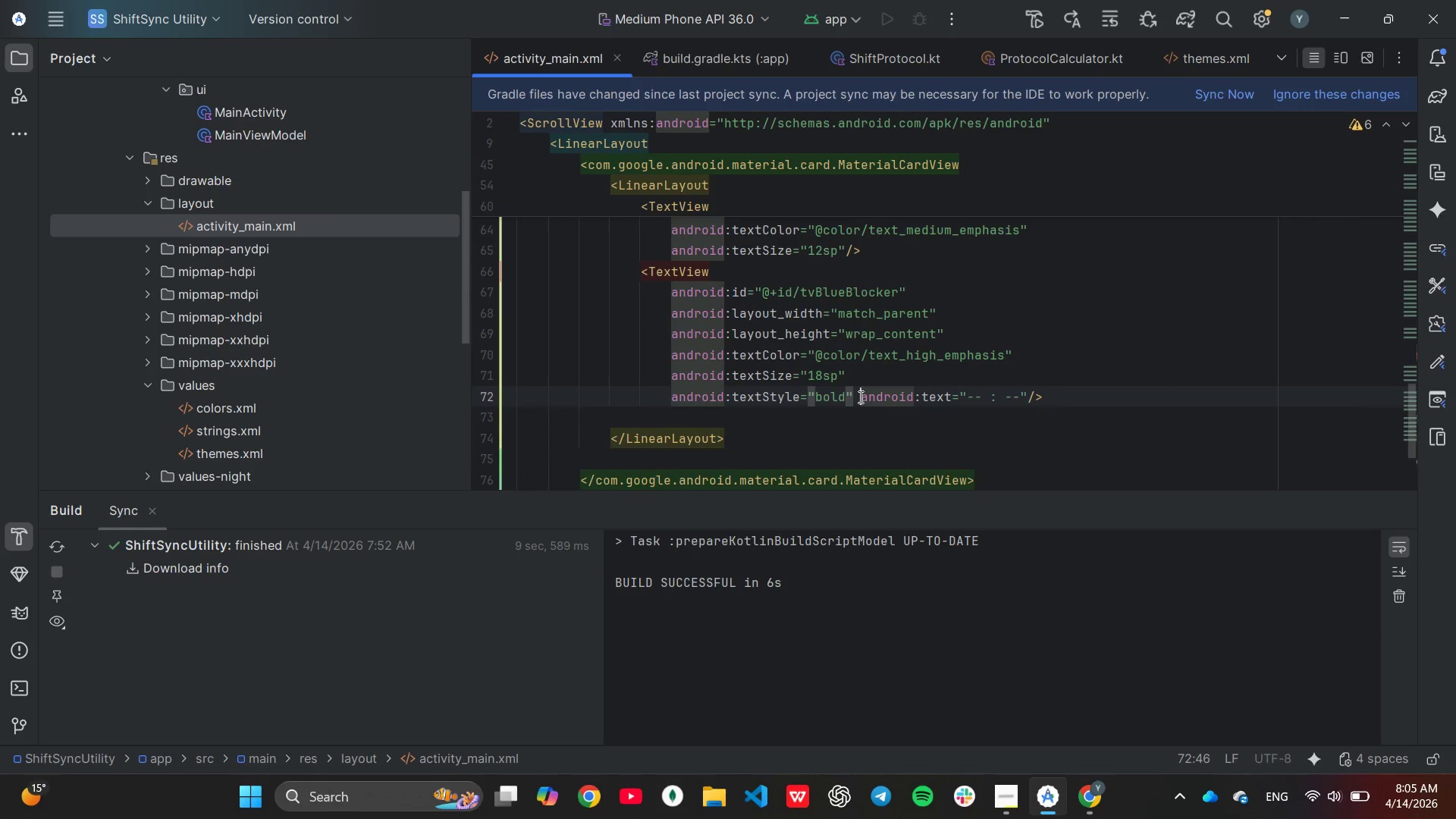 
key(Enter)
 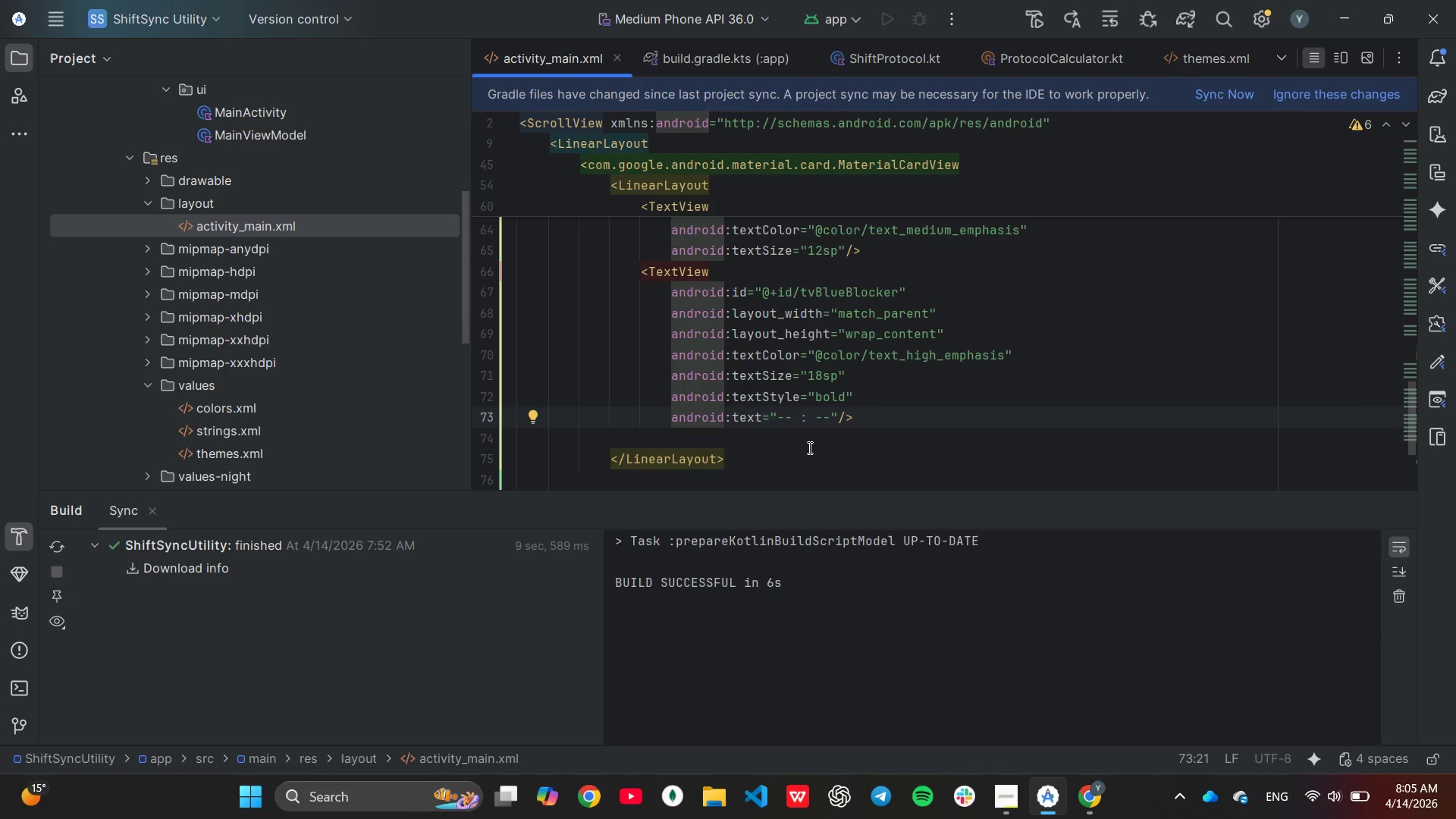 
wait(5.92)
 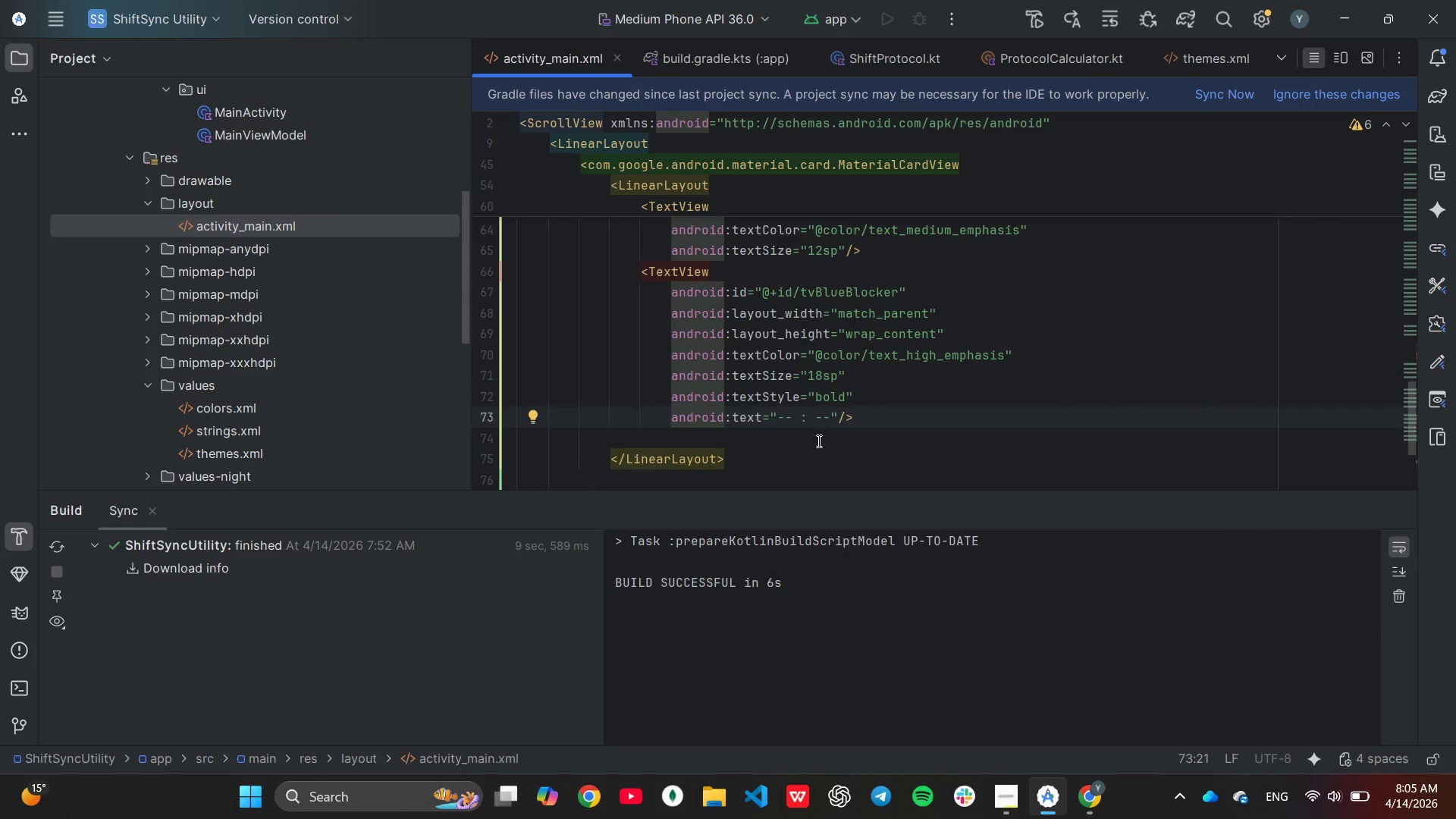 
scroll: coordinate [805, 416], scroll_direction: up, amount: 3.0
 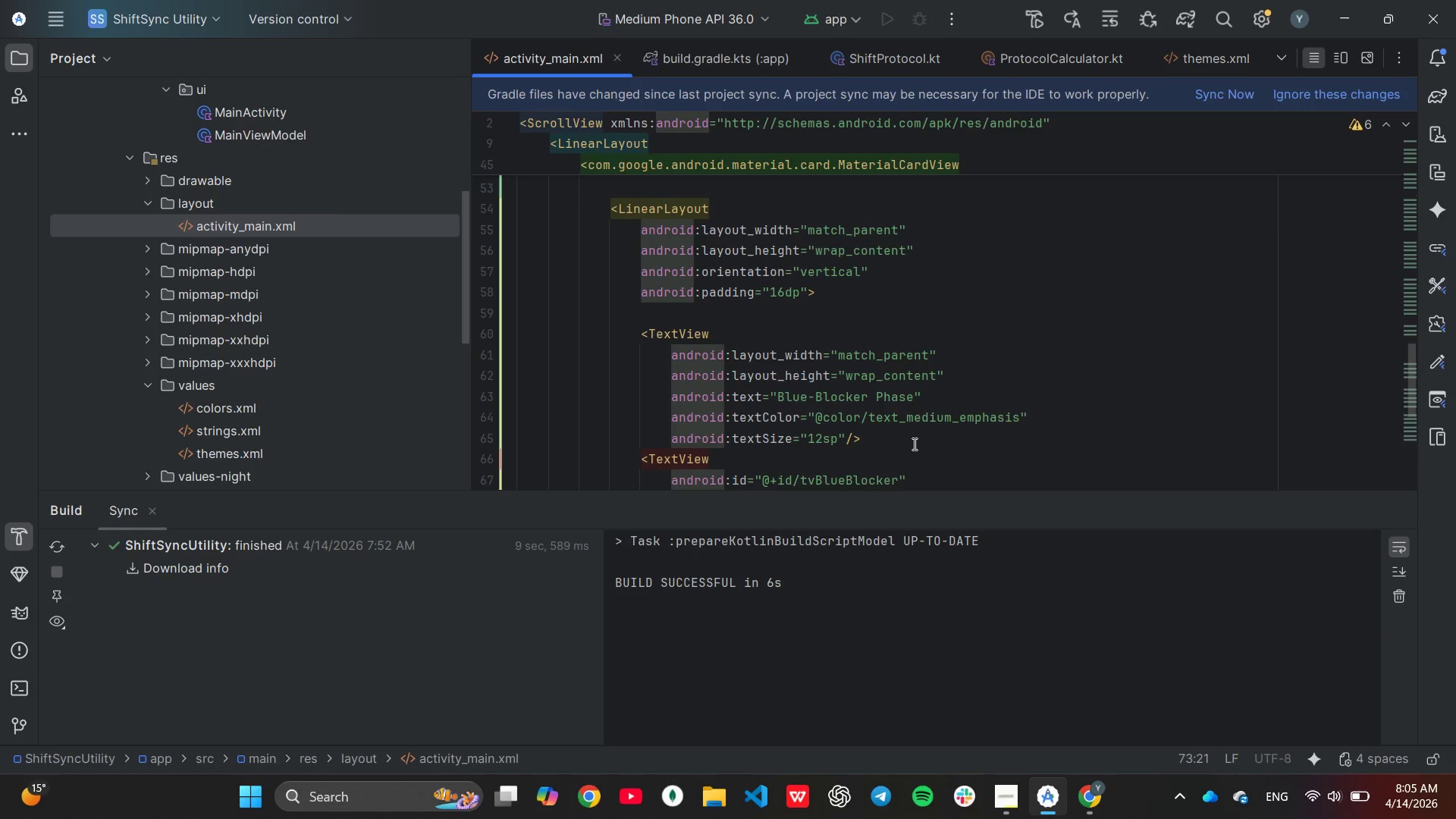 
left_click([913, 442])
 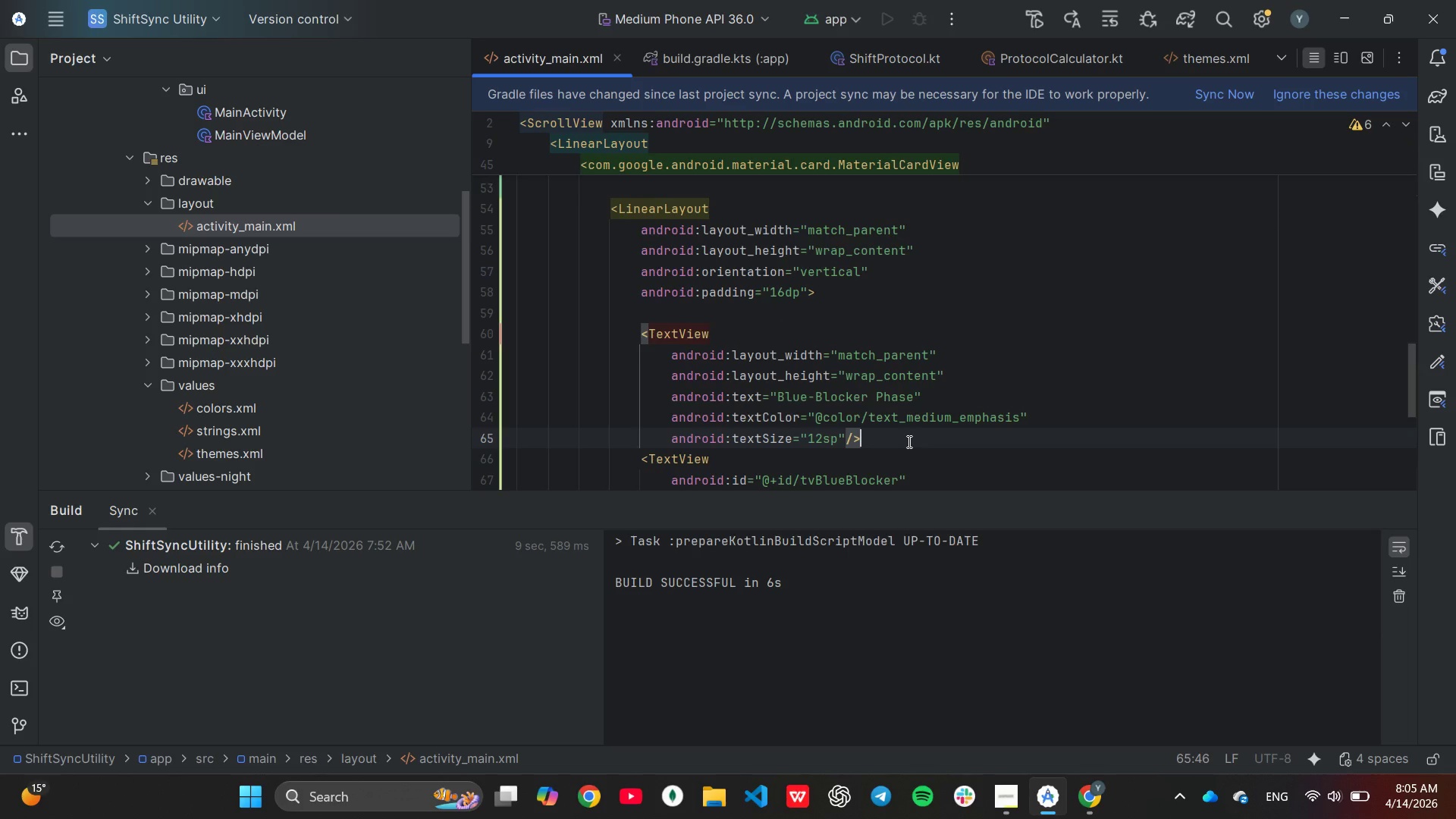 
scroll: coordinate [908, 441], scroll_direction: down, amount: 1.0
 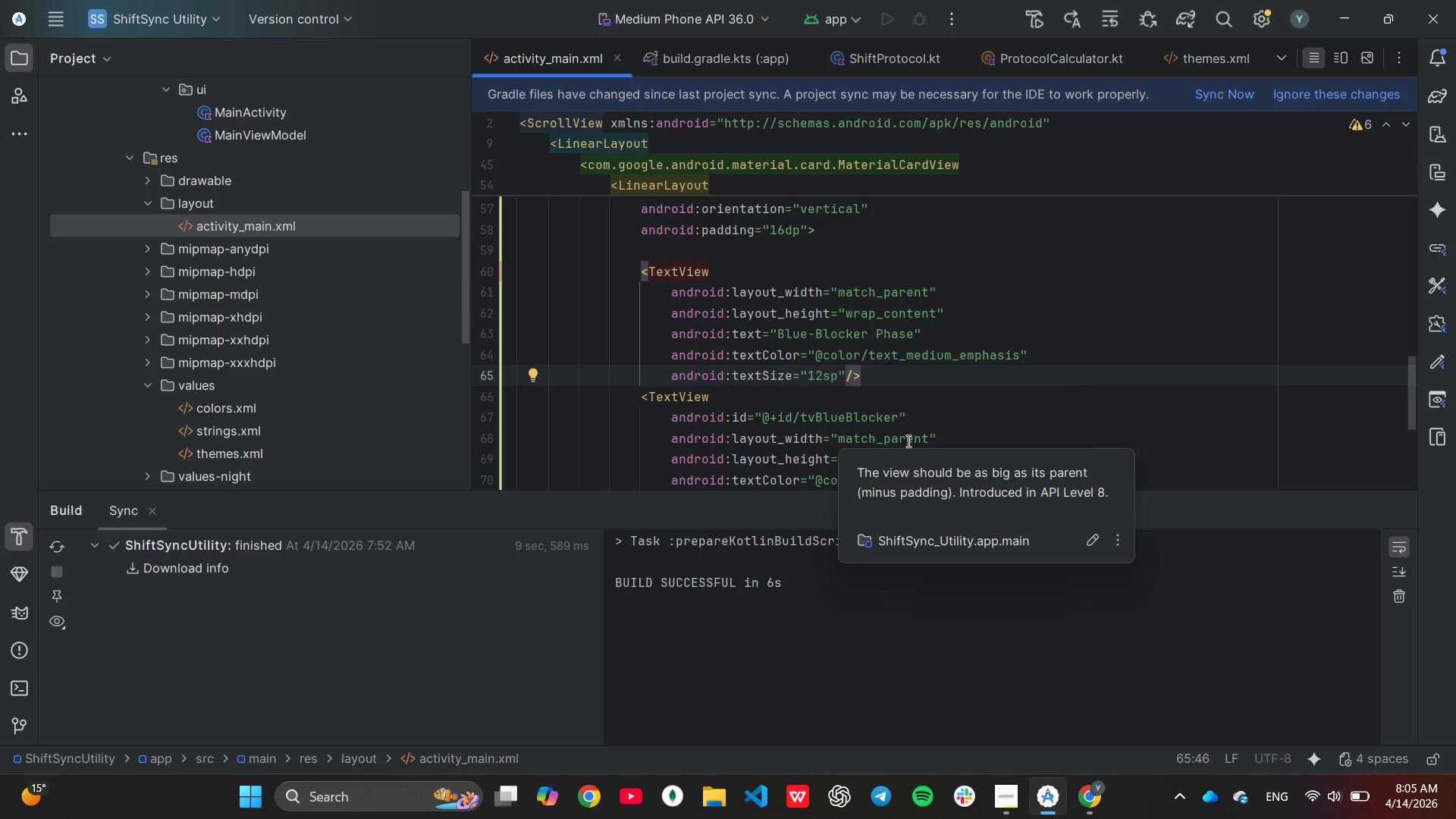 
wait(7.8)
 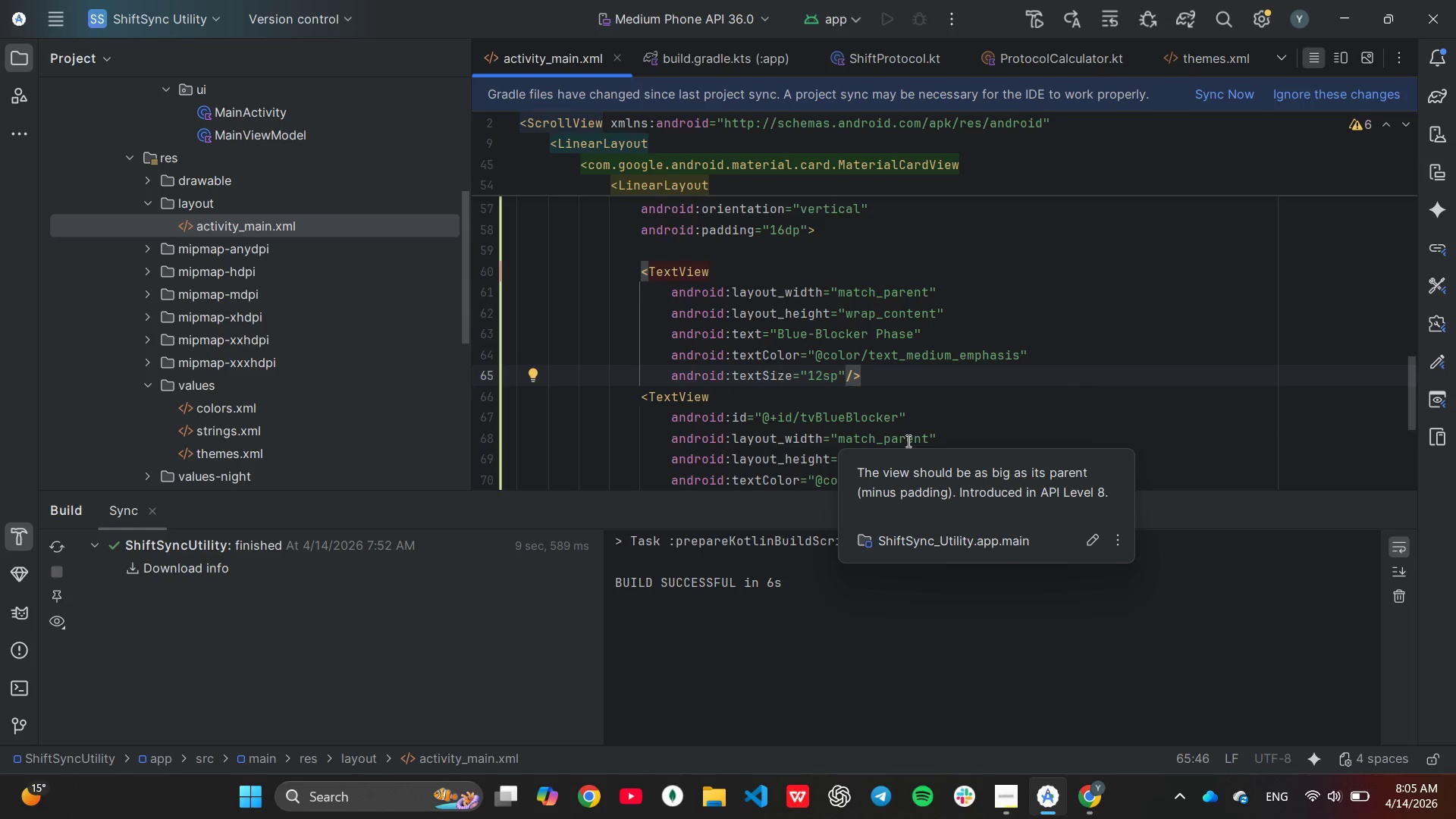 
left_click([847, 374])
 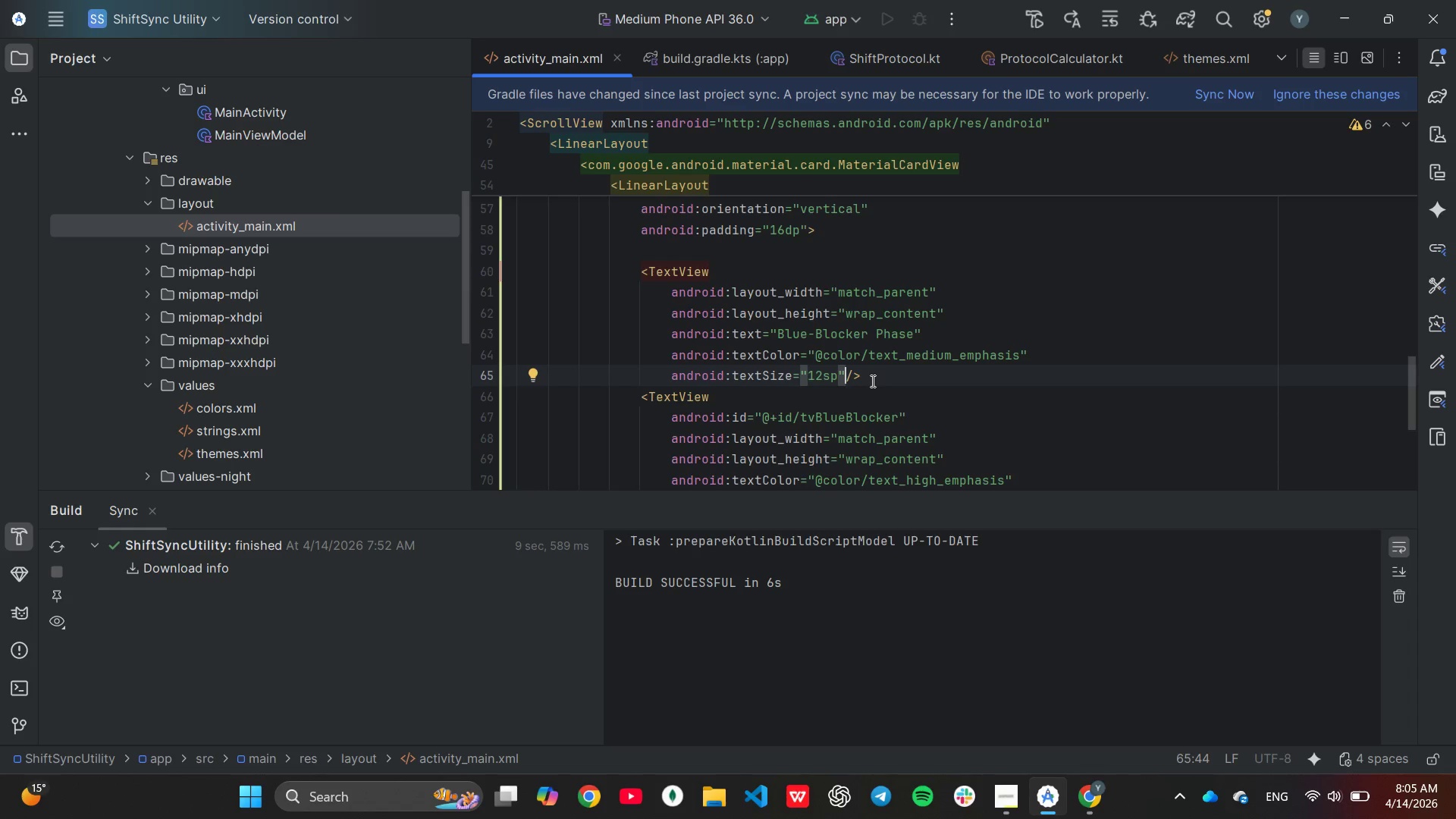 
key(Enter)
 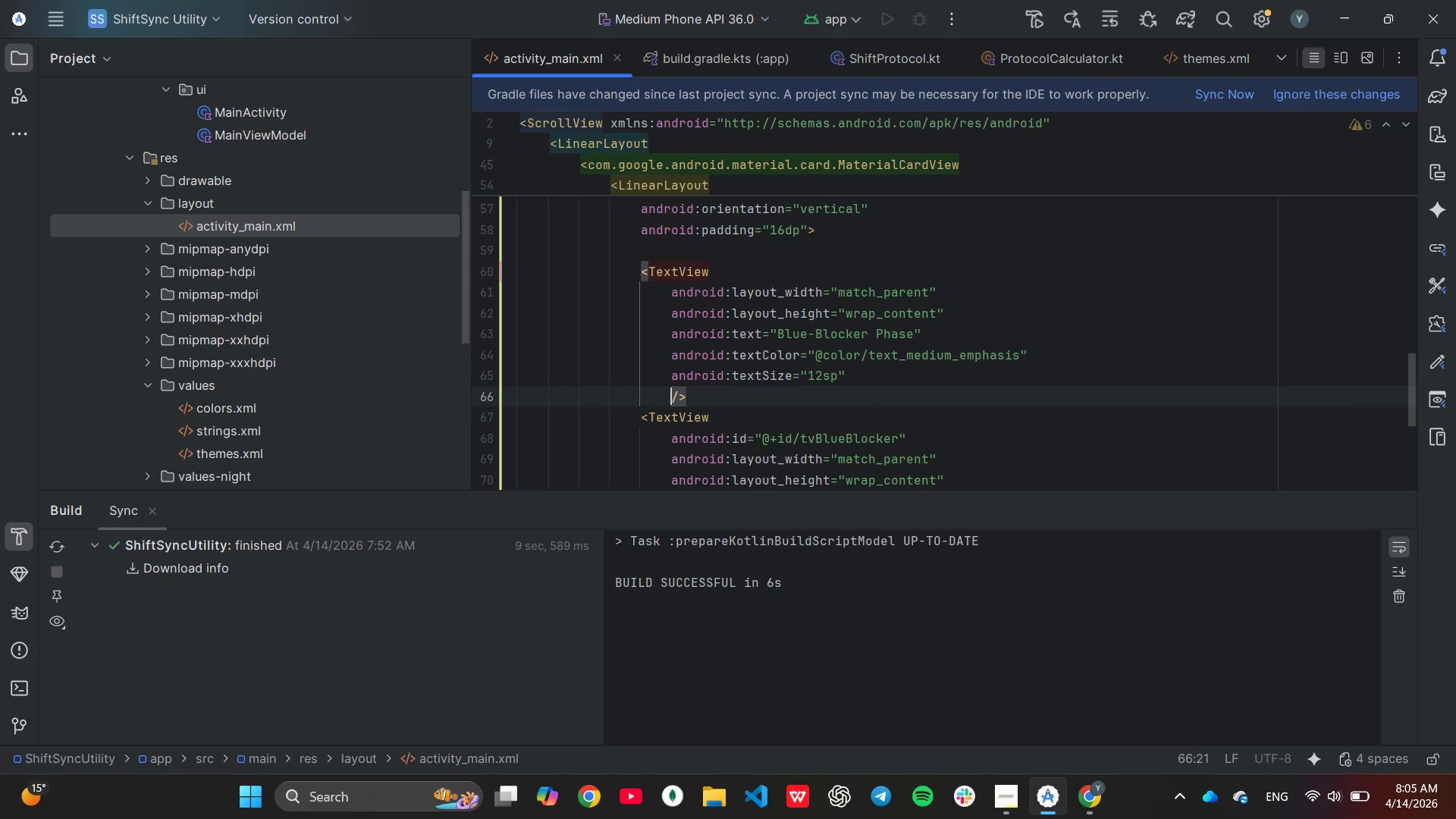 
type(android:tex)
 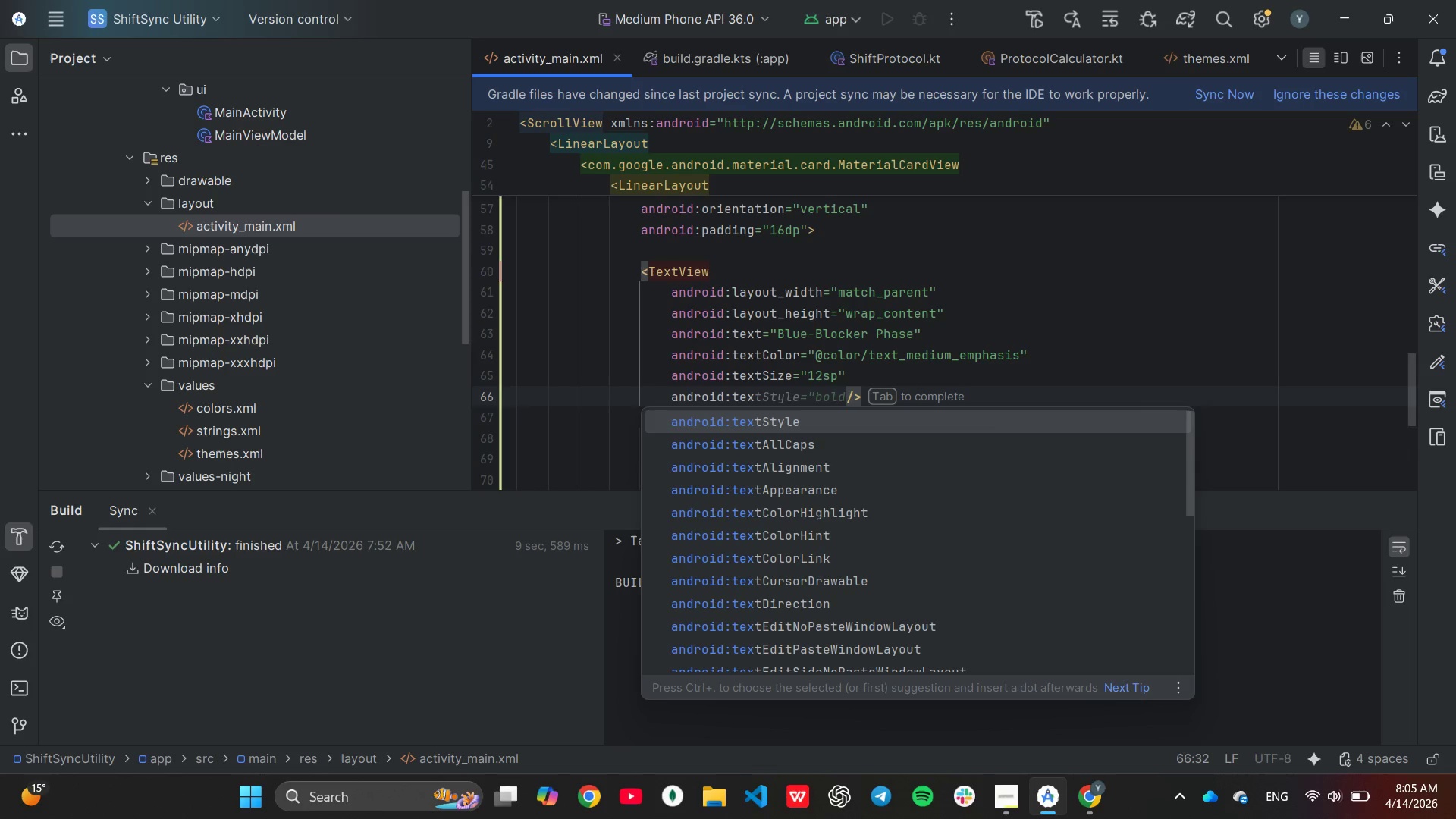 
key(ArrowDown)
 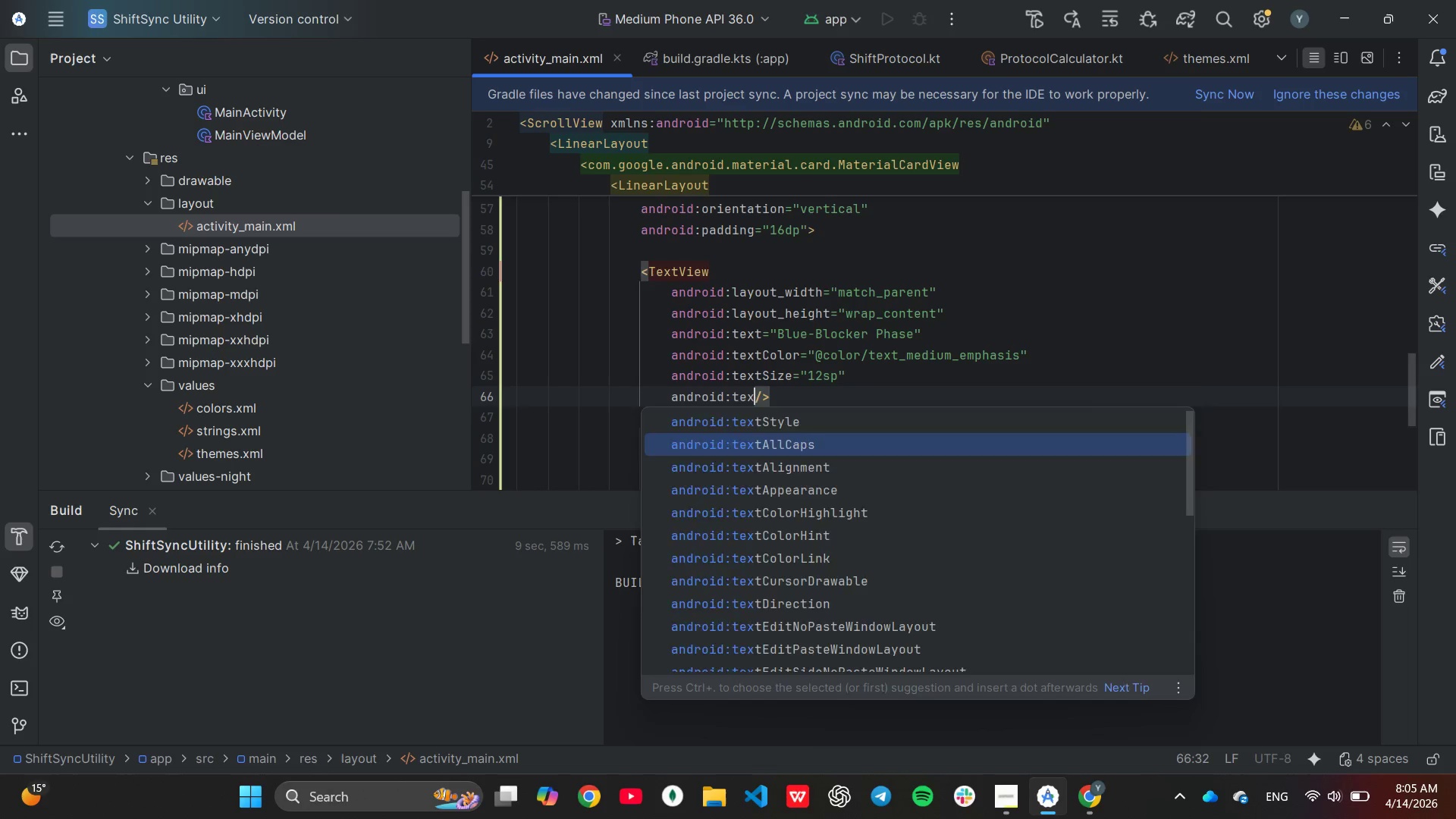 
key(Enter)
 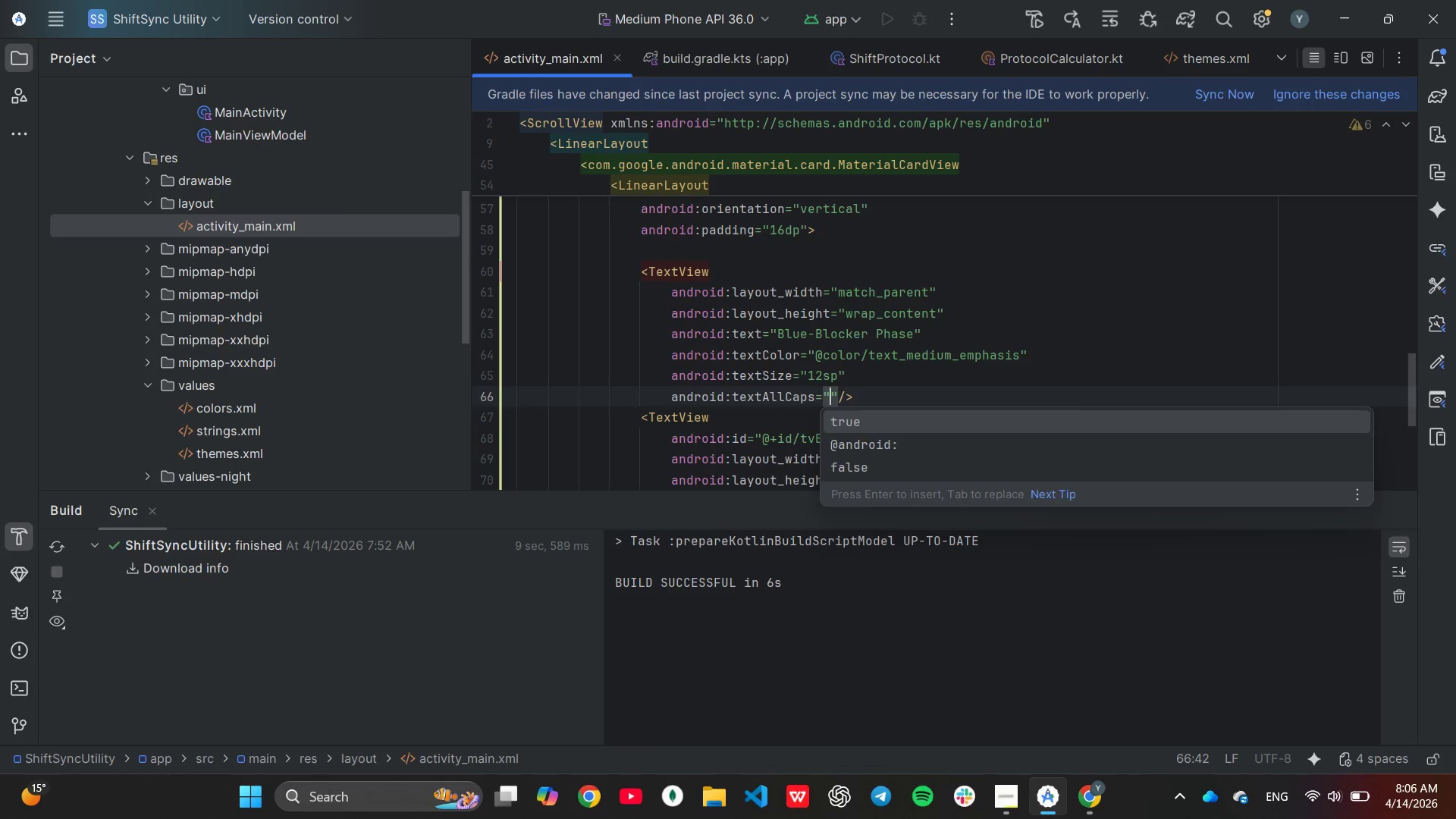 
key(Enter)
 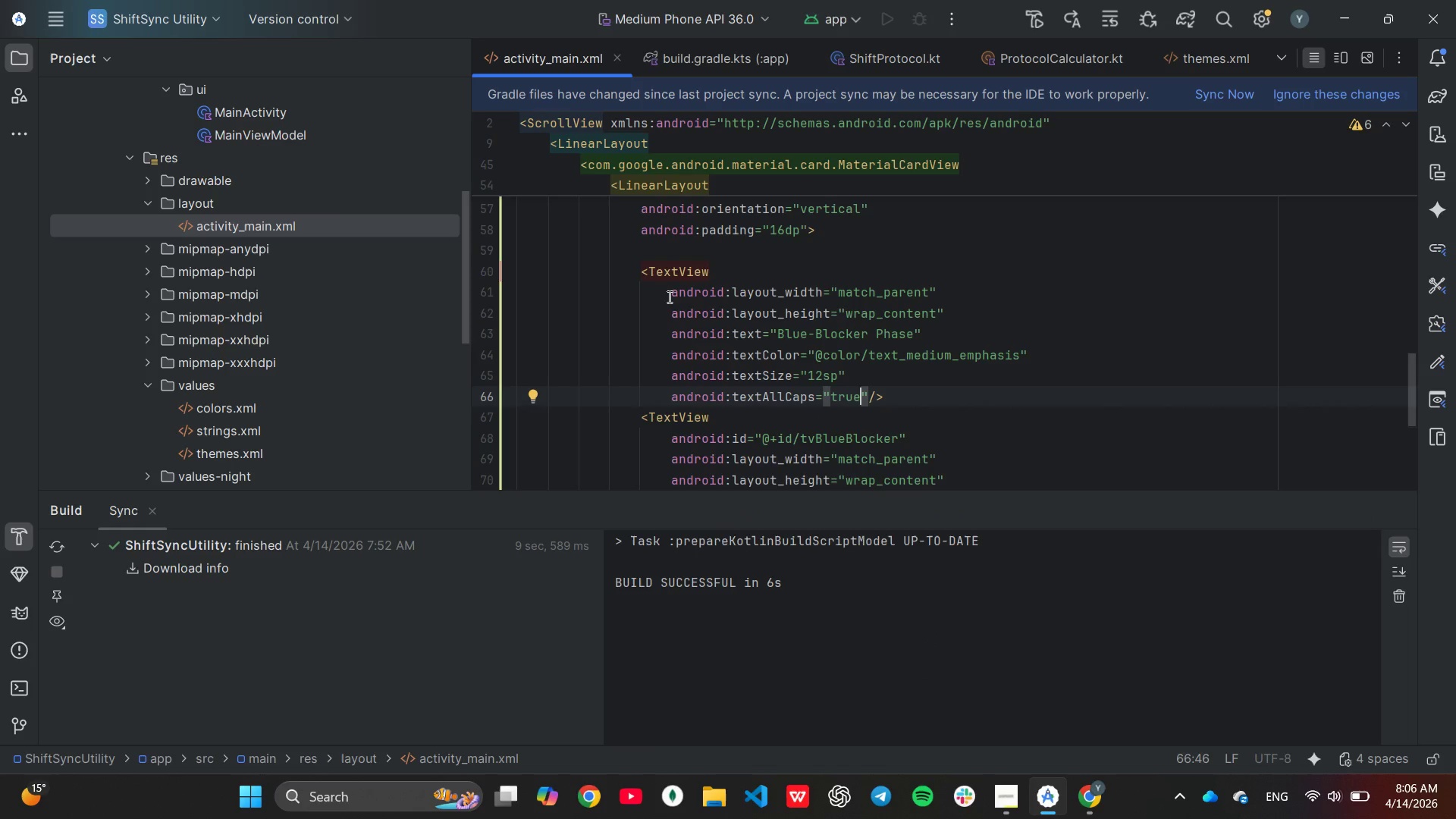 
wait(6.83)
 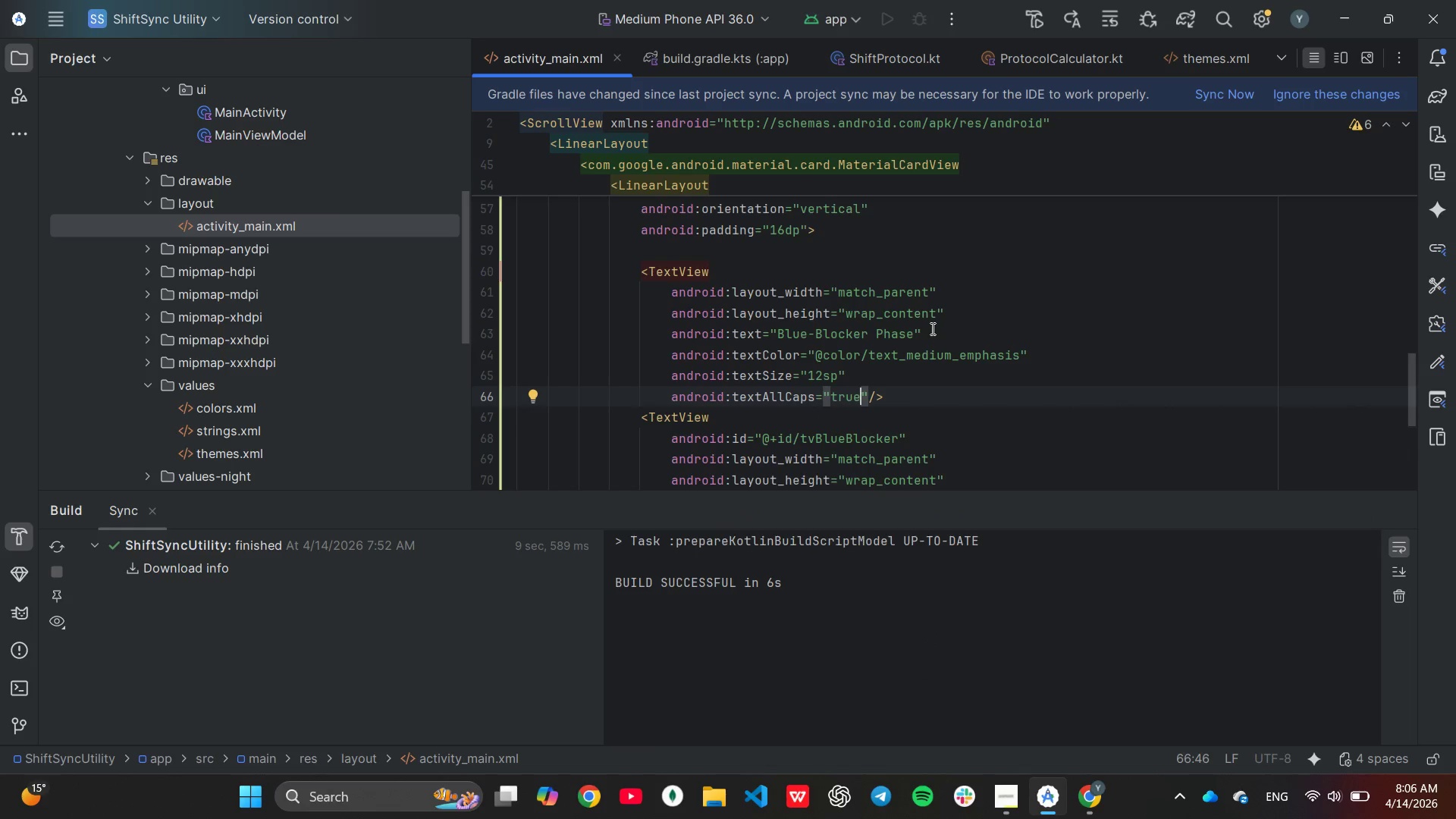 
scroll: coordinate [716, 336], scroll_direction: down, amount: 1.0
 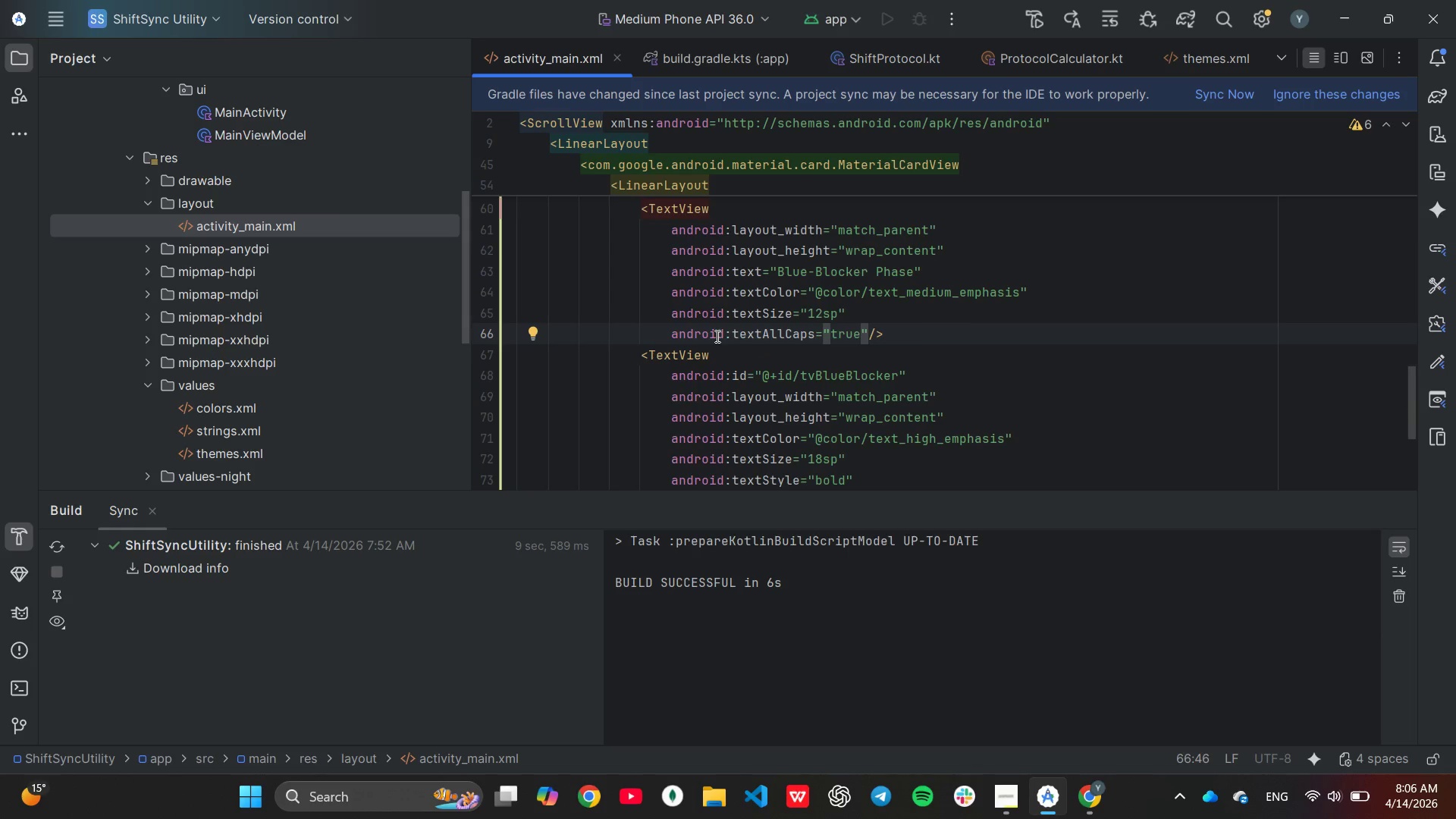 
scroll: coordinate [716, 336], scroll_direction: up, amount: 1.0
 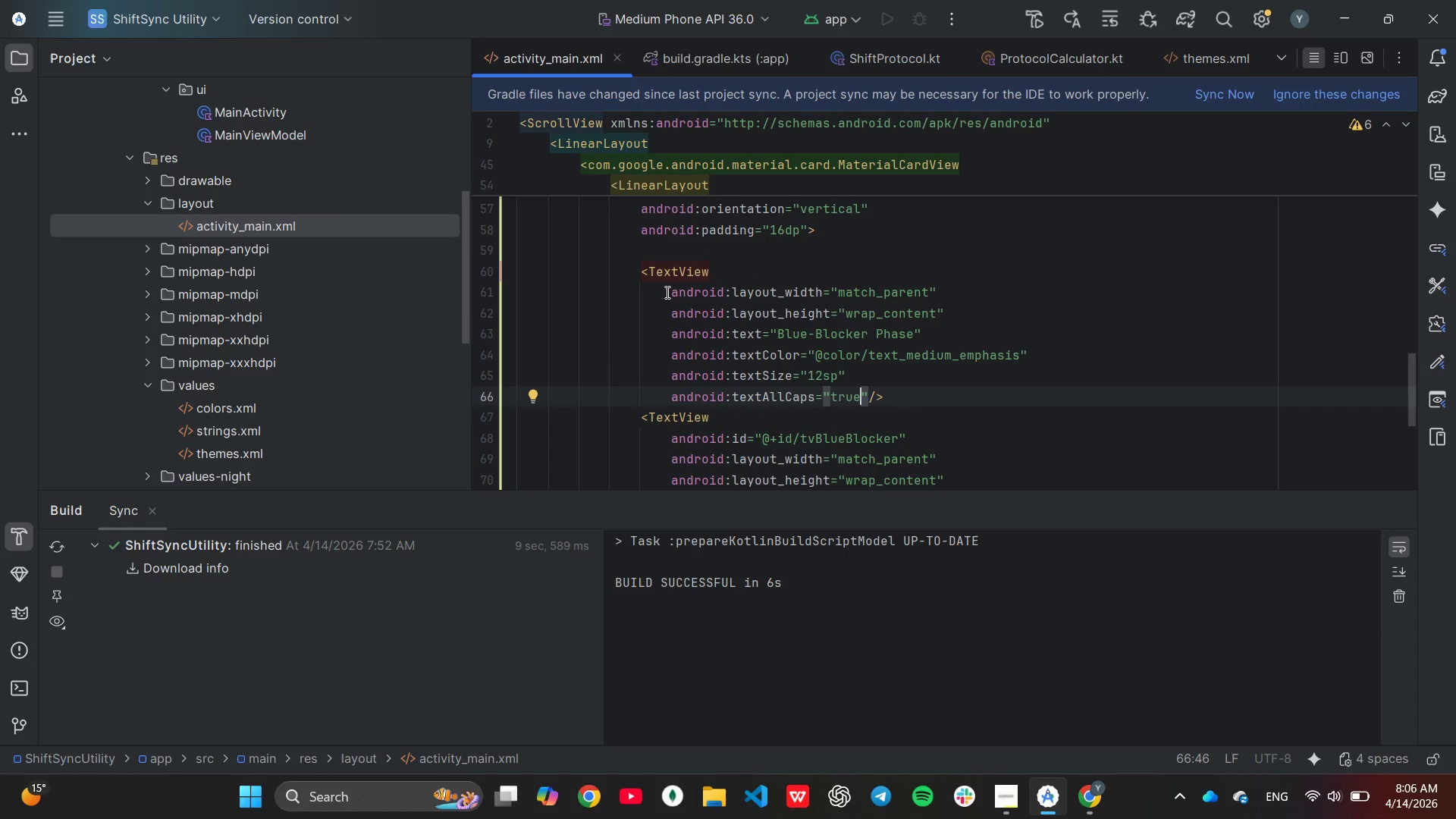 
left_click_drag(start_coordinate=[670, 293], to_coordinate=[756, 296])
 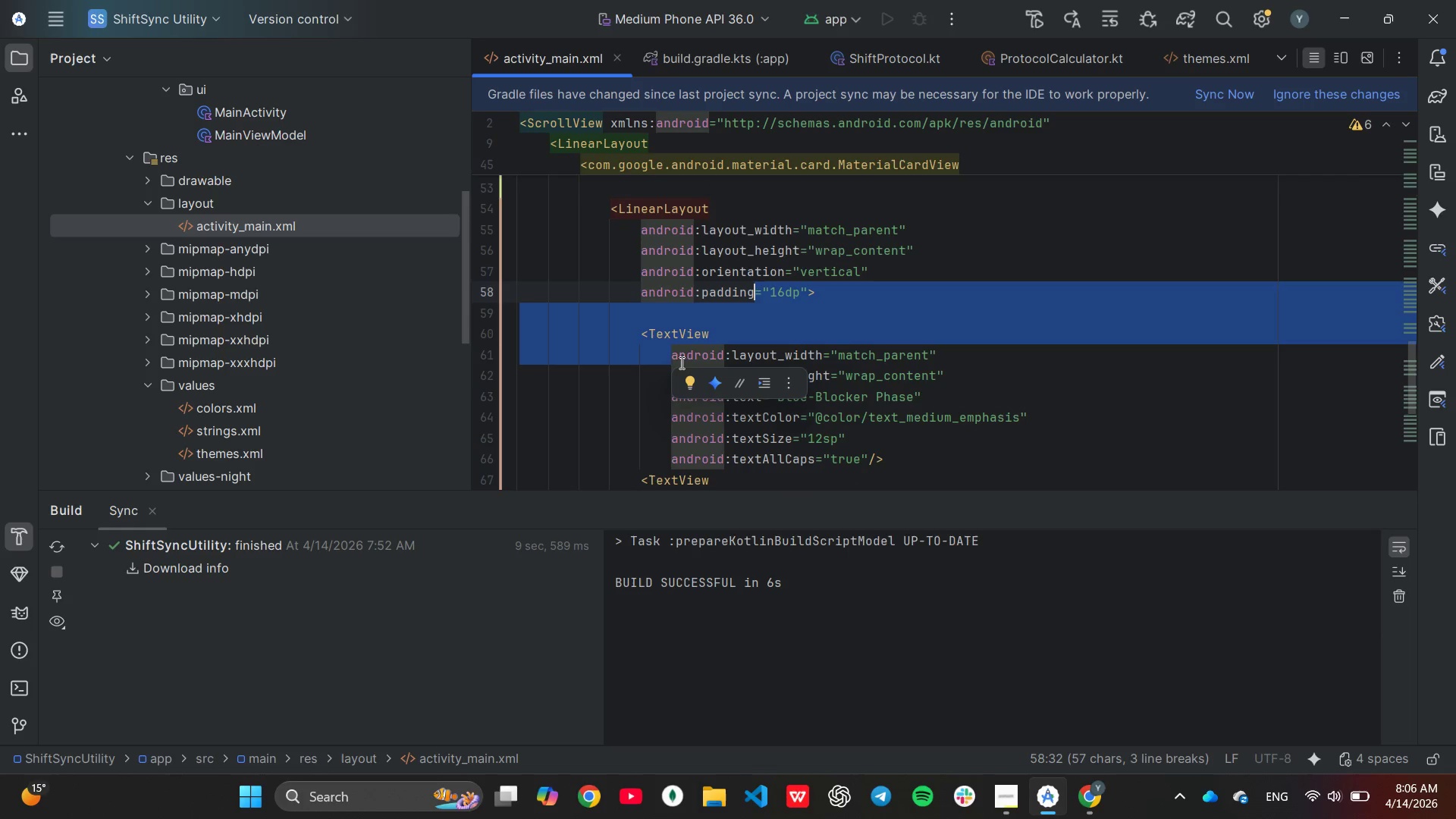 
scroll: coordinate [670, 293], scroll_direction: up, amount: 1.0
 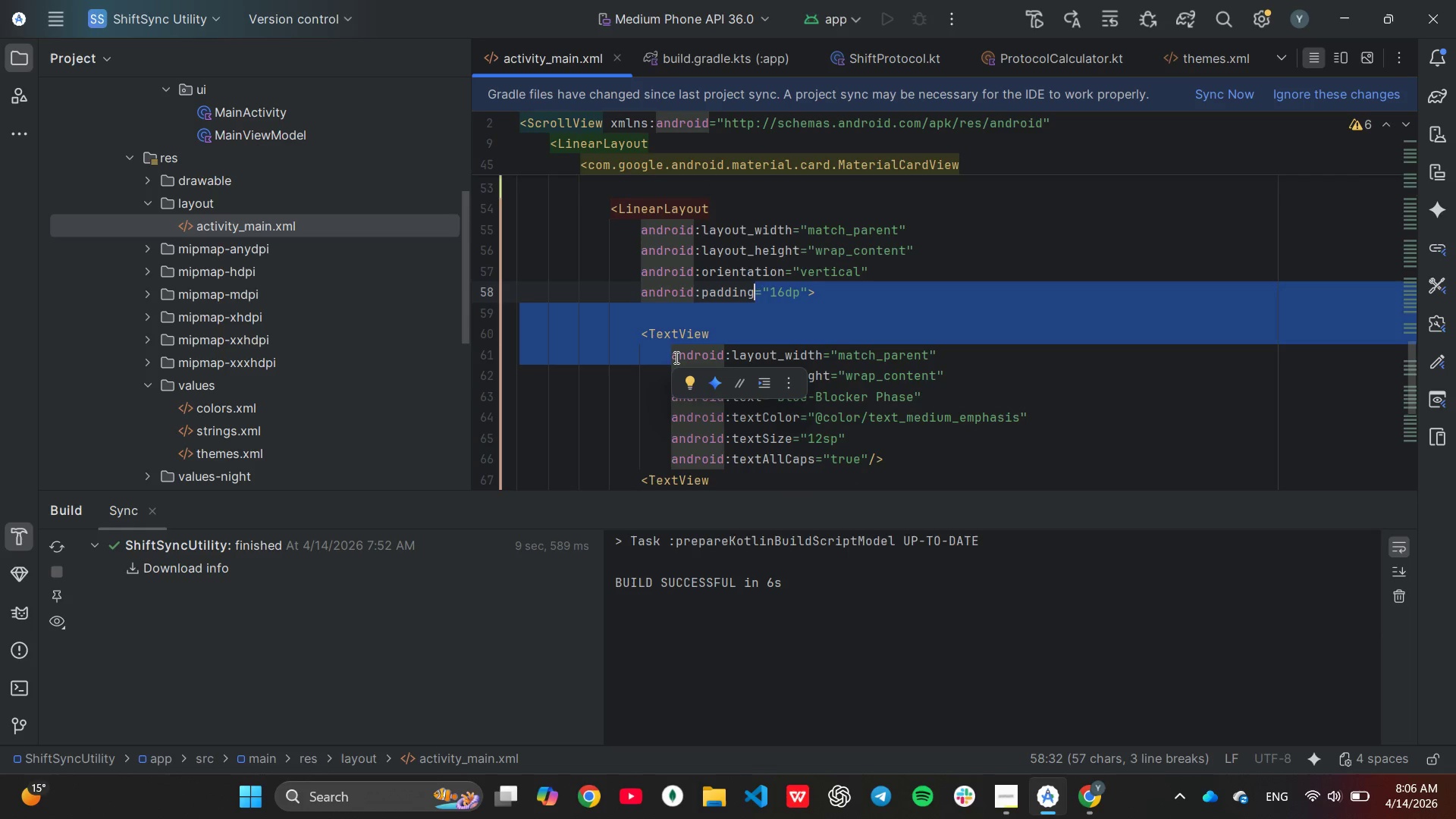 
left_click([675, 356])
 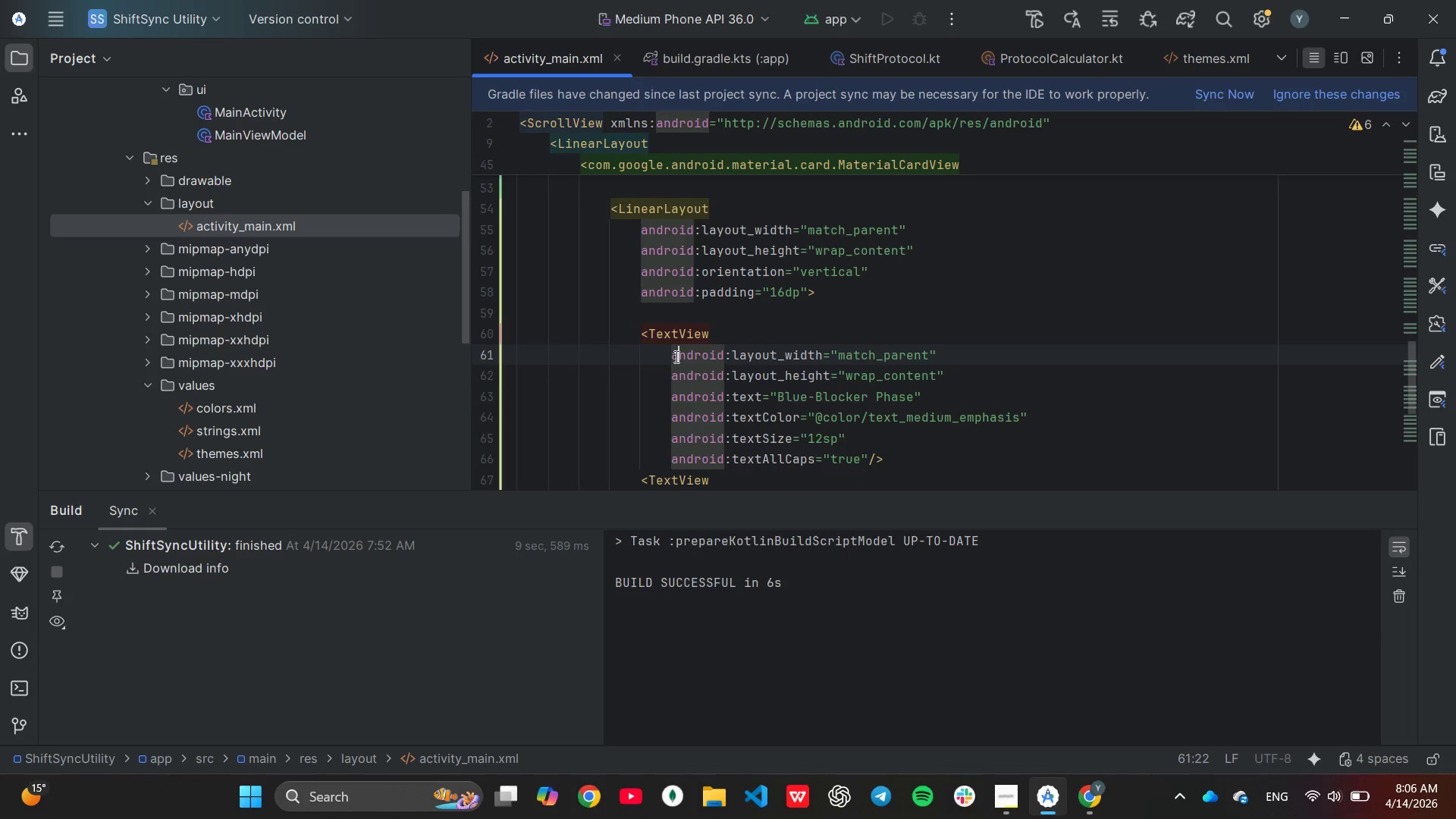 
scroll: coordinate [675, 356], scroll_direction: up, amount: 1.0
 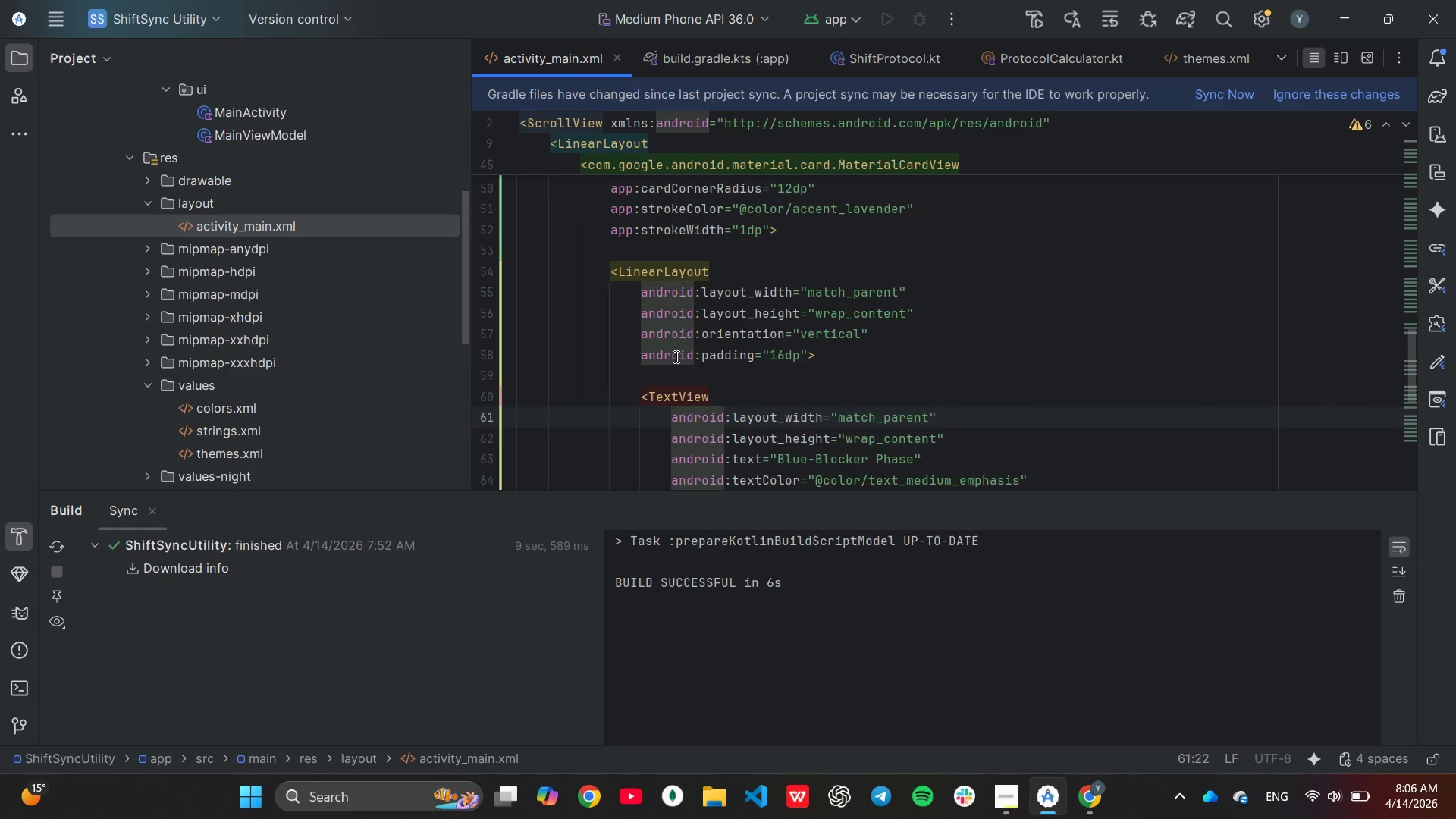 
scroll: coordinate [675, 356], scroll_direction: down, amount: 1.0
 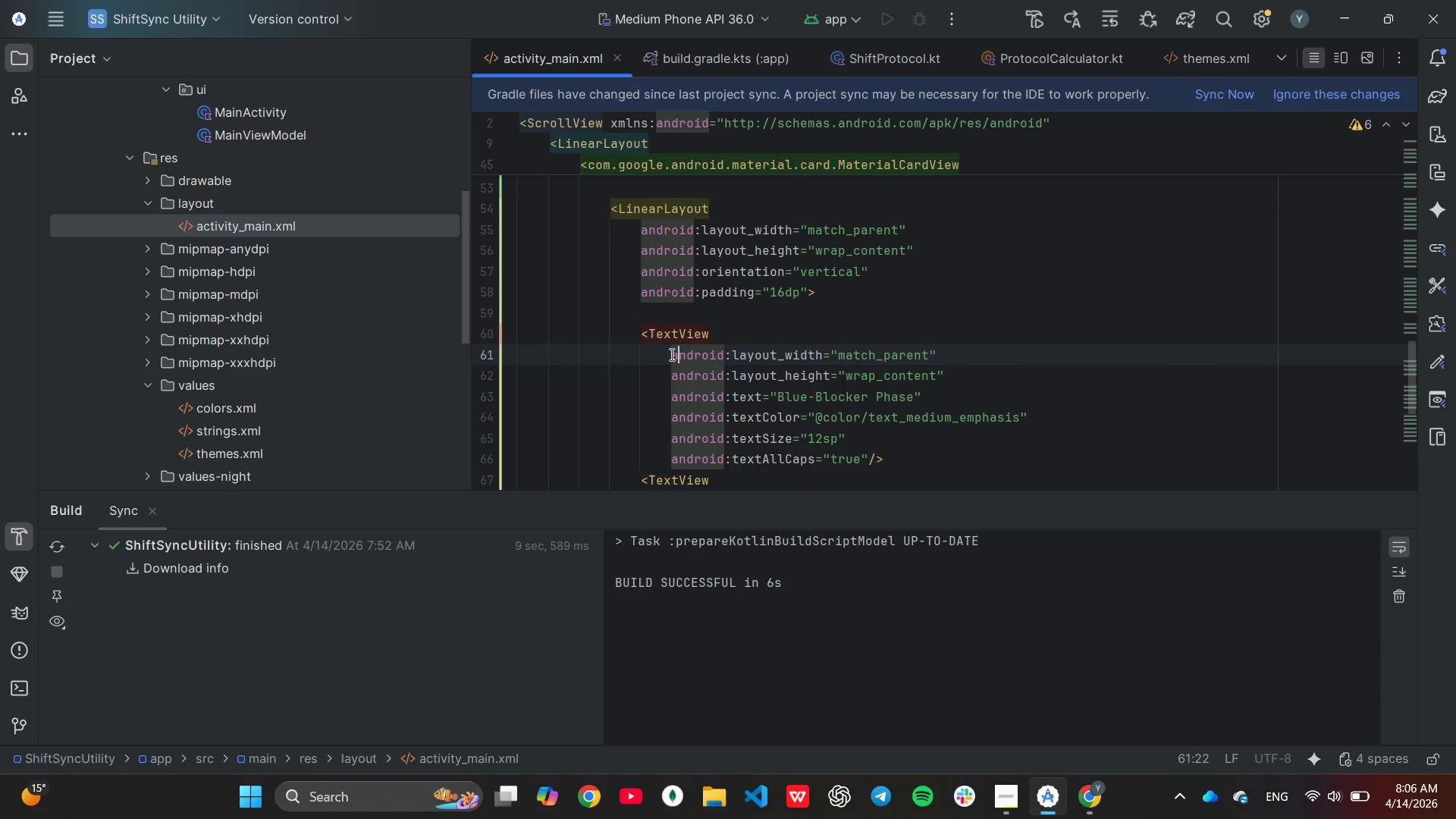 
left_click_drag(start_coordinate=[670, 354], to_coordinate=[948, 370])
 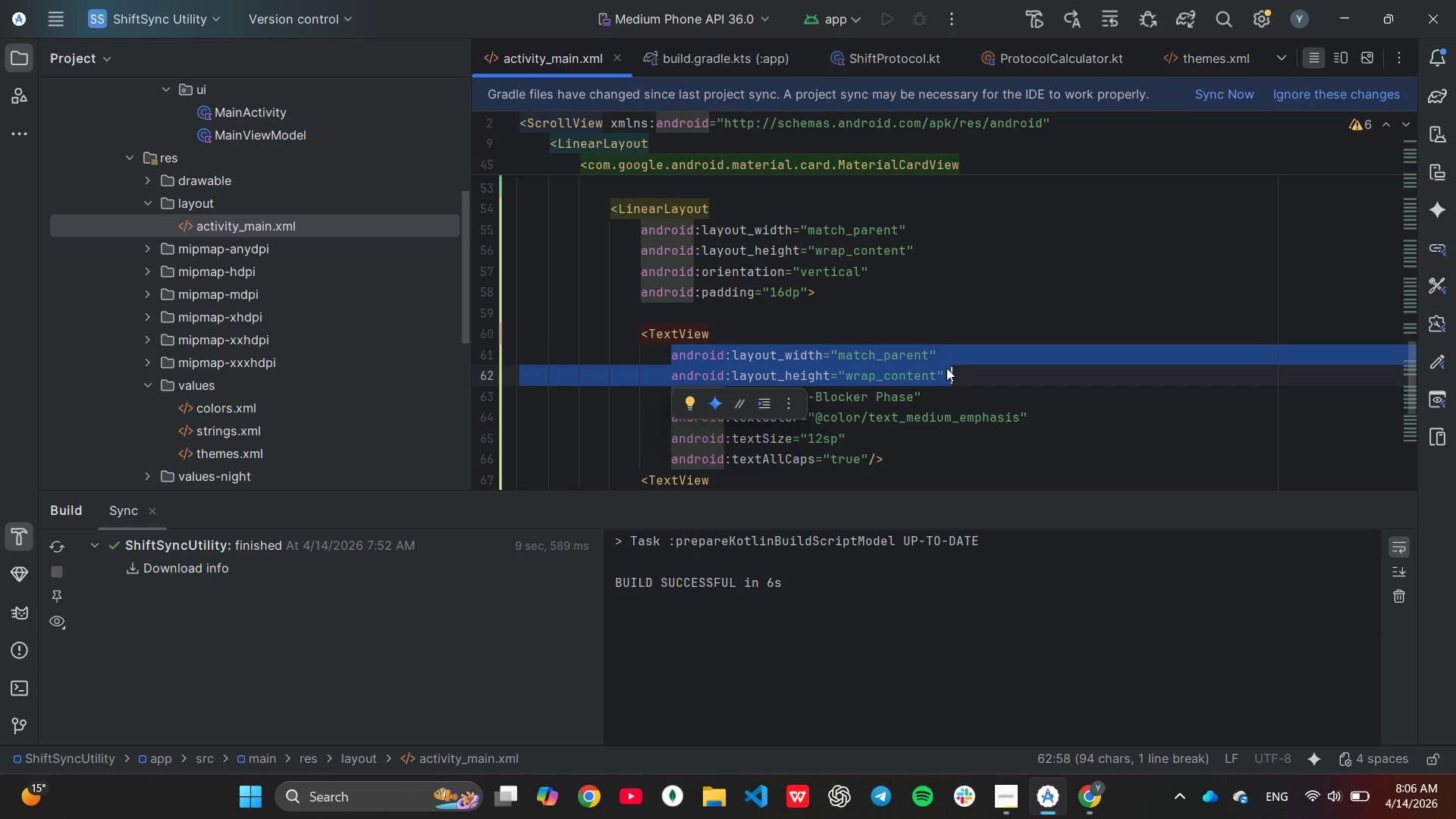 
key(Backspace)
 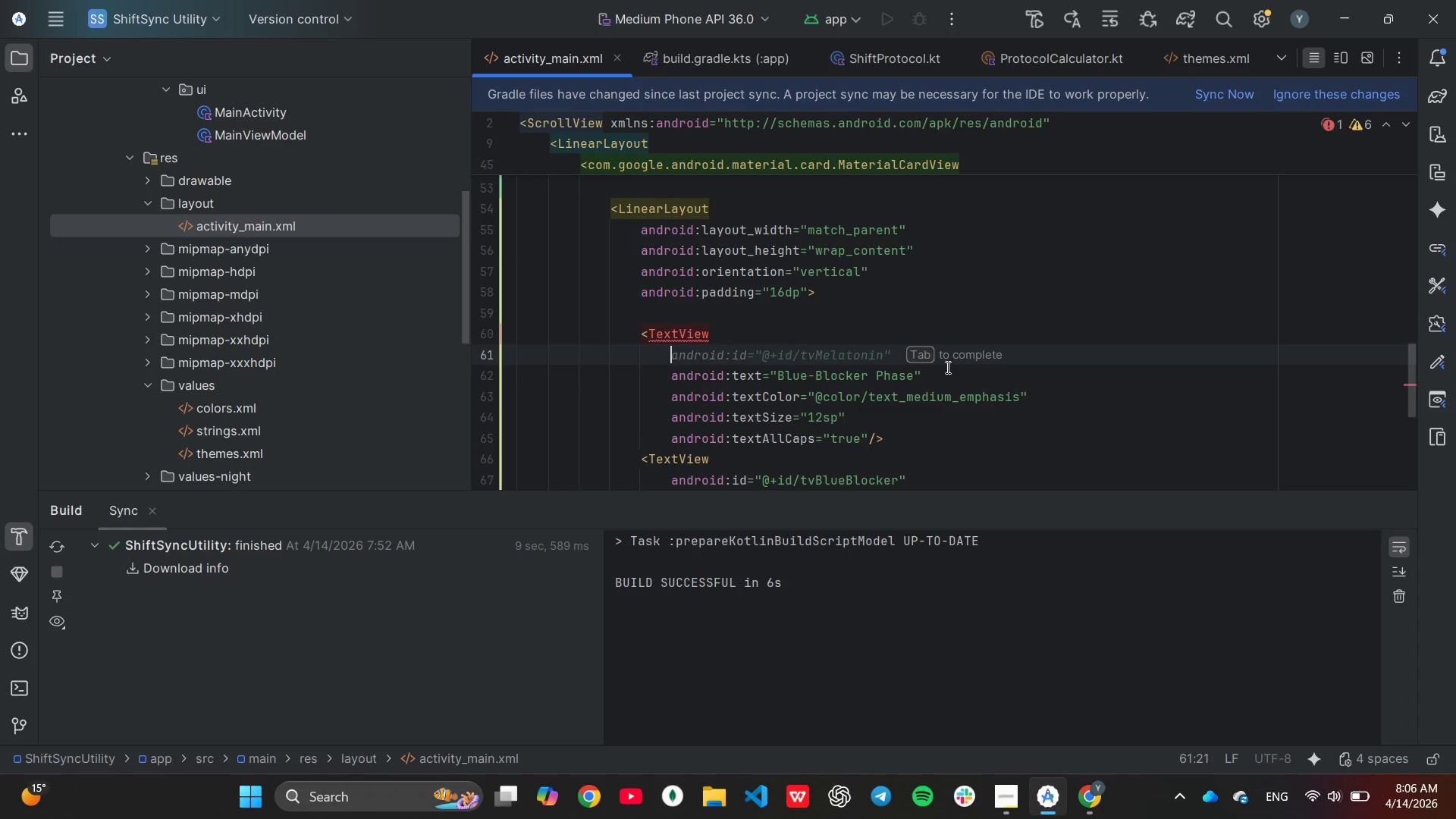 
key(Backspace)
 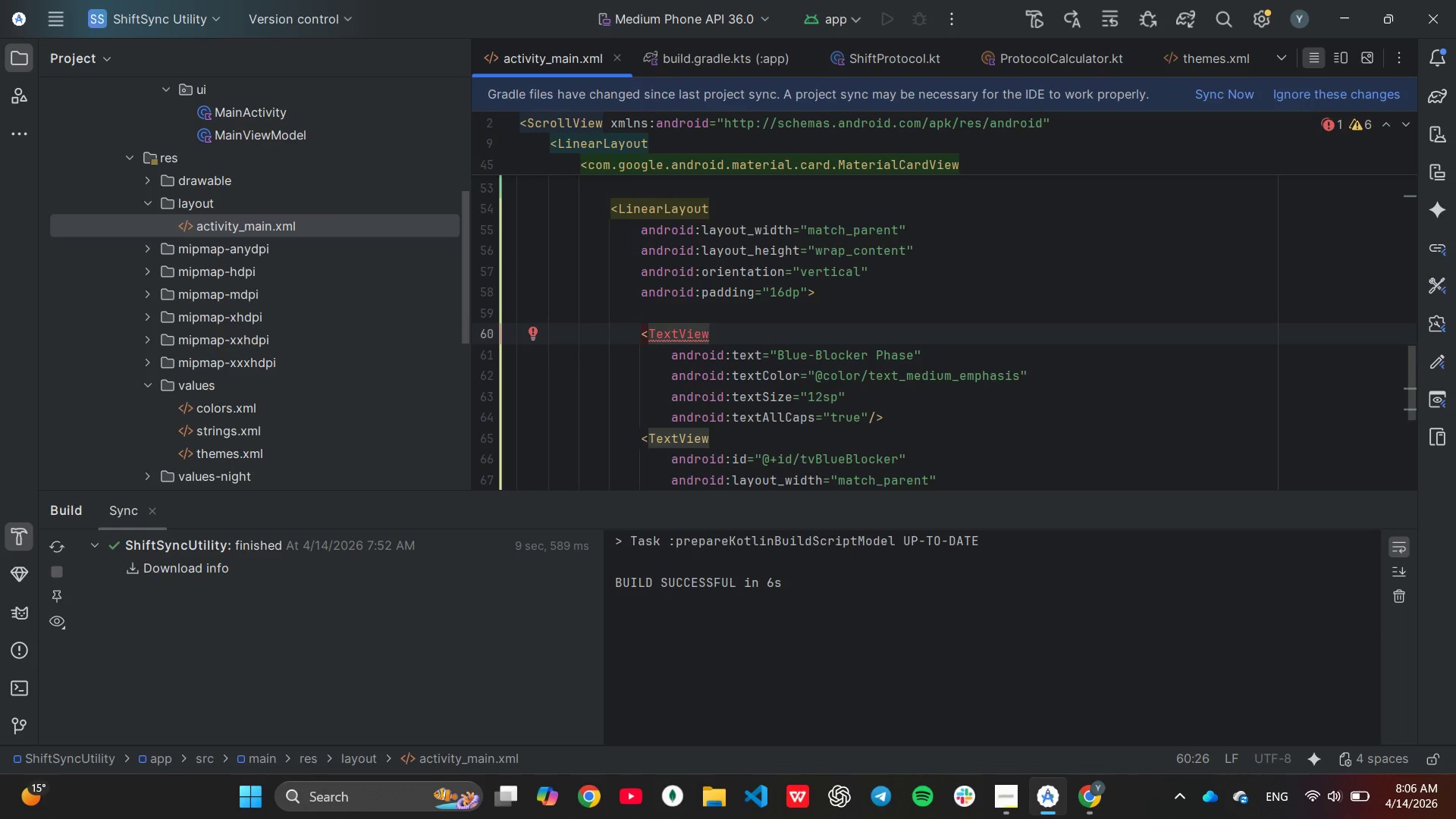 
key(Control+Z)
 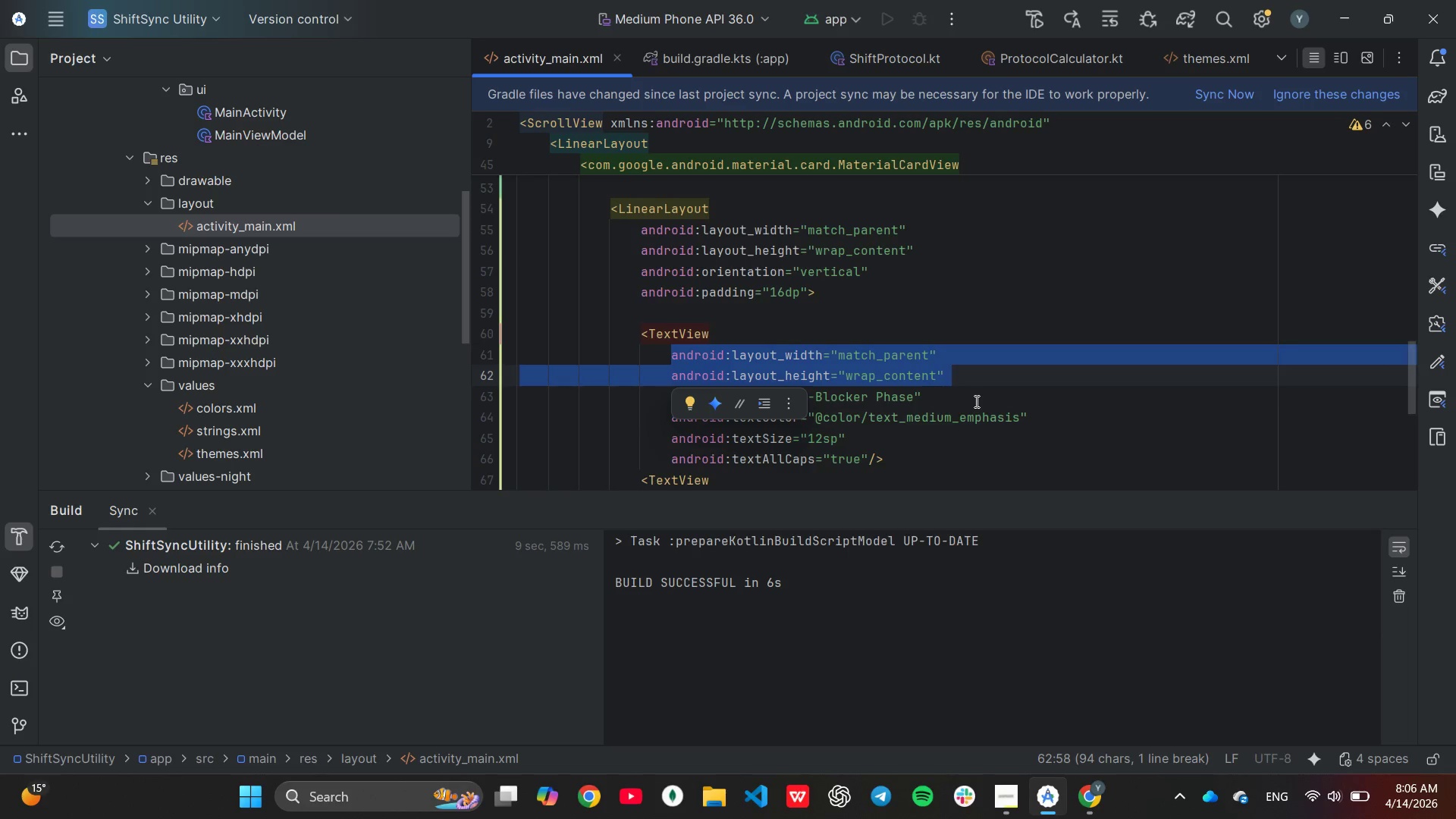 
scroll: coordinate [965, 405], scroll_direction: down, amount: 5.0
 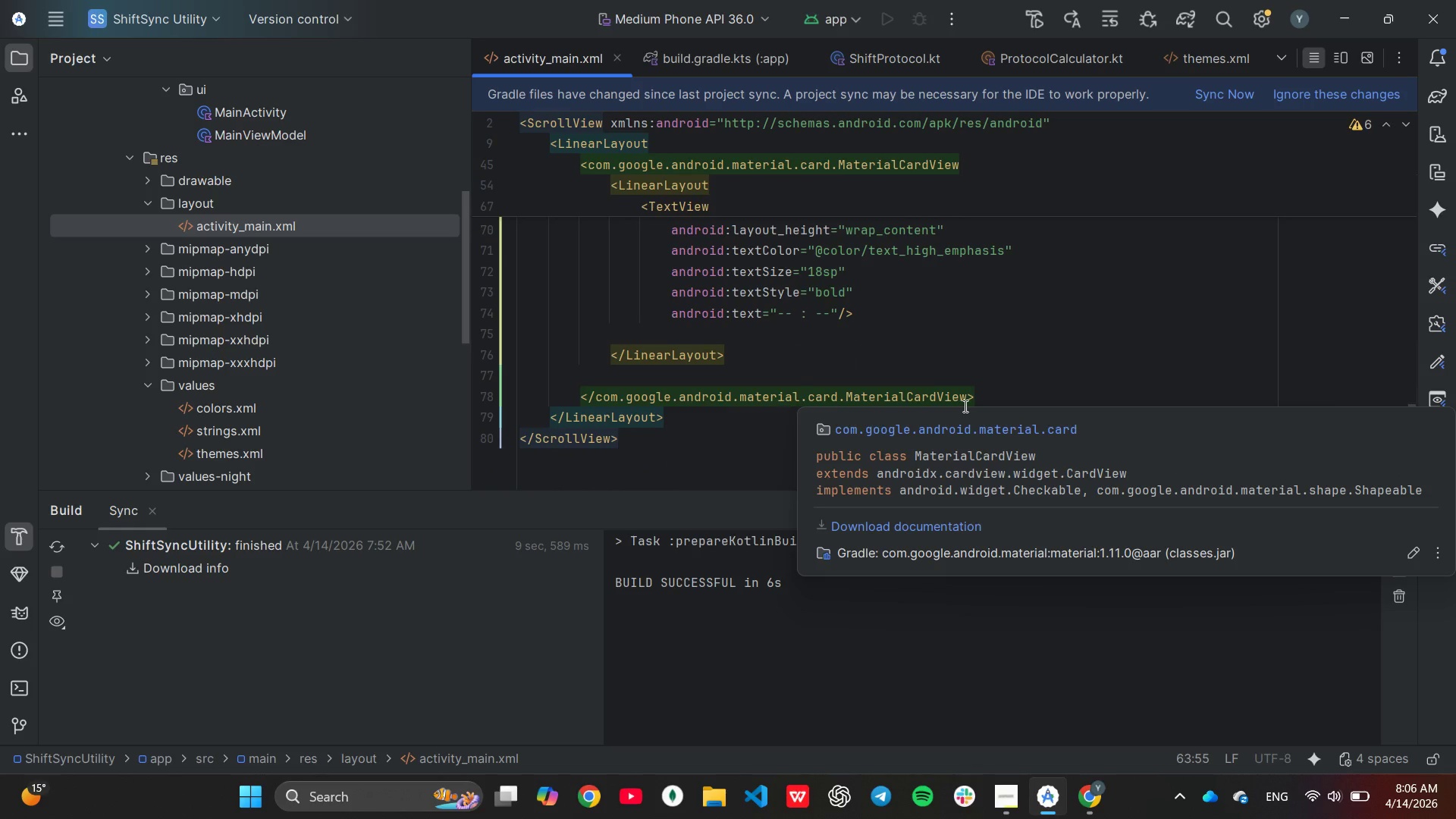 
wait(7.14)
 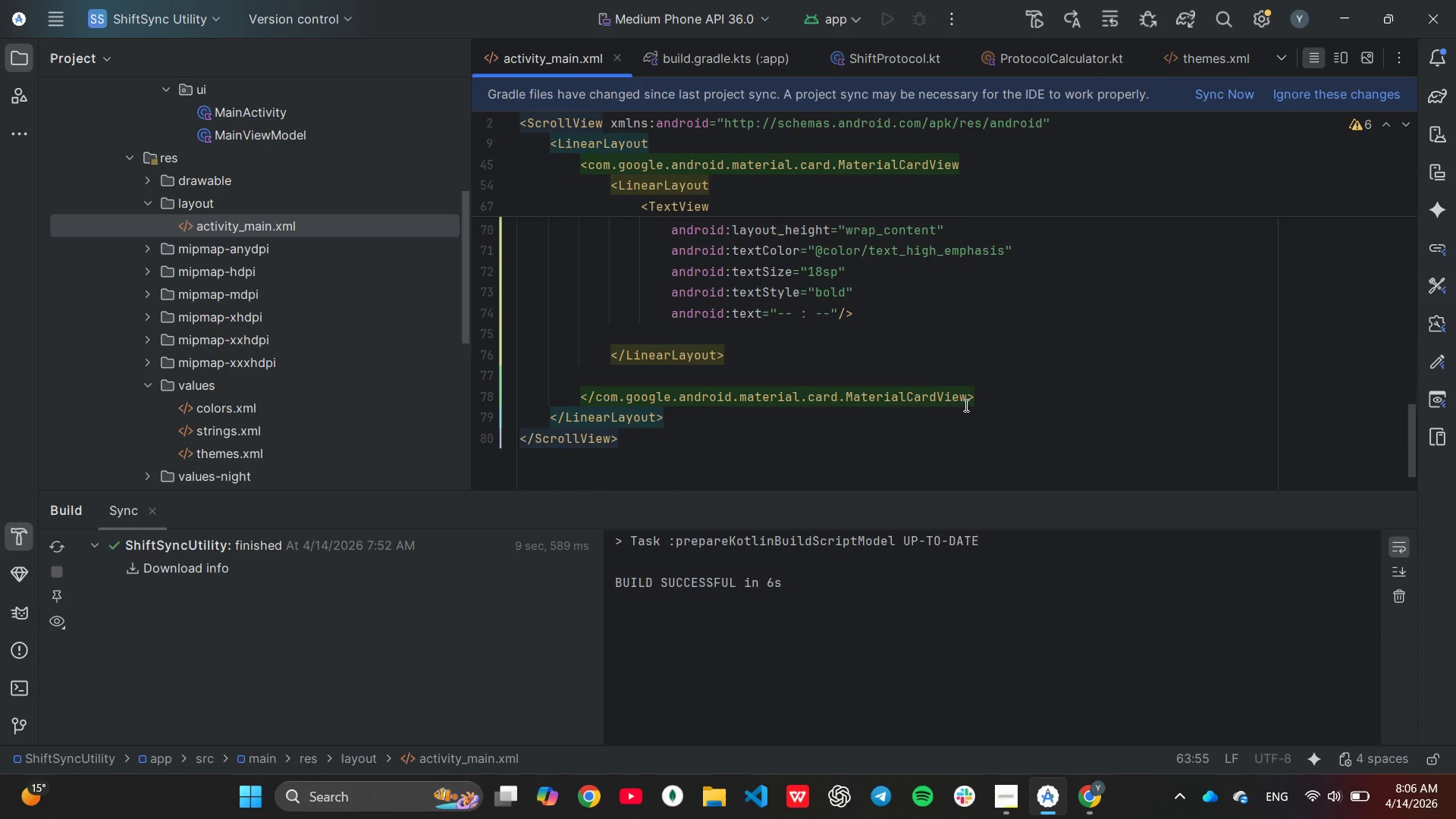 
left_click([894, 371])
 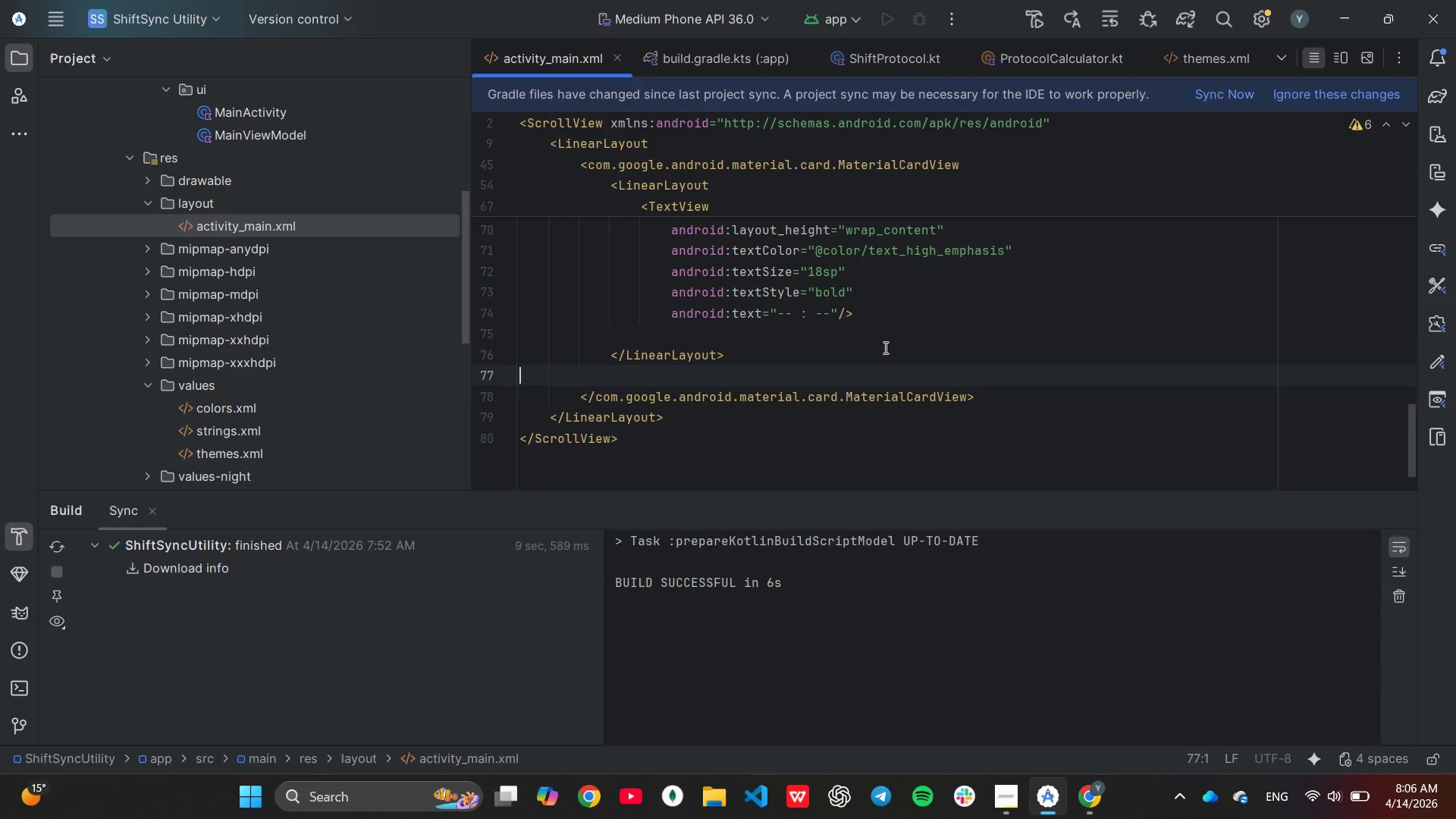 
left_click([884, 347])
 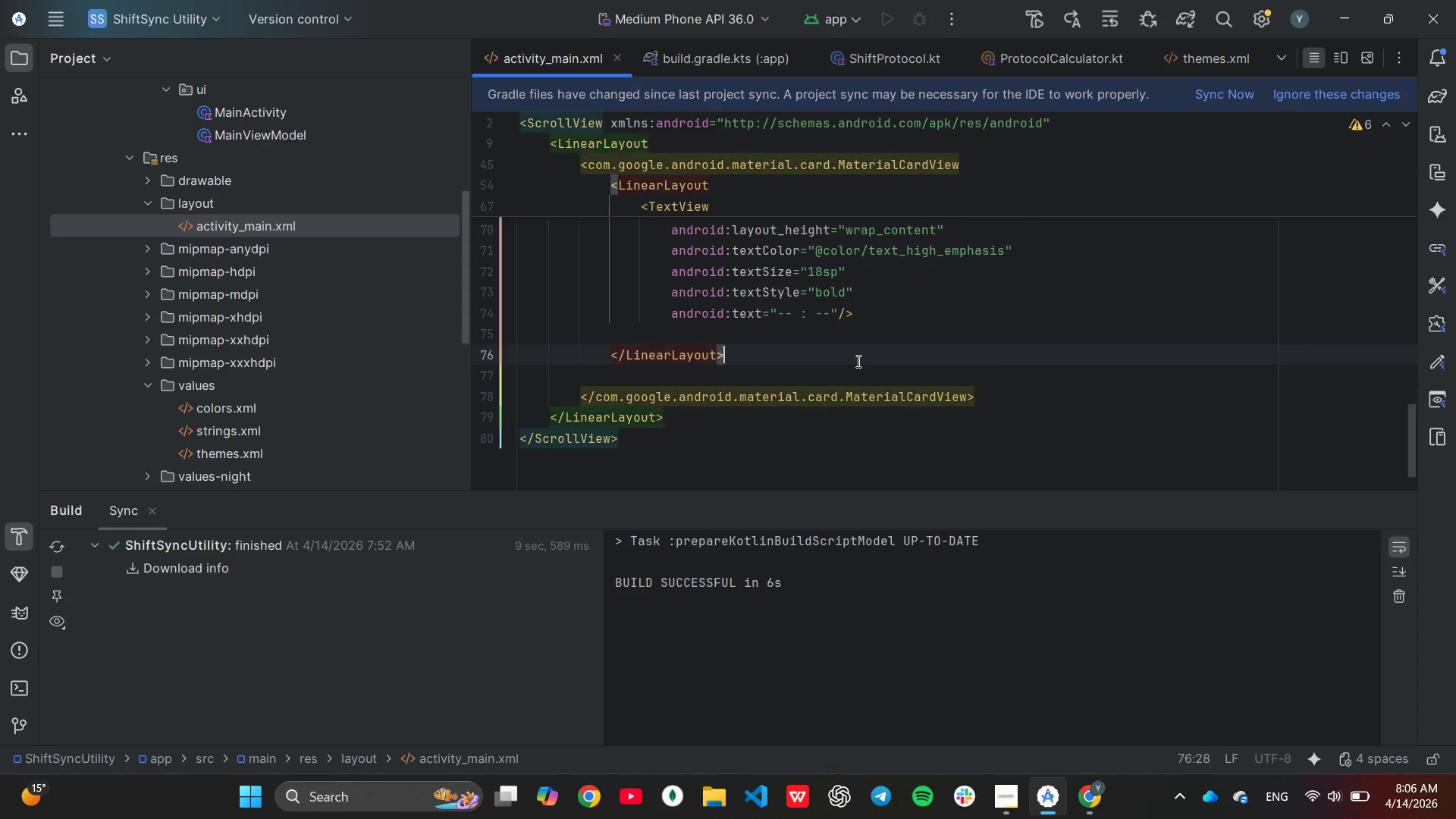 
scroll: coordinate [852, 362], scroll_direction: none, amount: 0.0
 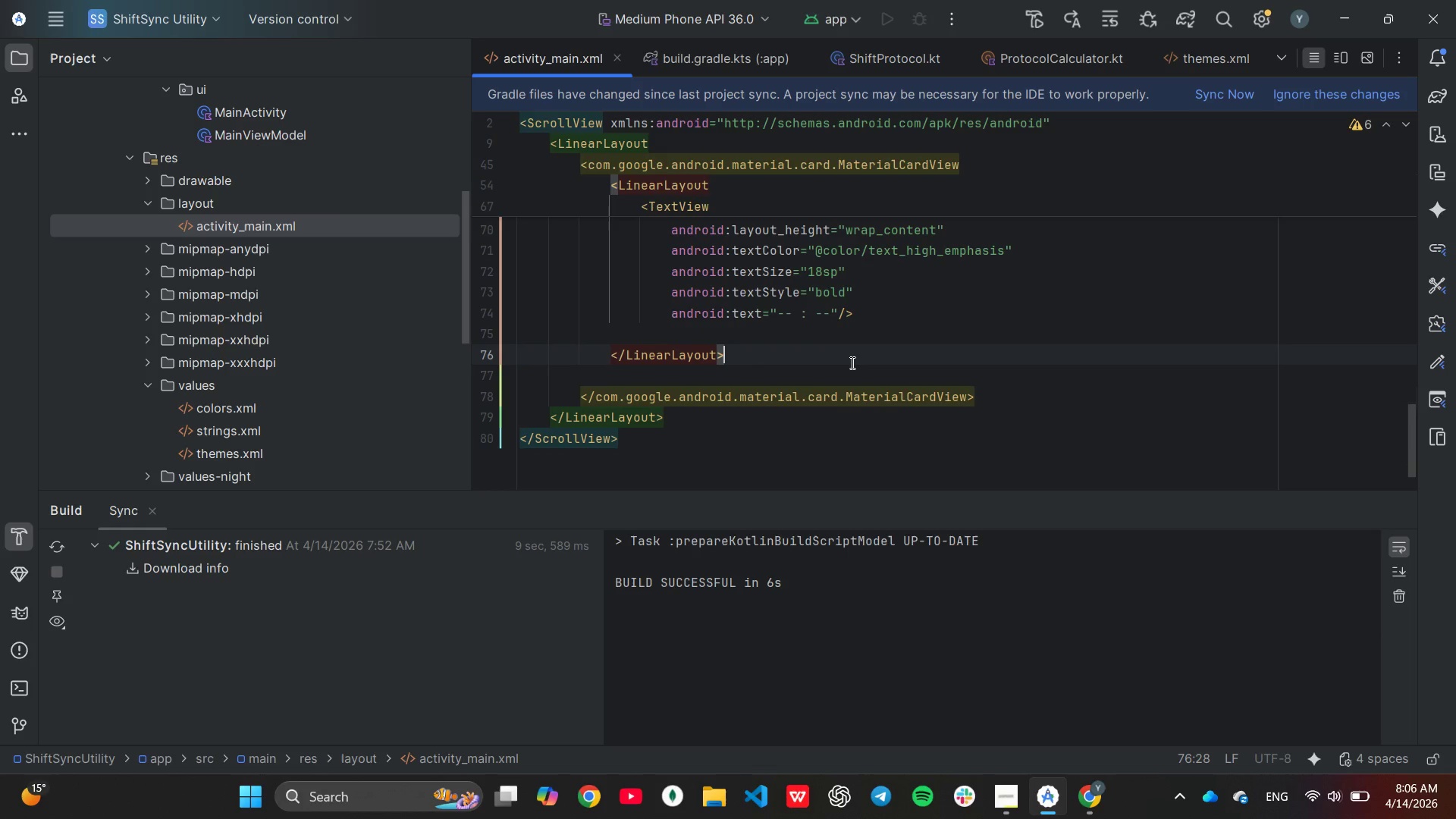 
wait(7.63)
 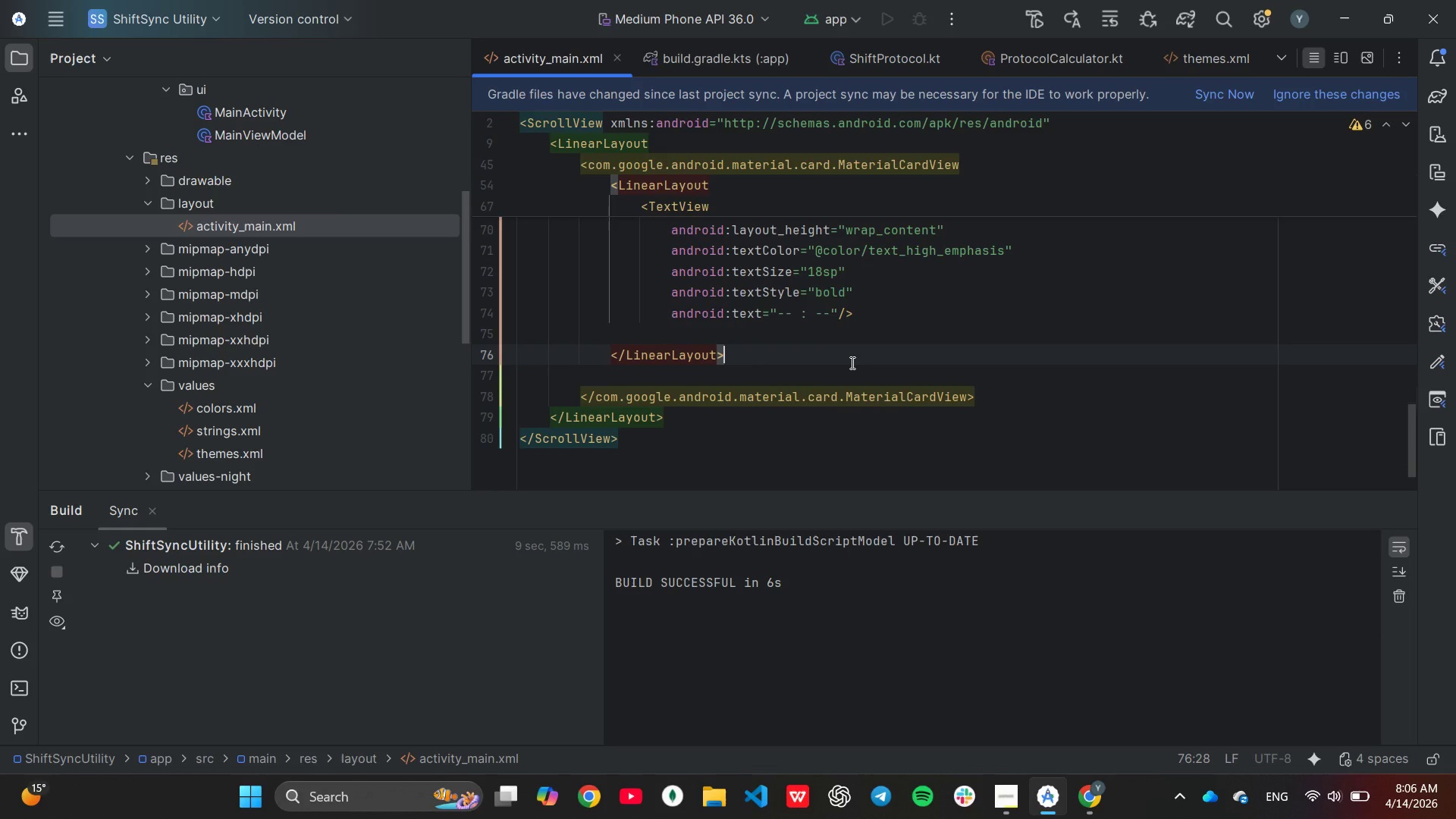 
left_click([797, 369])
 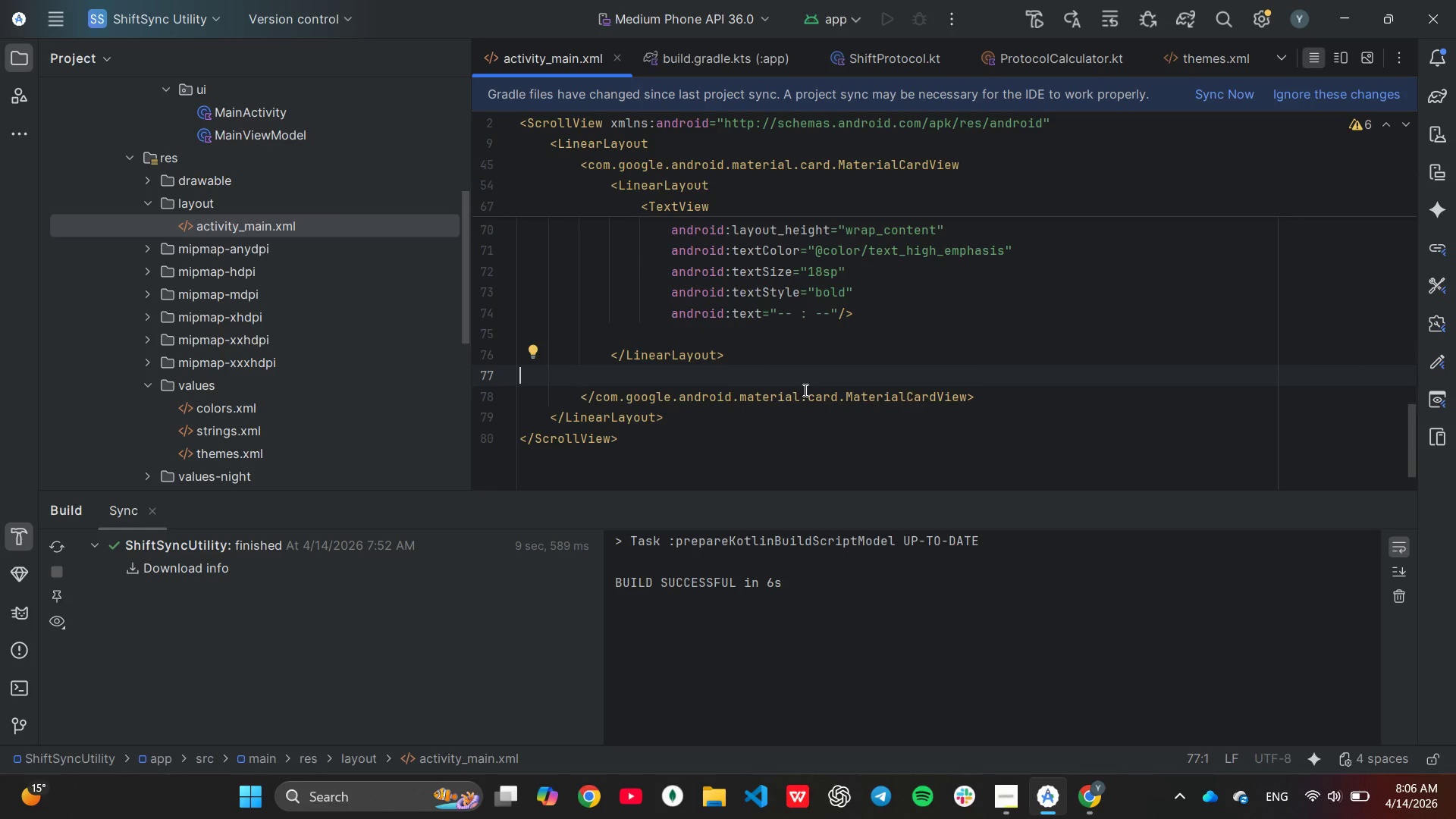 
key(Backspace)
 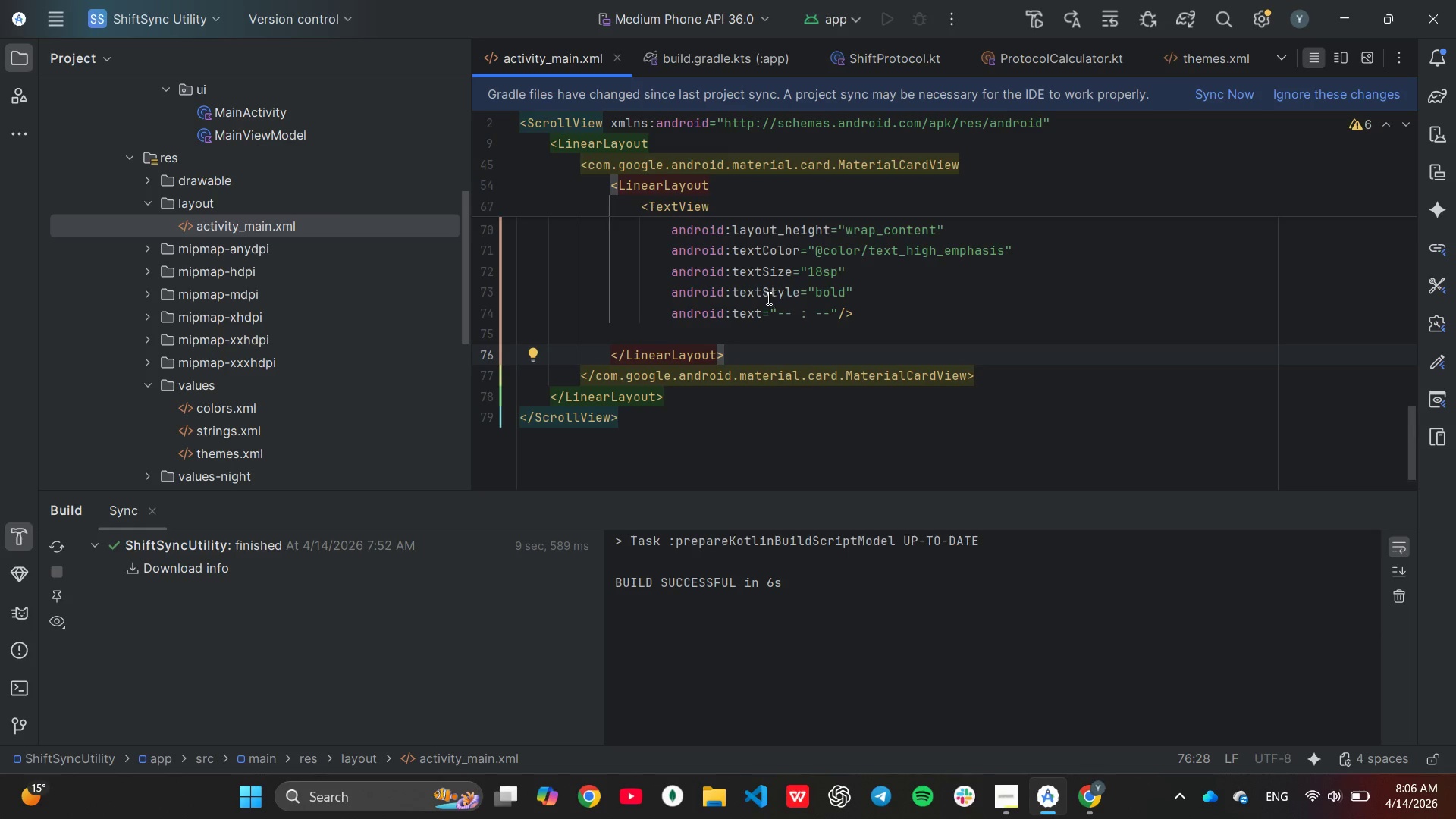 
scroll: coordinate [683, 288], scroll_direction: up, amount: 9.0
 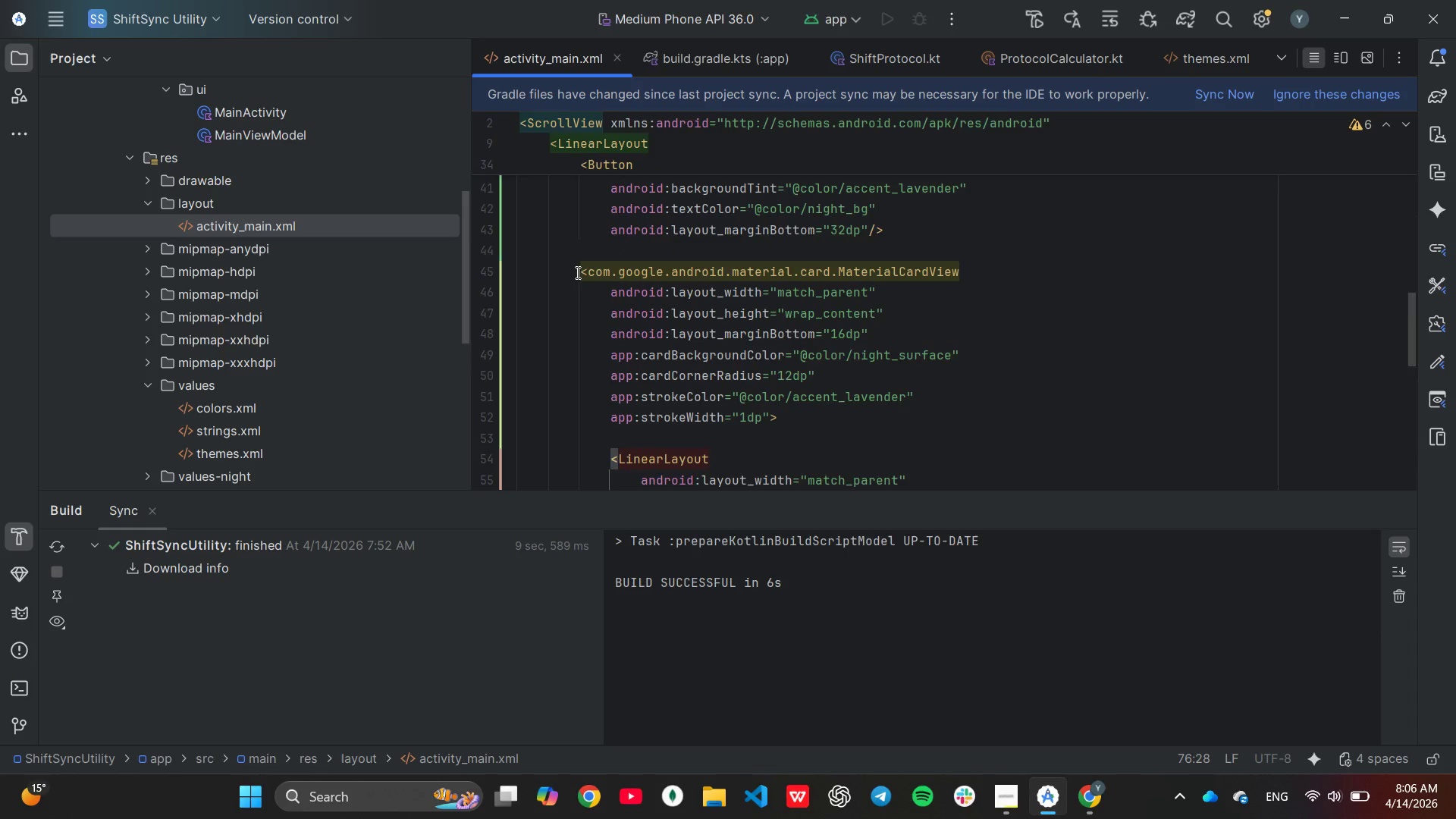 
left_click_drag(start_coordinate=[577, 272], to_coordinate=[988, 440])
 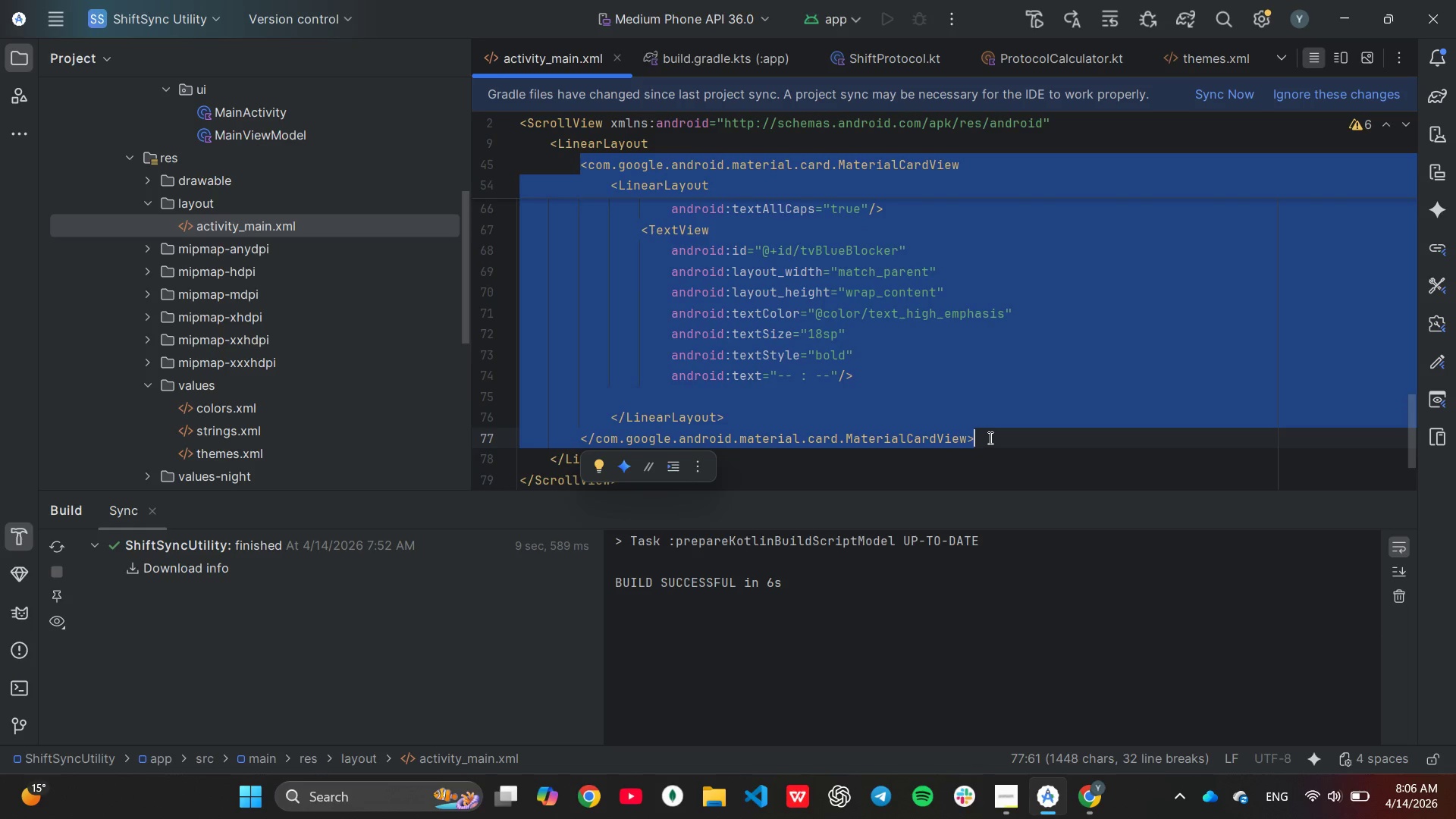 
scroll: coordinate [661, 439], scroll_direction: down, amount: 5.0
 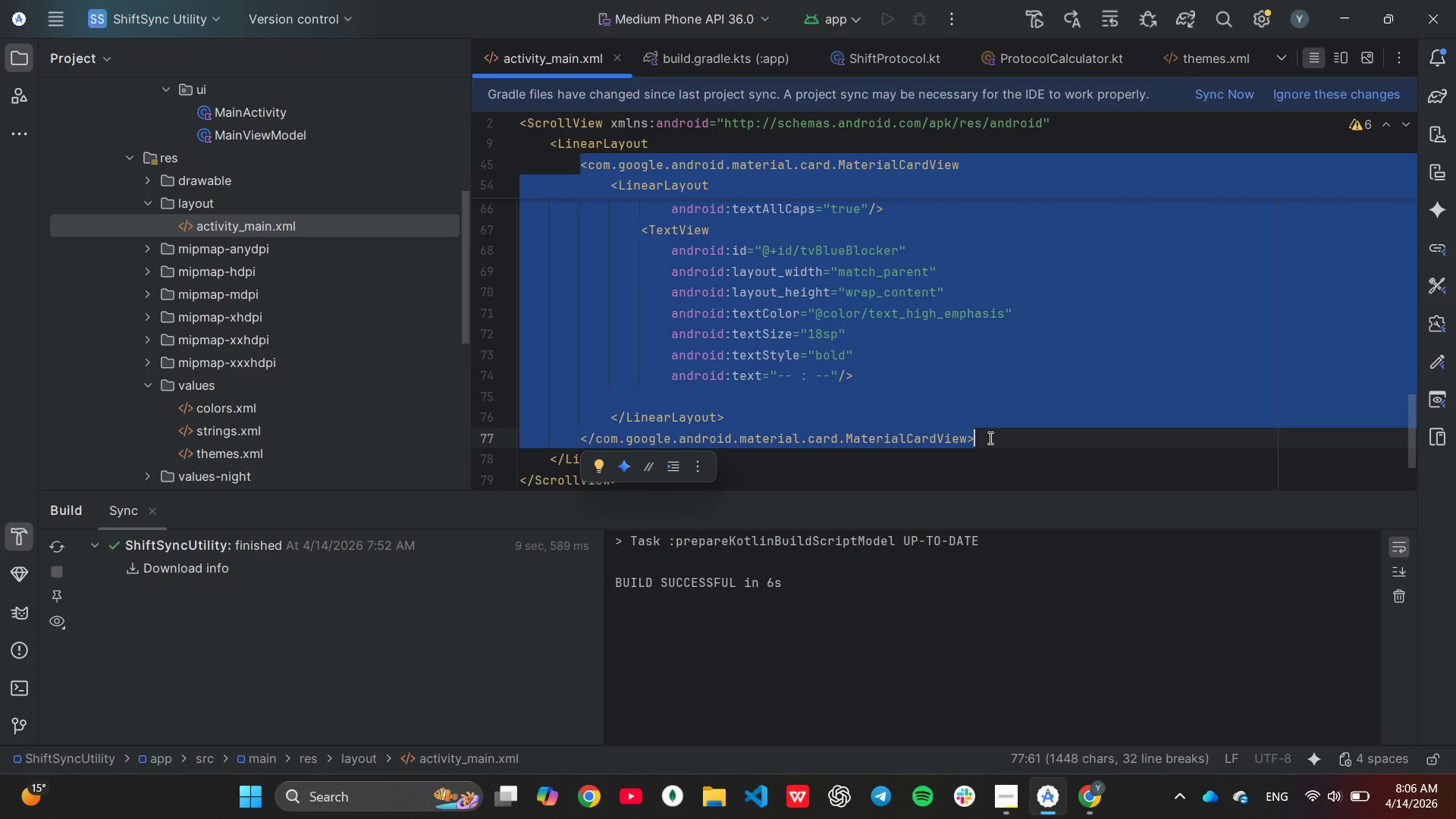 
key(Control+C)
 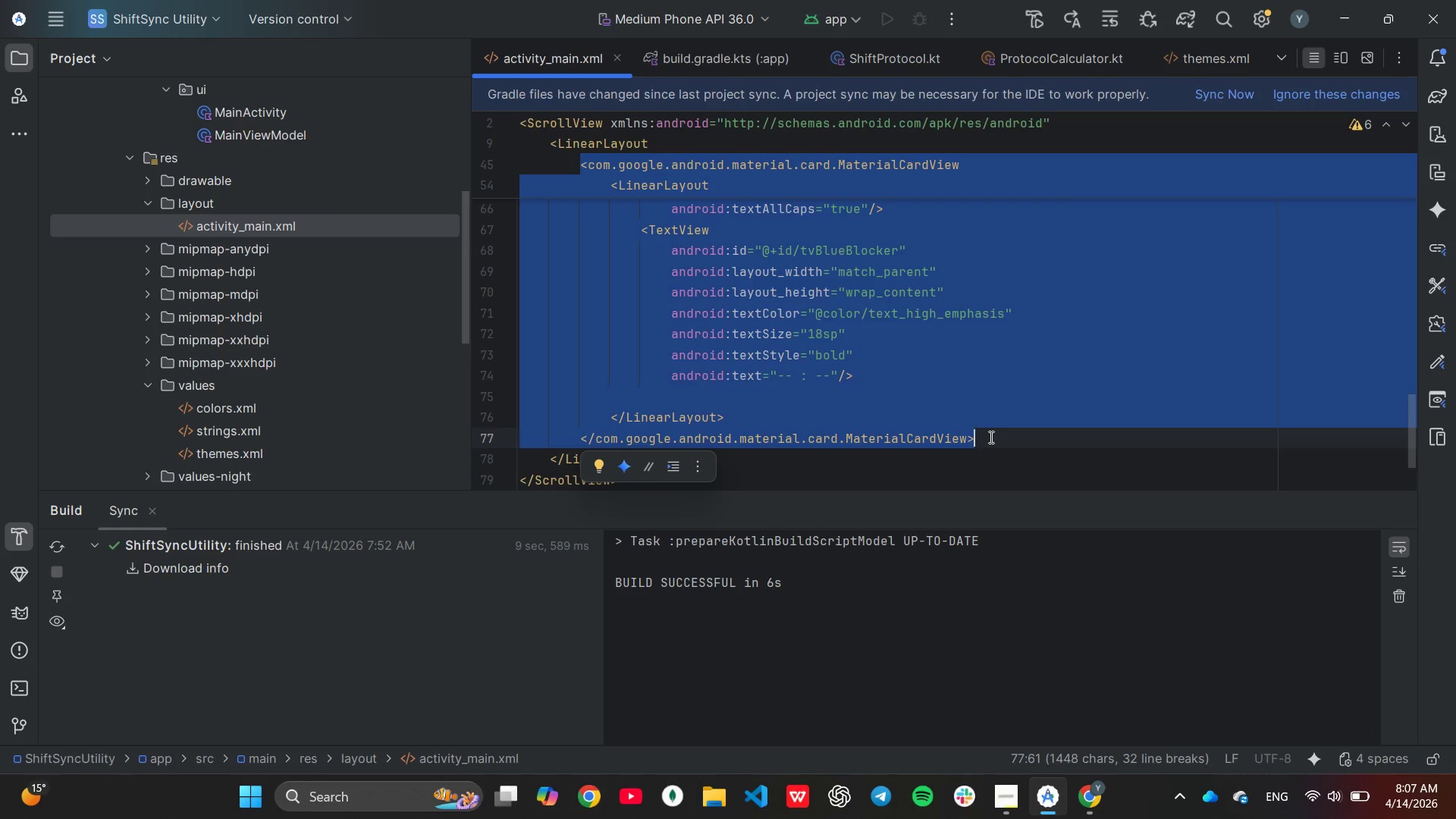 
left_click([990, 437])
 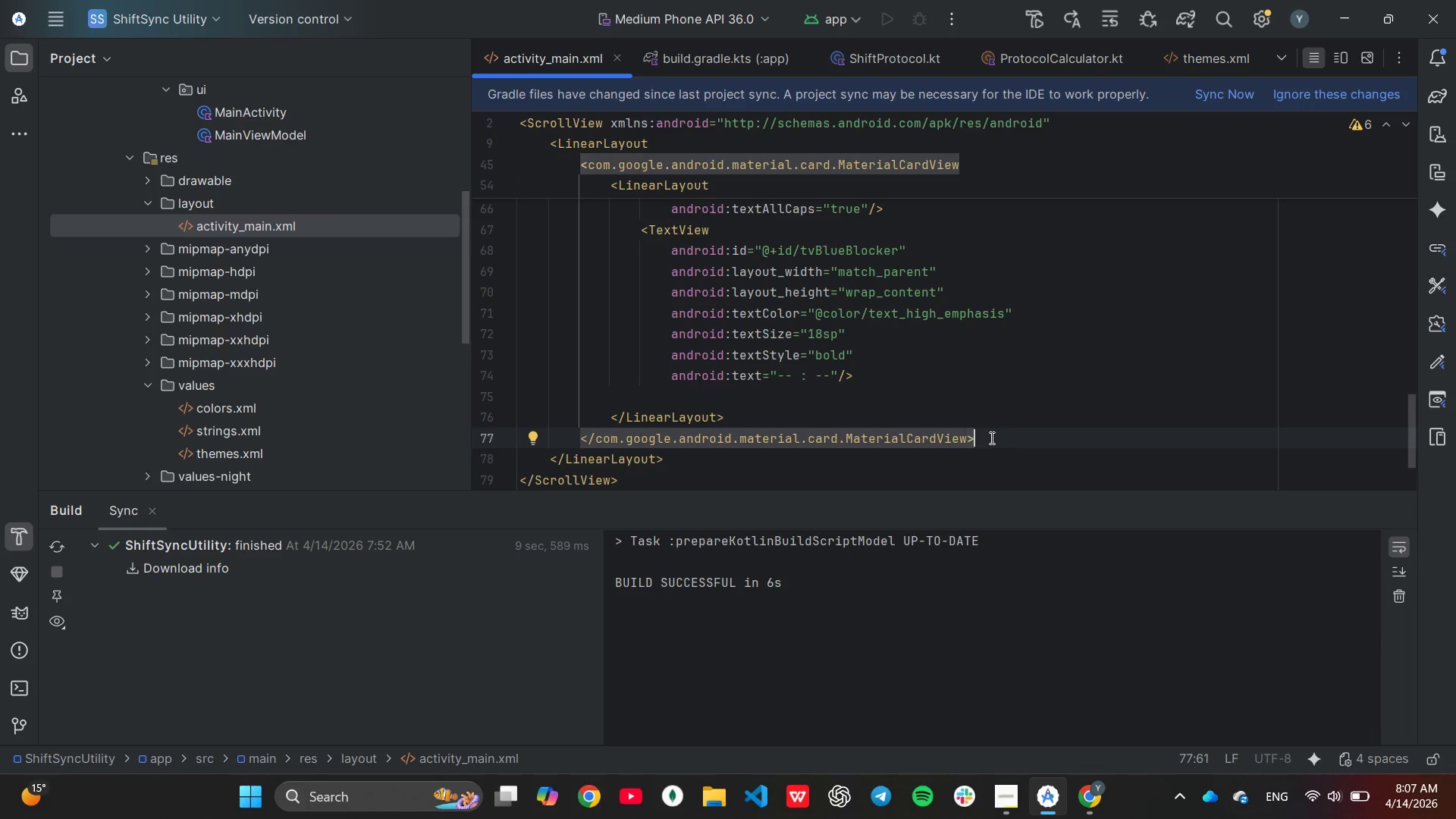 
key(Enter)
 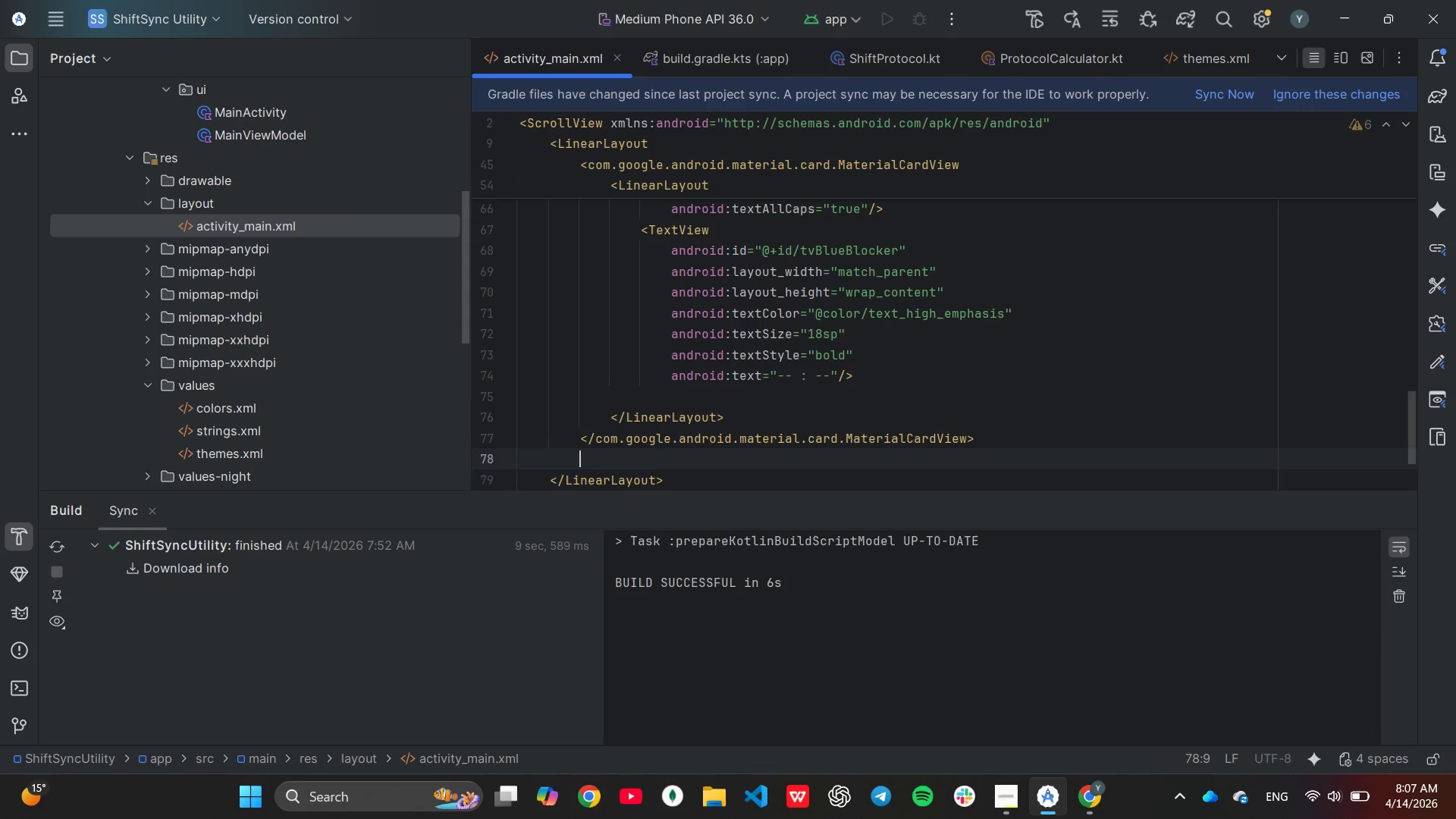 
key(Enter)
 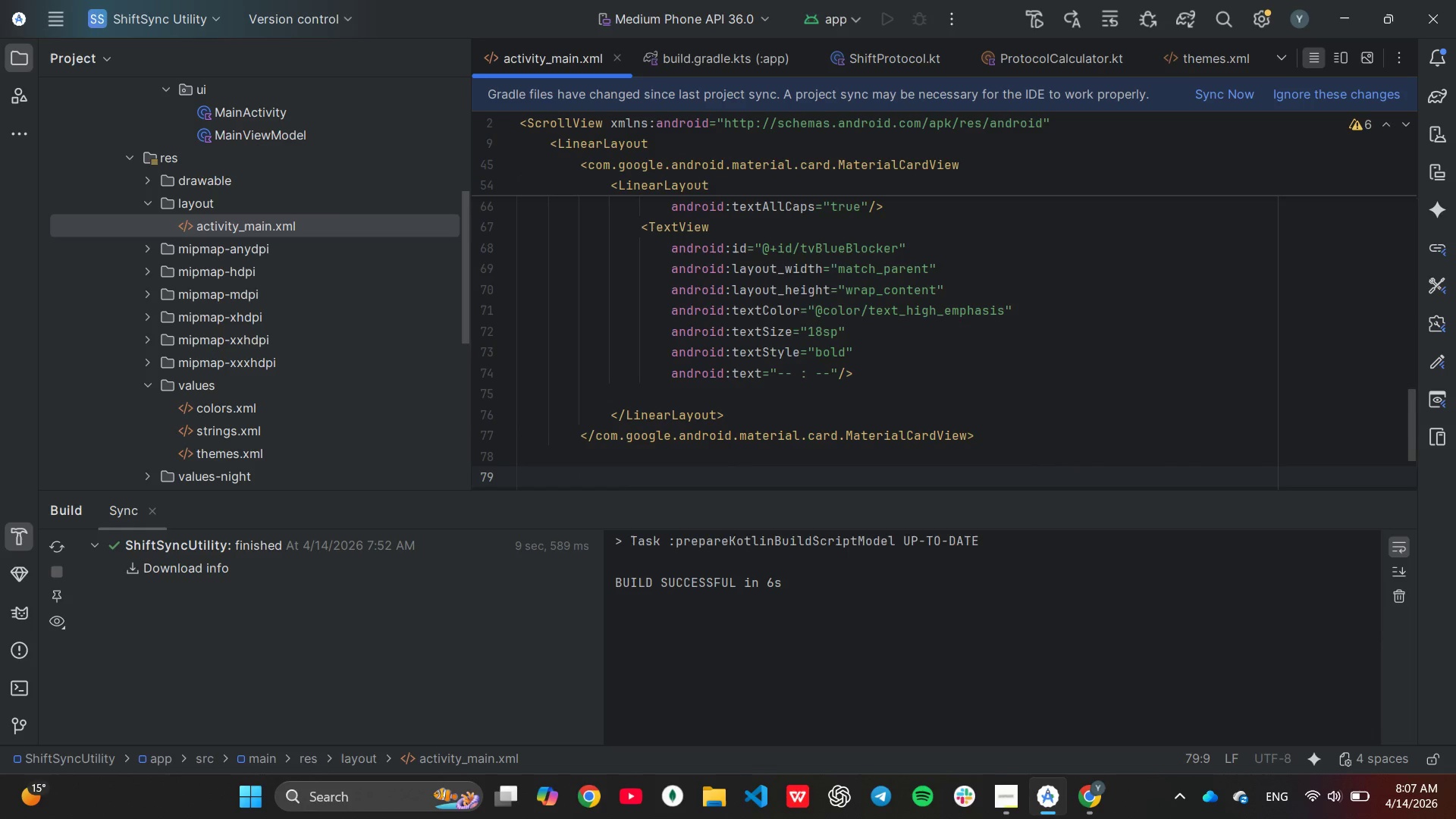 
key(Control+ControlLeft)
 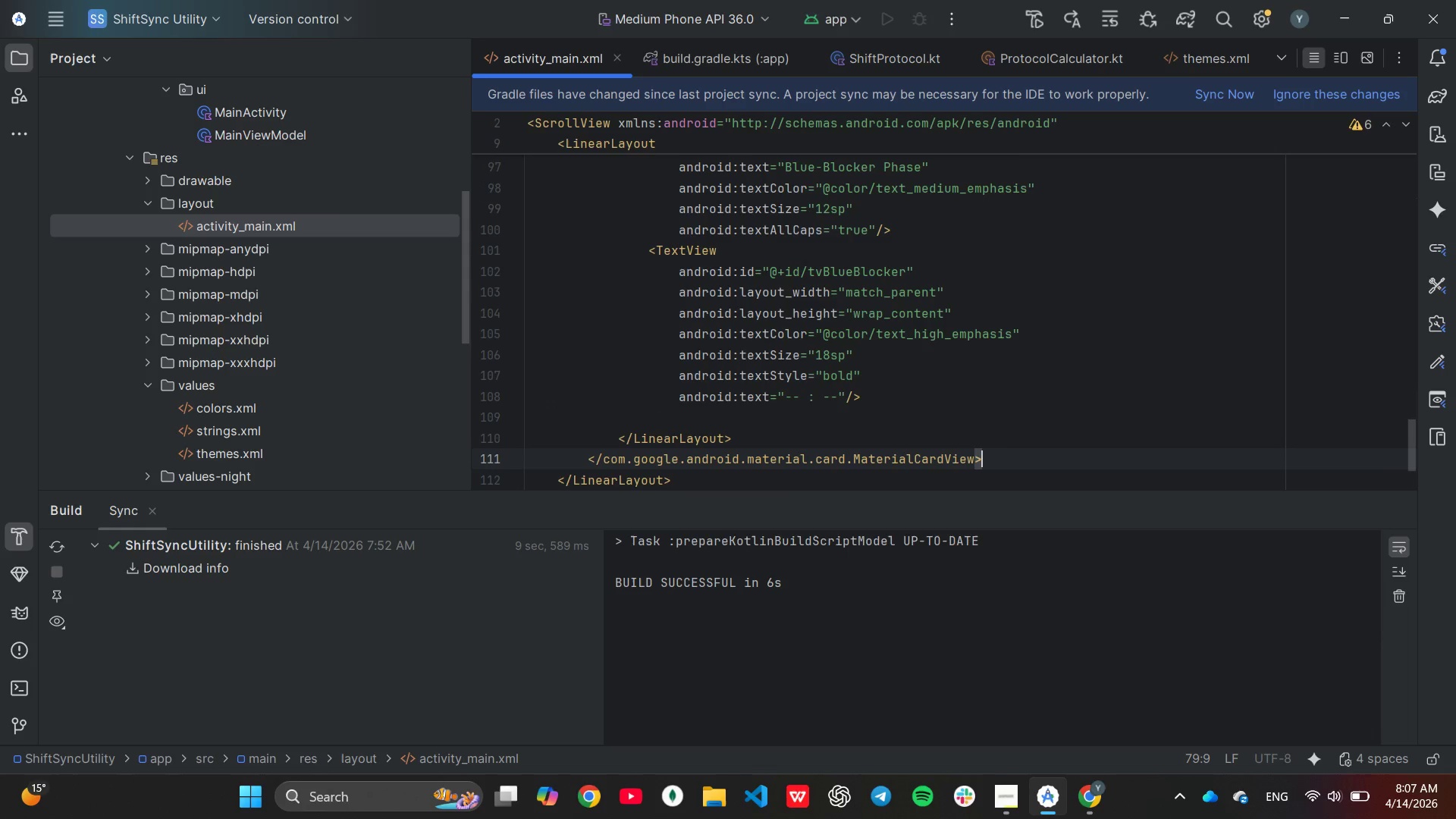 
key(Control+V)
 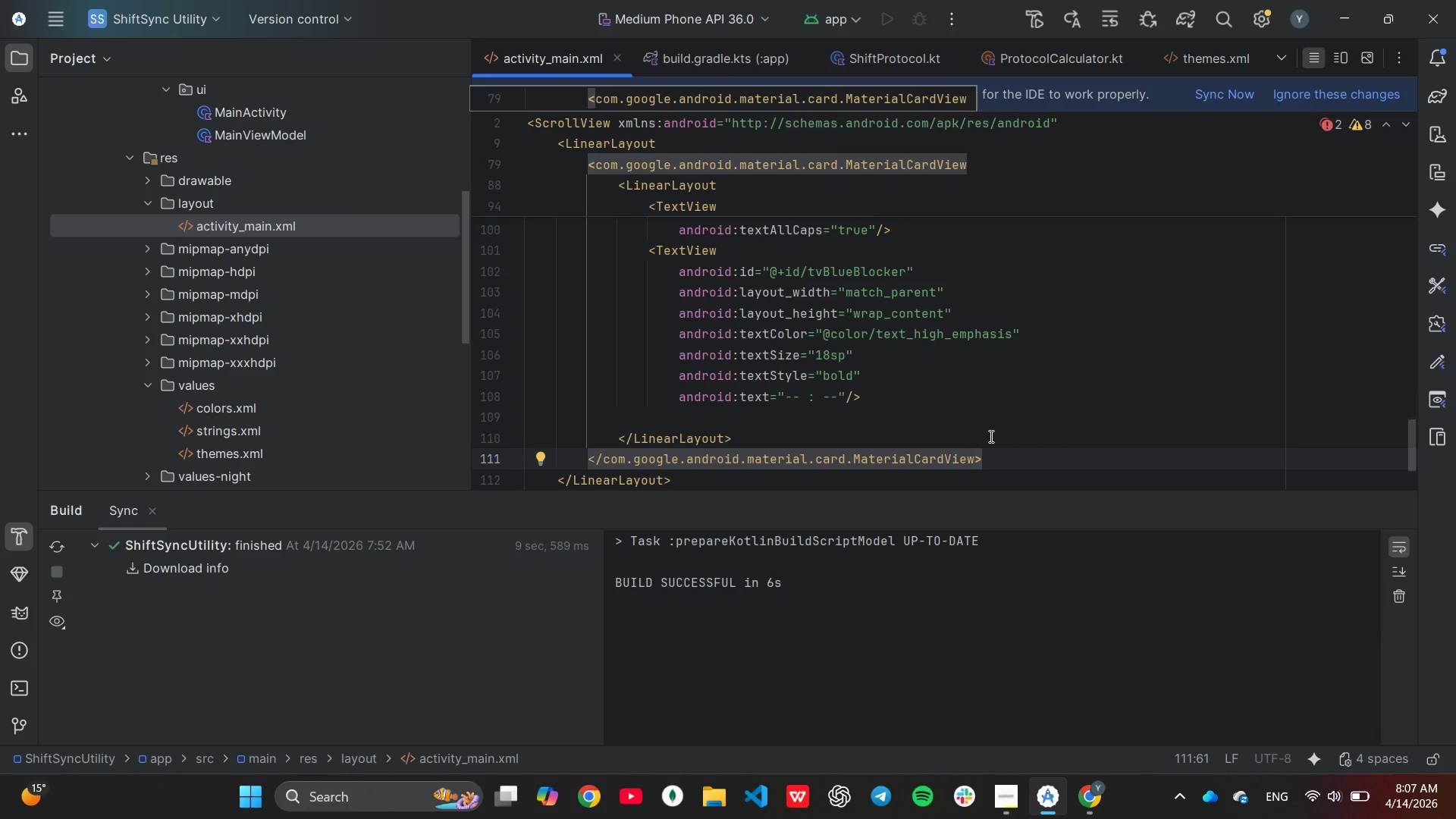 
scroll: coordinate [947, 402], scroll_direction: up, amount: 8.0
 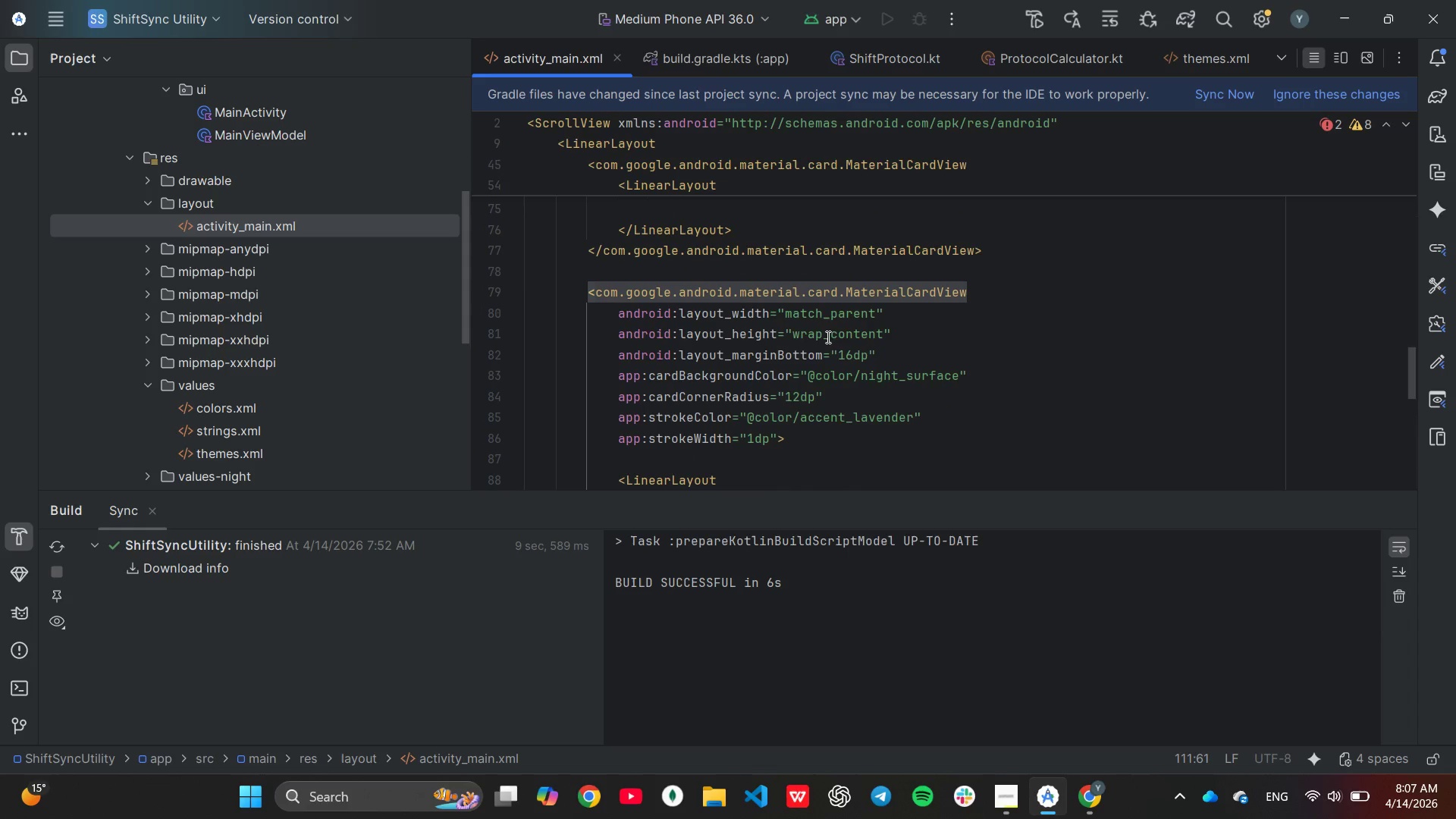 
mouse_move([838, 341])
 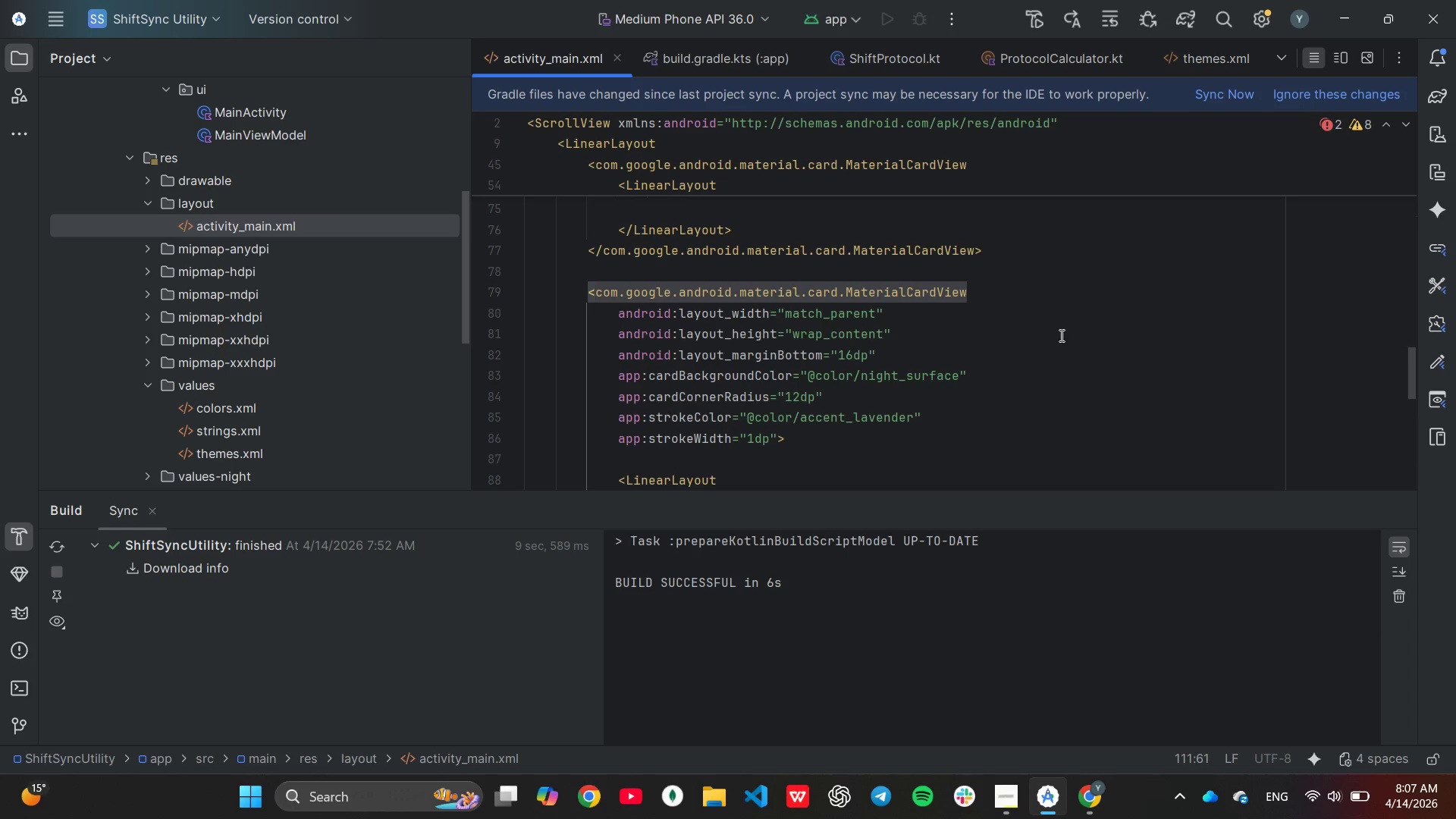 
left_click([1060, 335])
 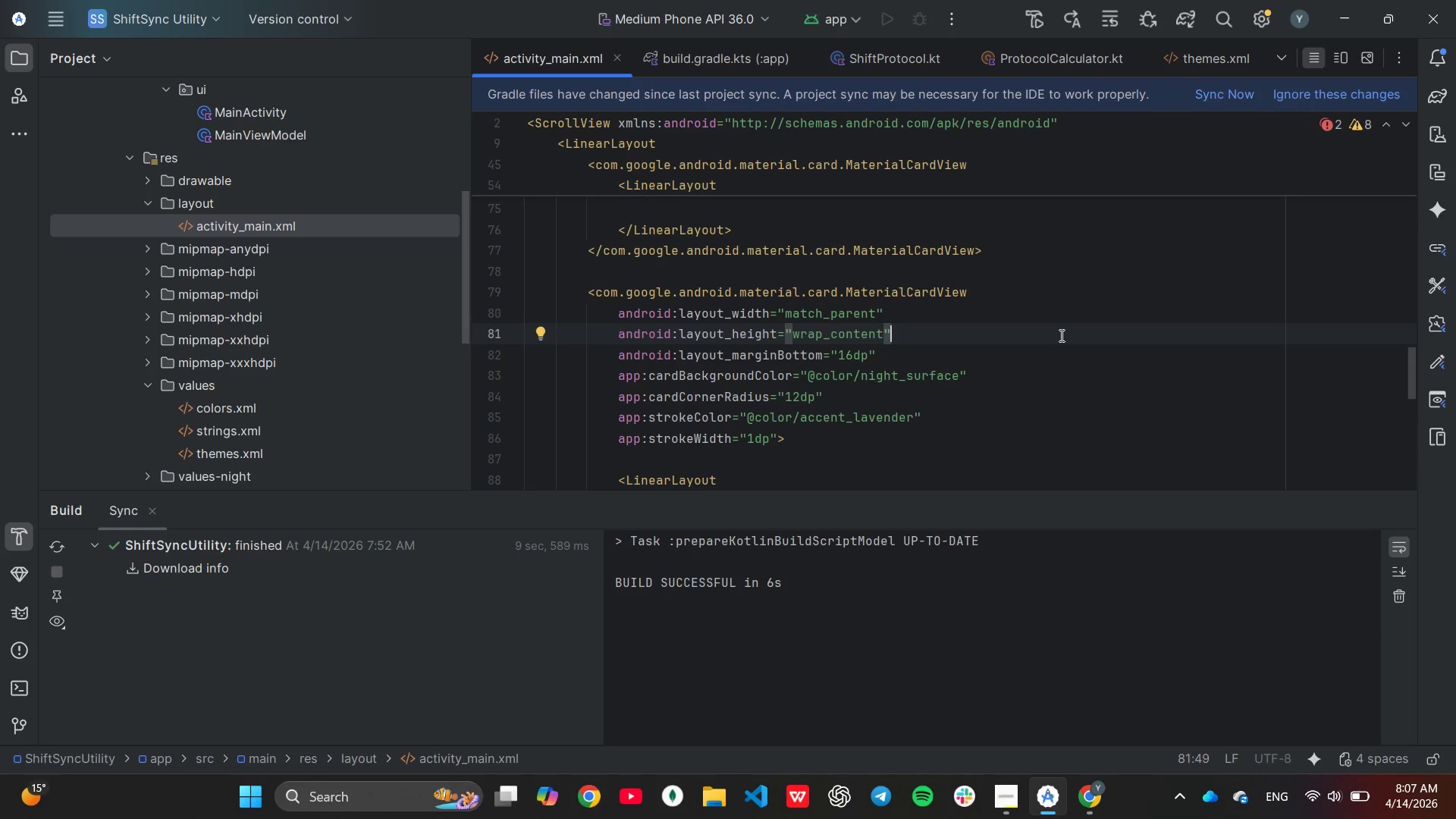 
wait(13.42)
 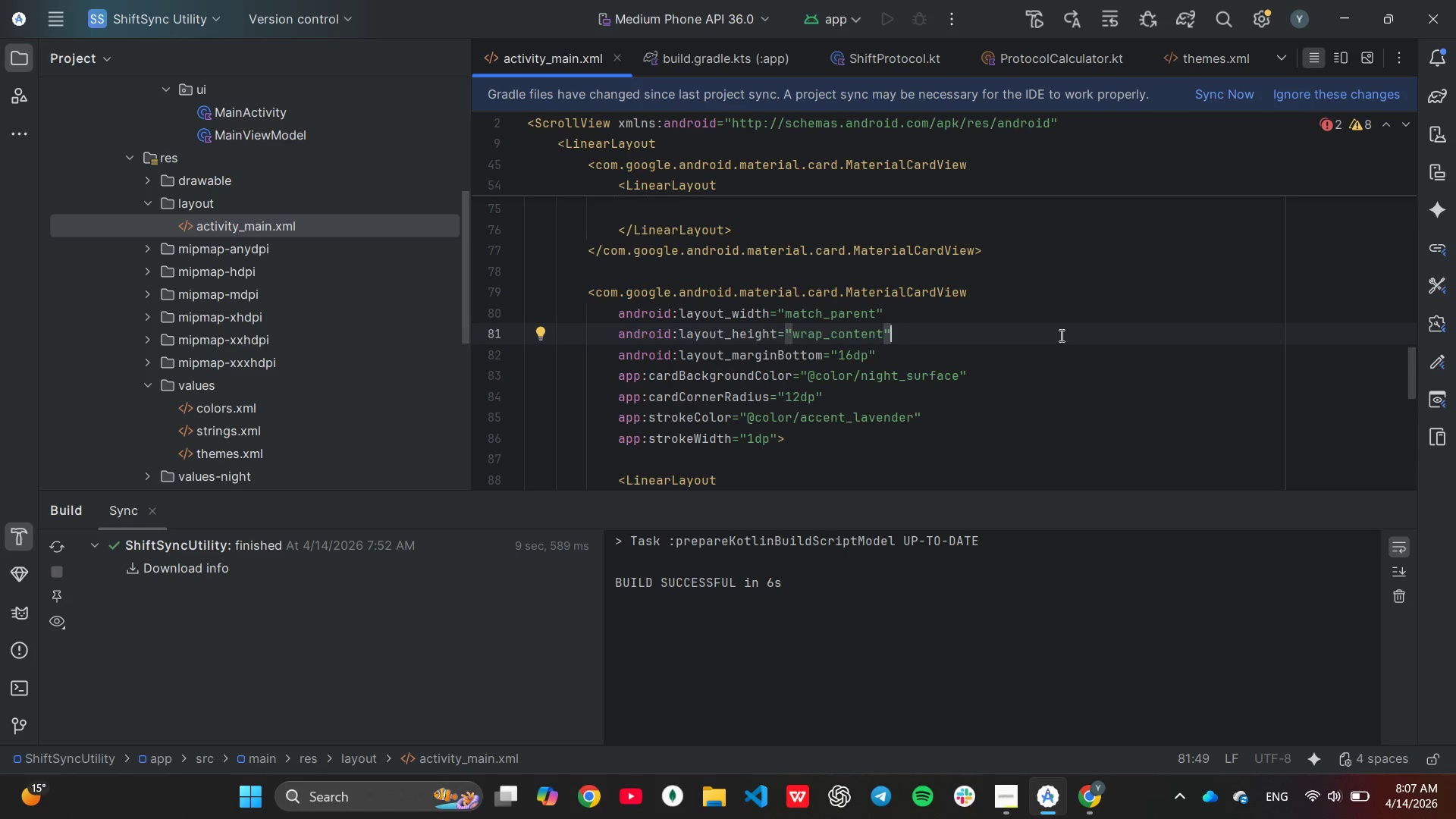 
left_click_drag(start_coordinate=[613, 416], to_coordinate=[780, 439])
 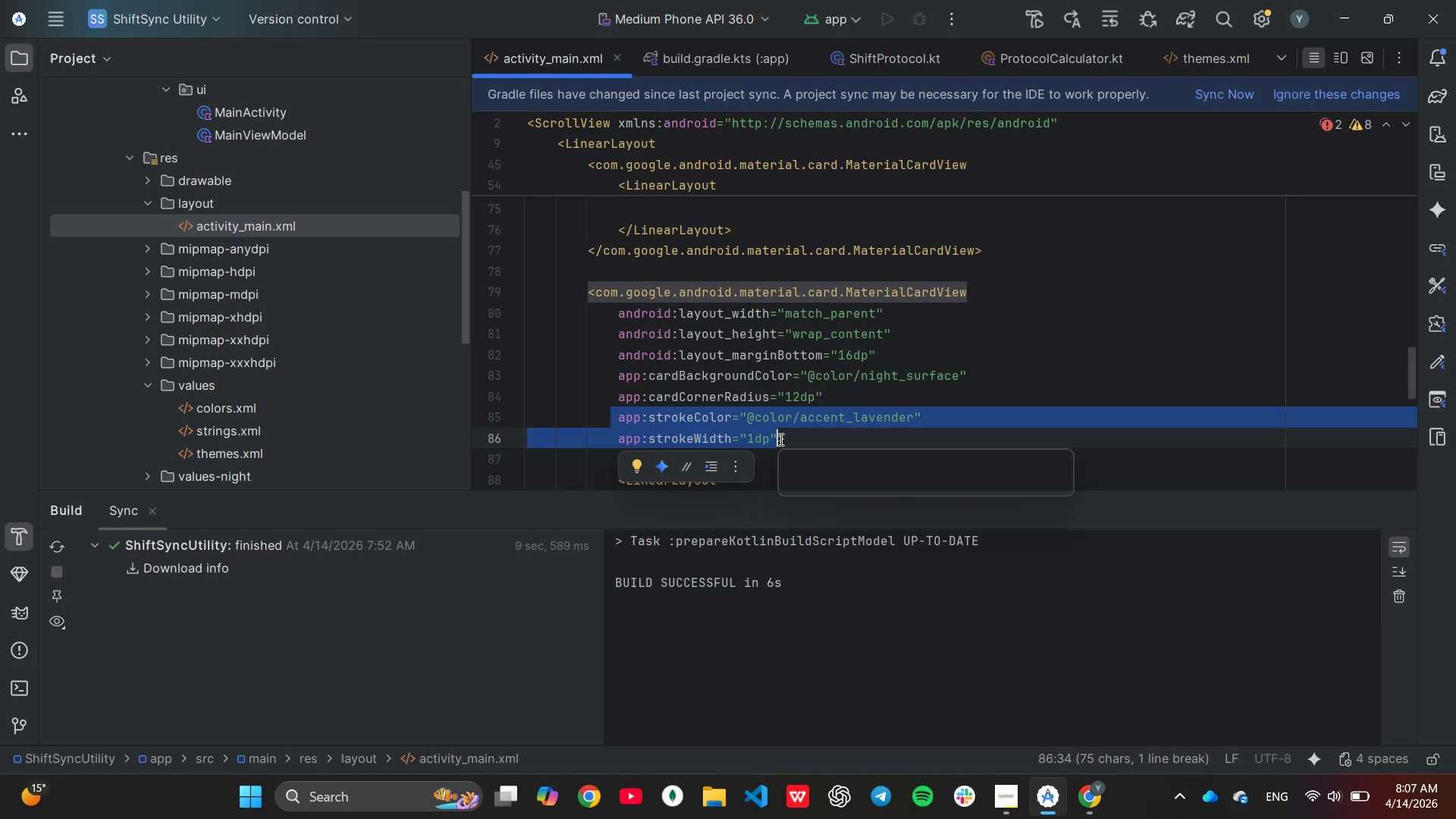 
key(Backspace)
 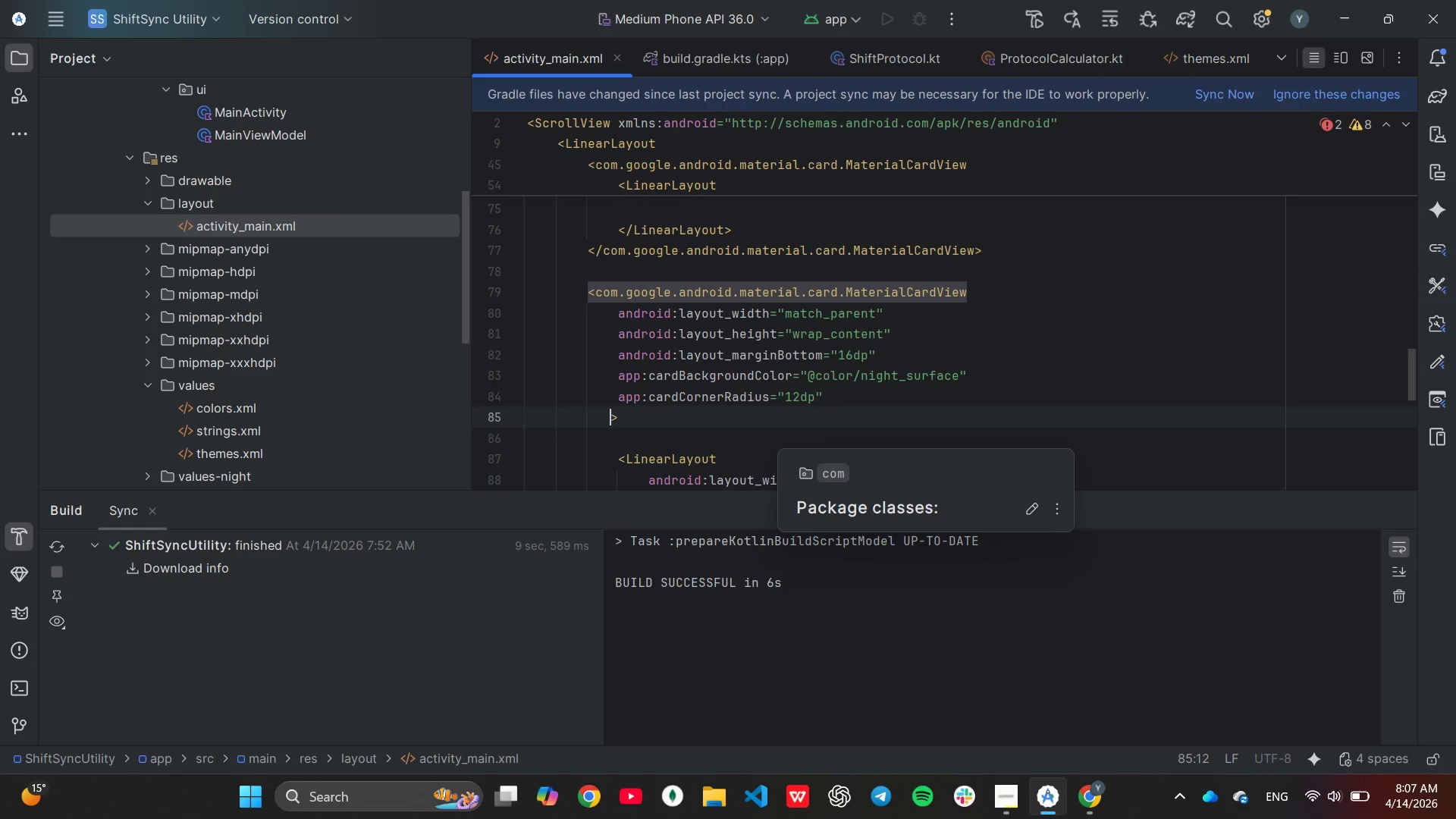 
key(Backspace)
 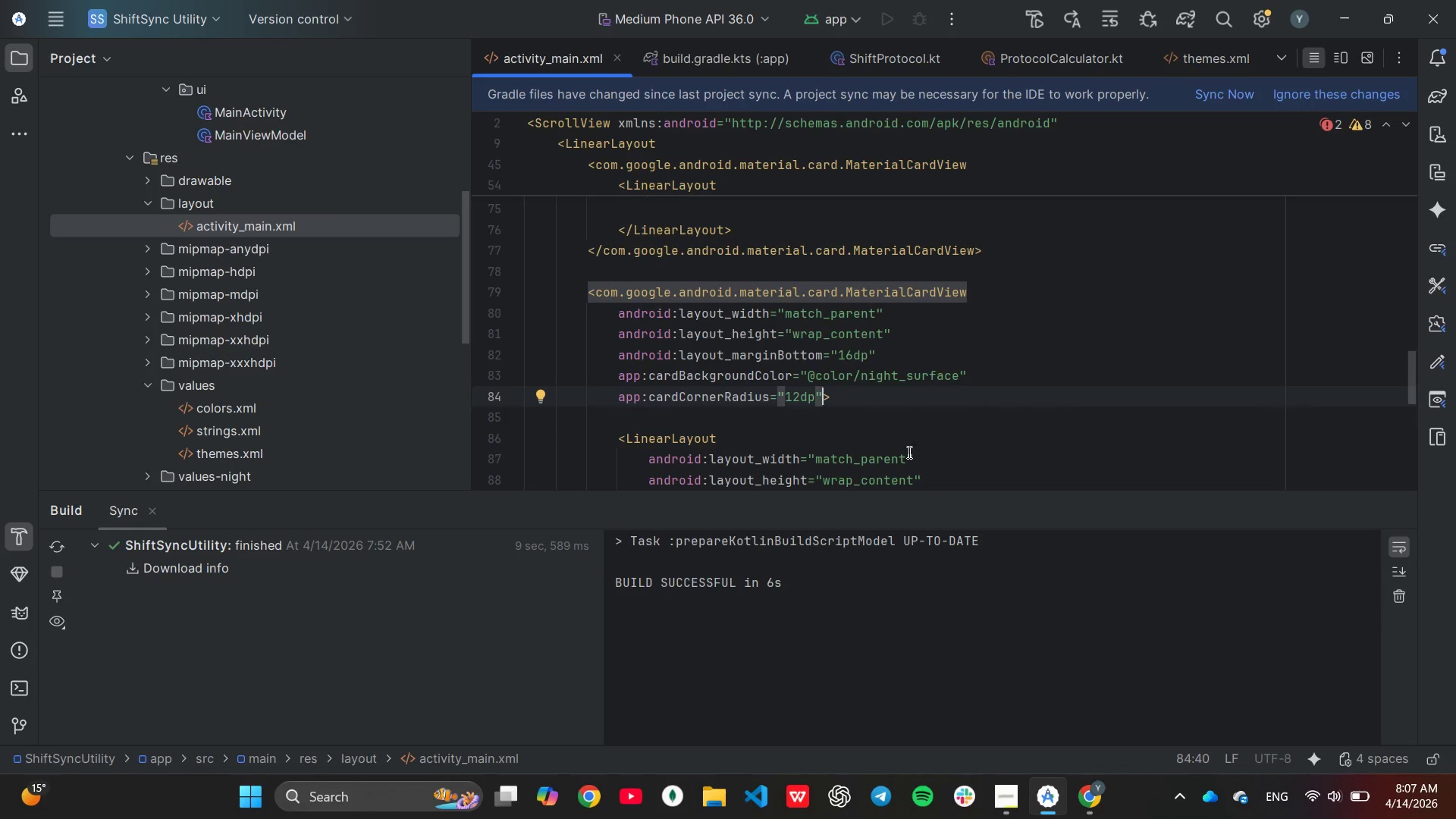 
left_click([904, 438])
 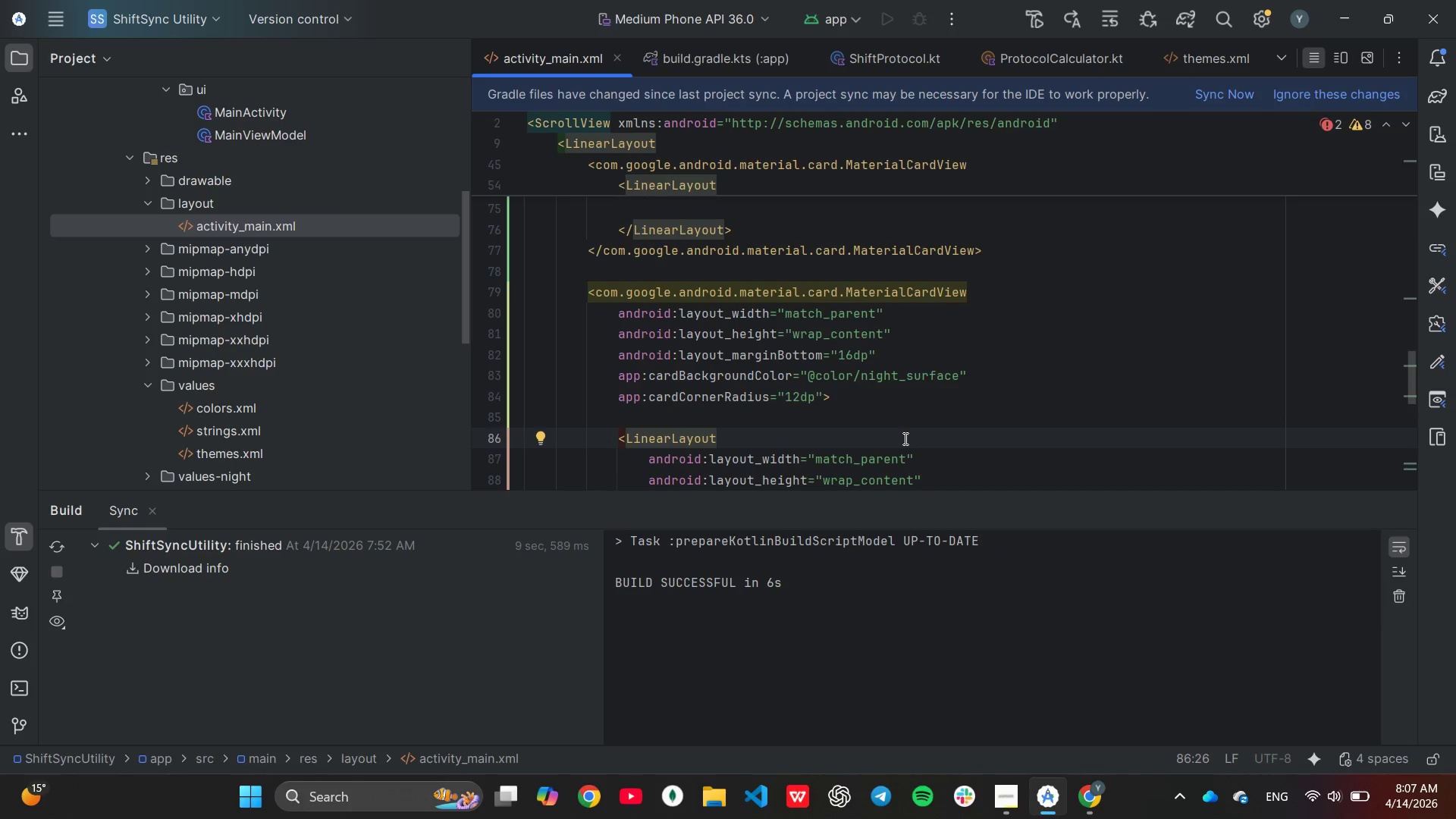 
scroll: coordinate [904, 438], scroll_direction: down, amount: 2.0
 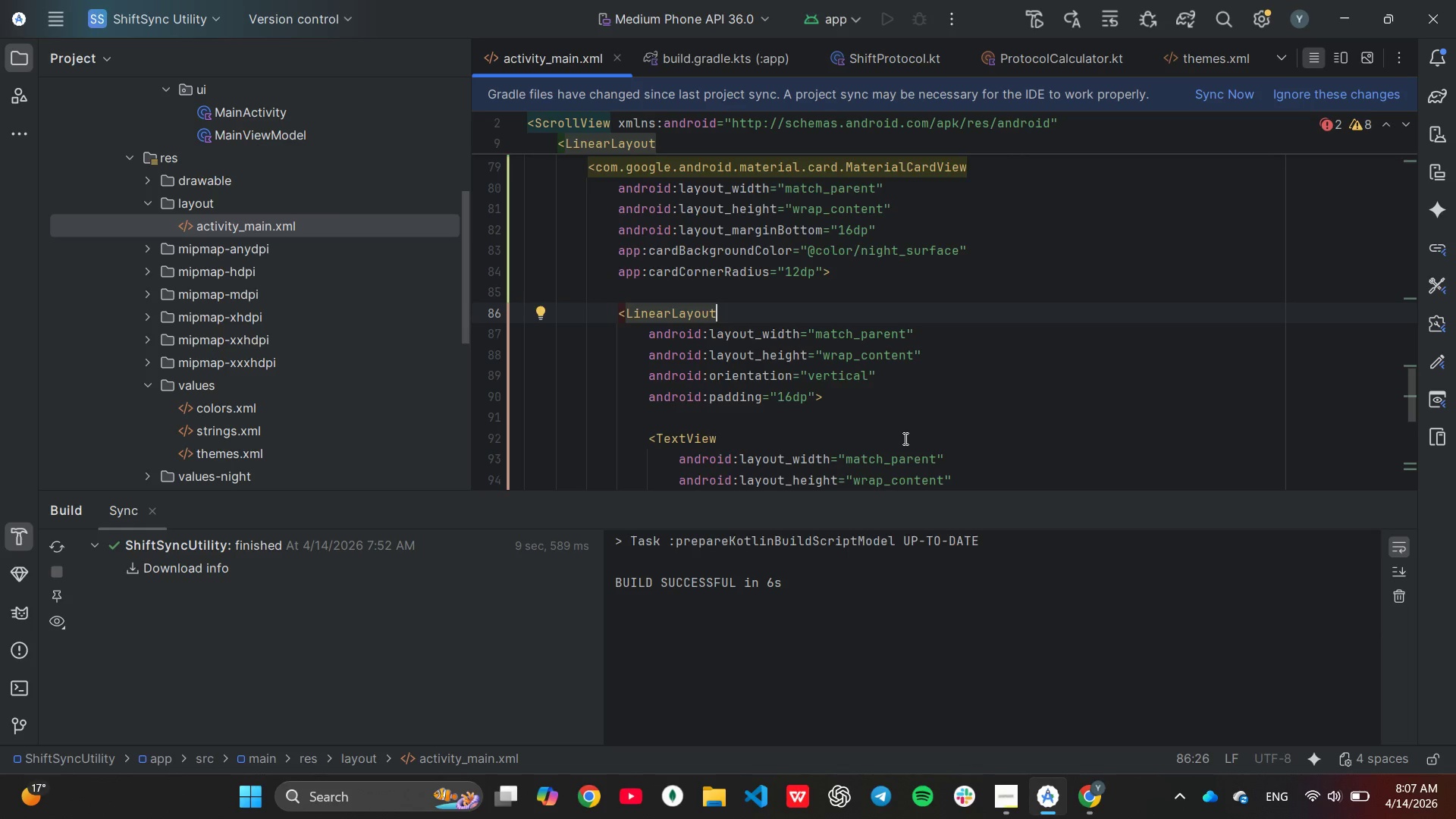 
wait(6.12)
 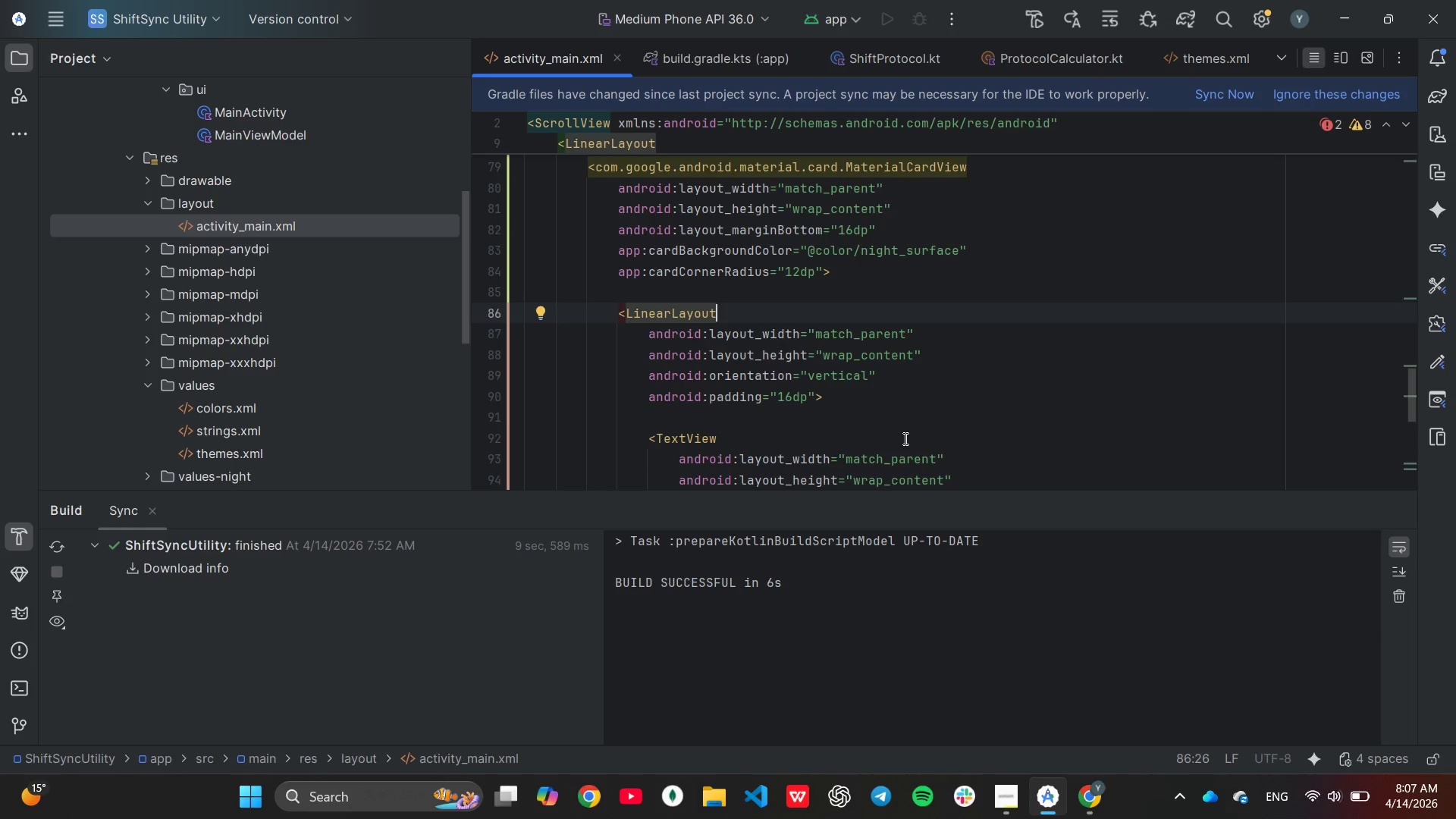 
scroll: coordinate [904, 438], scroll_direction: down, amount: 1.0
 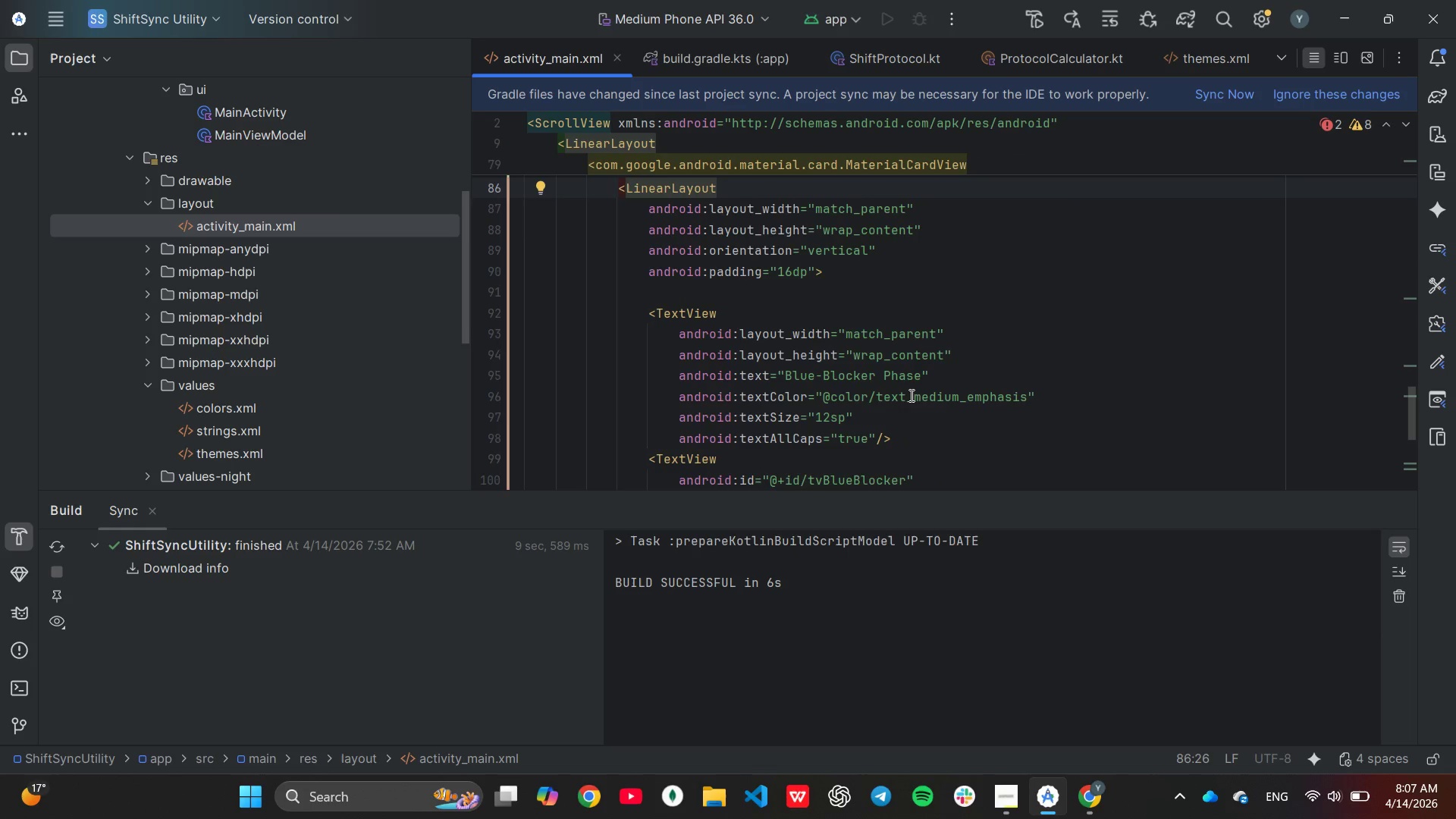 
left_click([920, 374])
 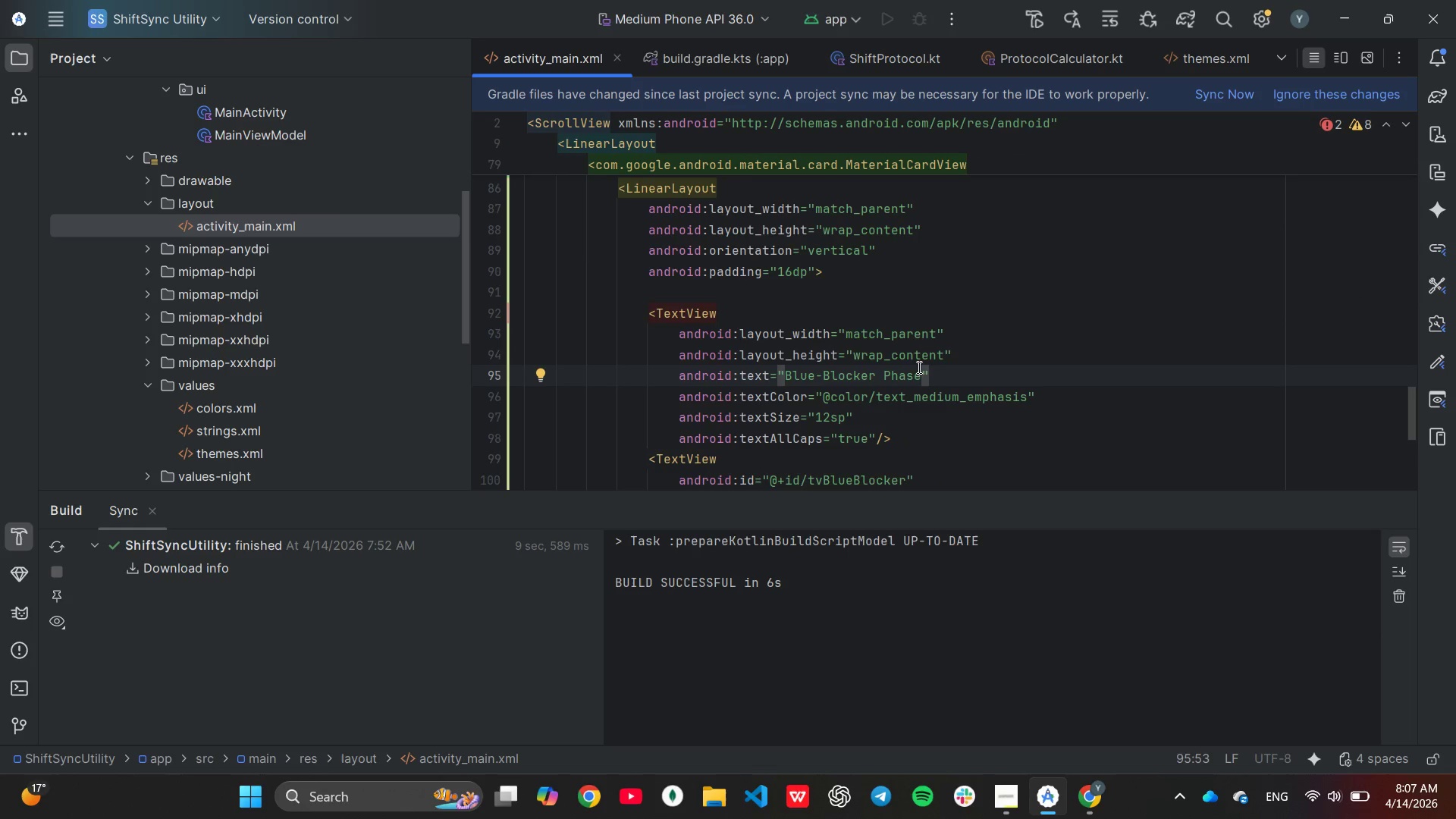 
hold_key(key=Backspace, duration=0.89)
 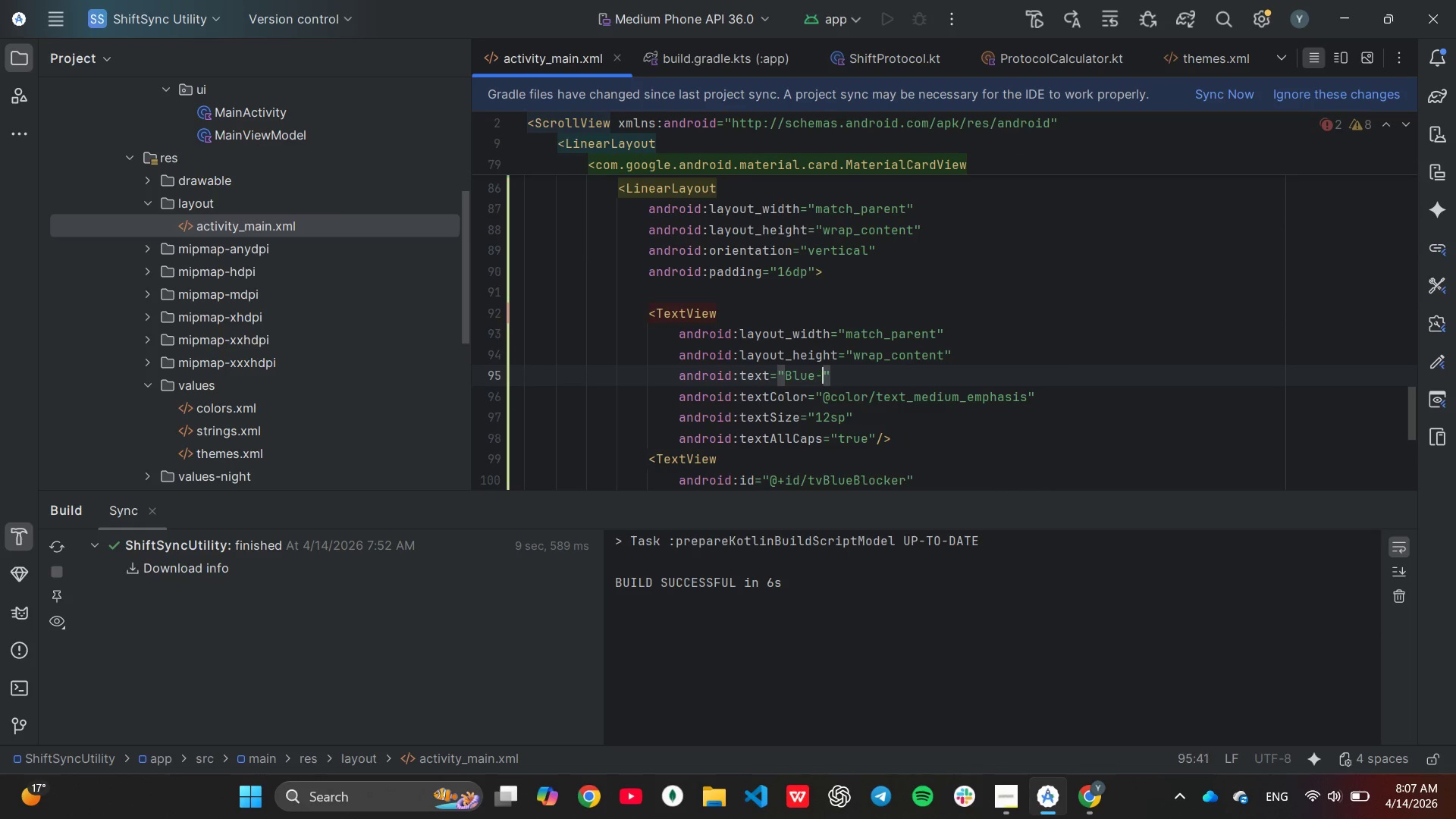 
key(Backspace)
 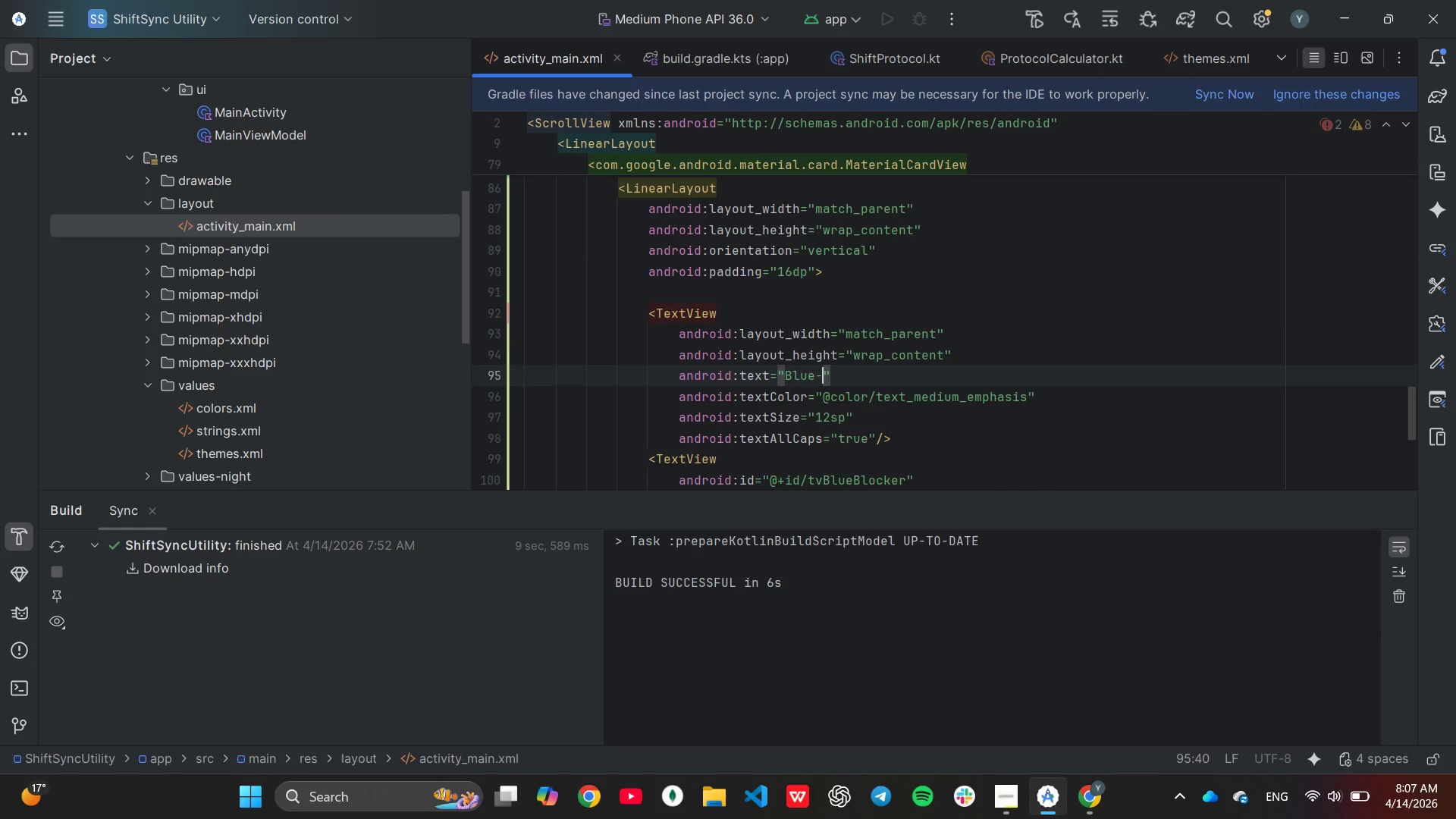 
key(Backspace)
 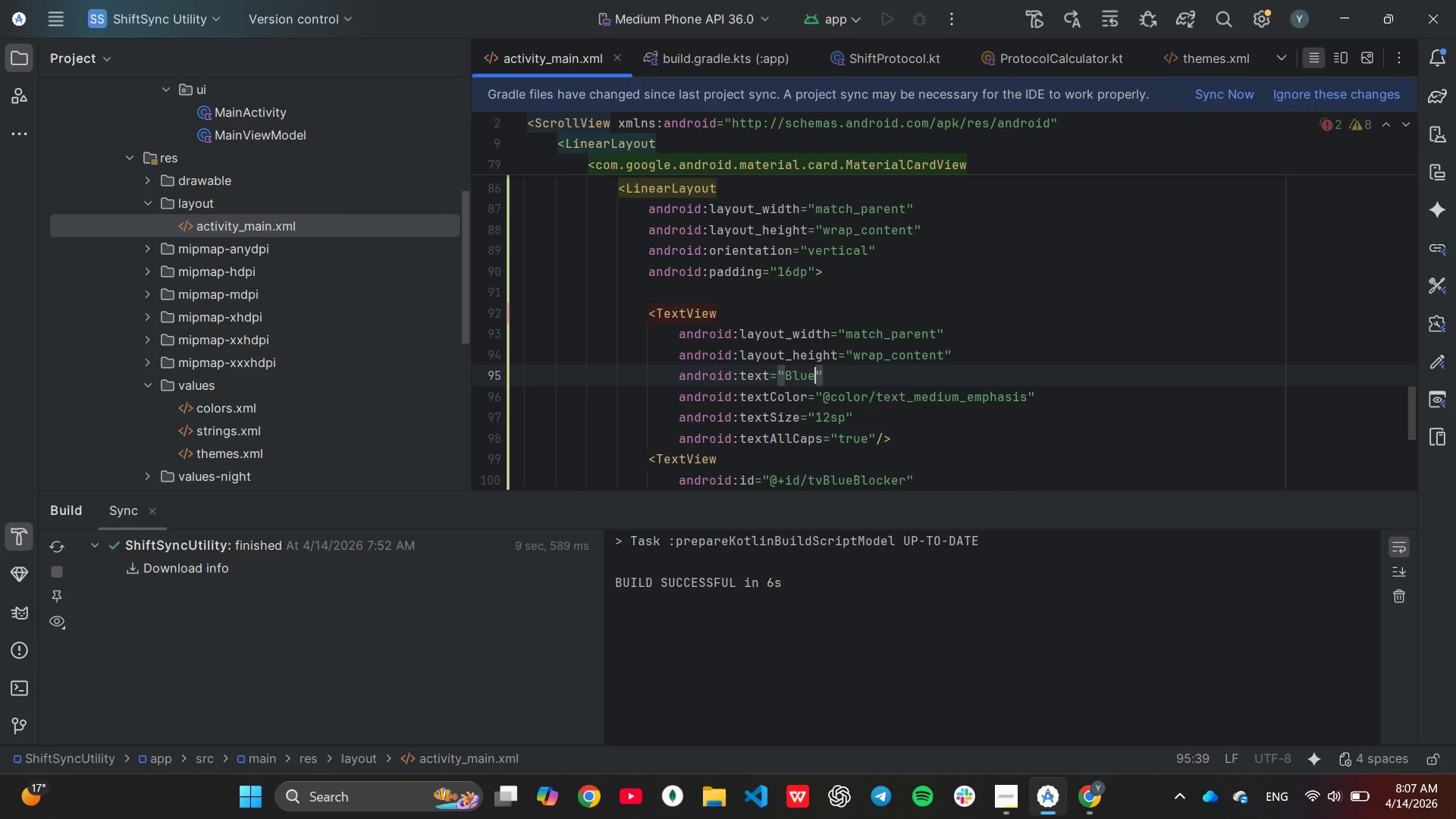 
key(Backspace)
 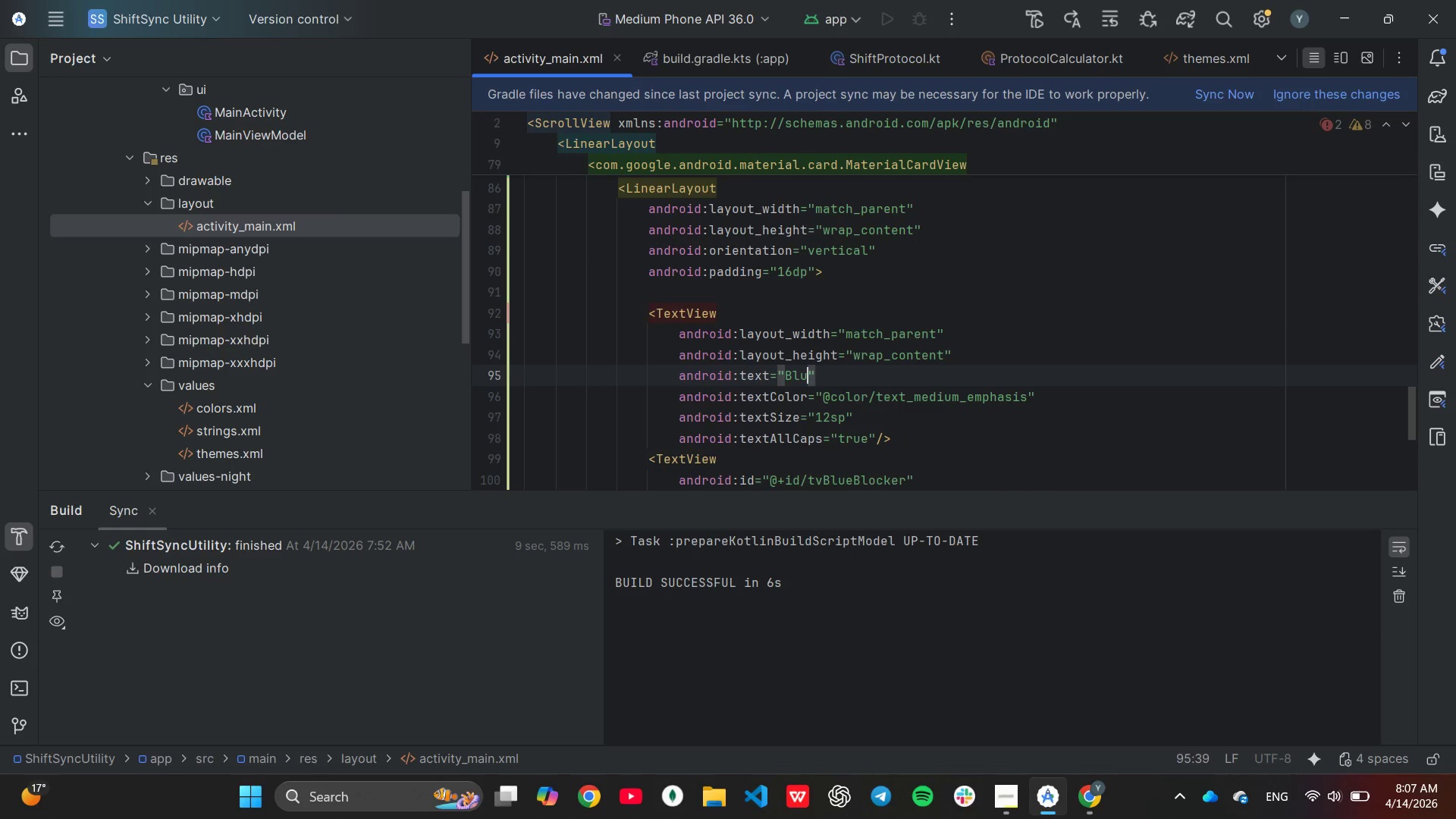 
key(Backspace)
 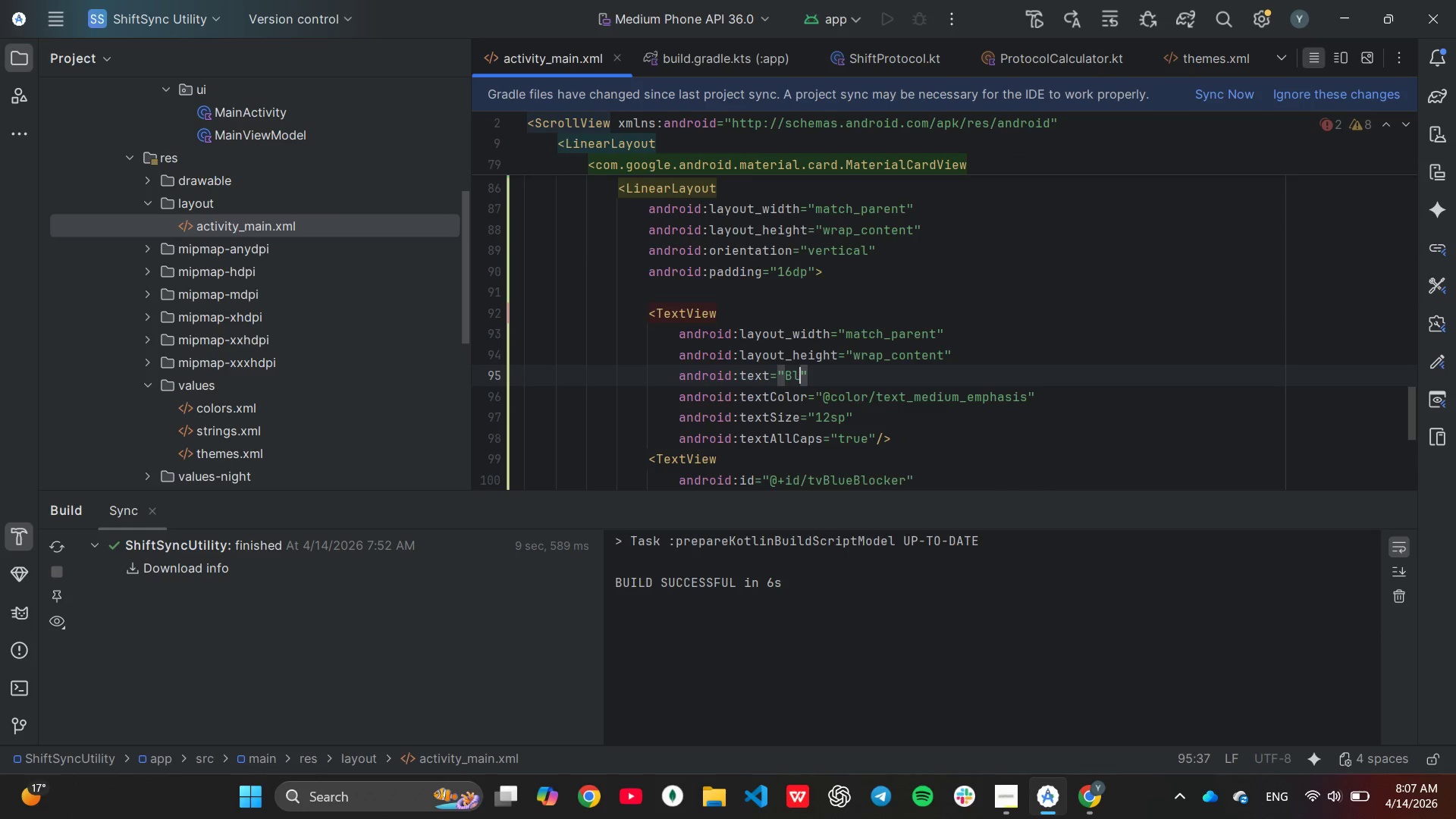 
key(Backspace)
 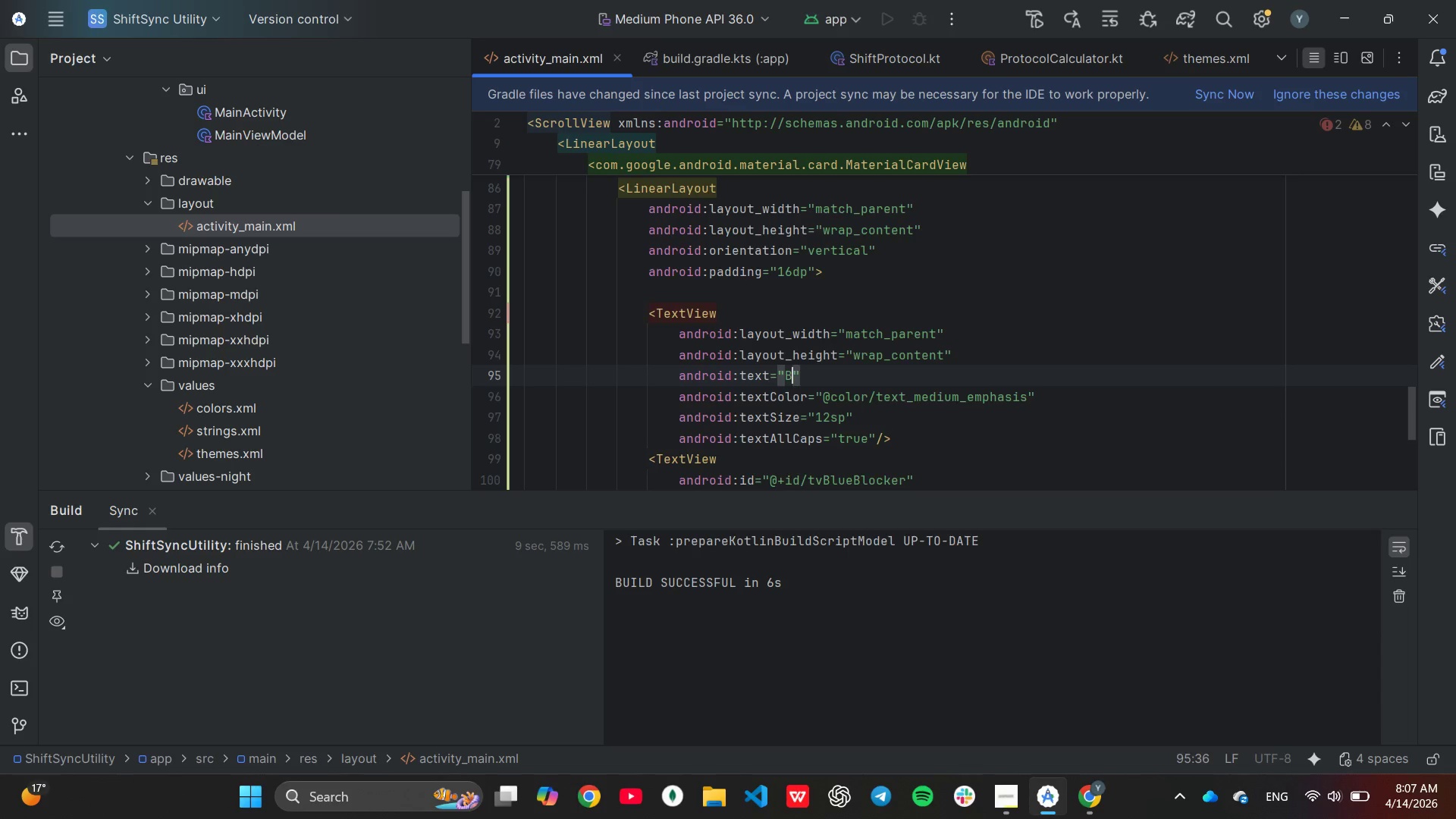 
key(Backspace)
 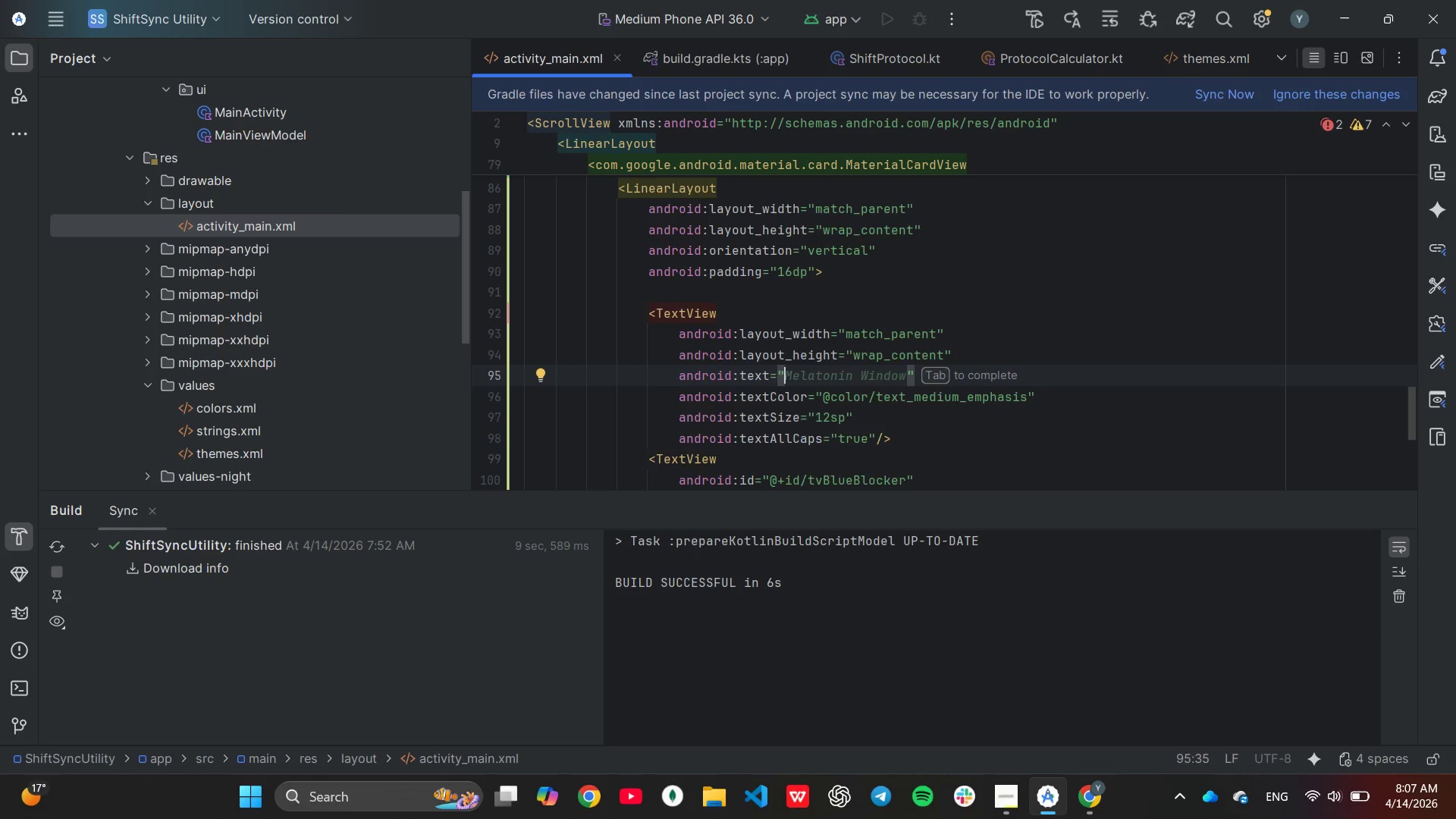 
key(Tab)
 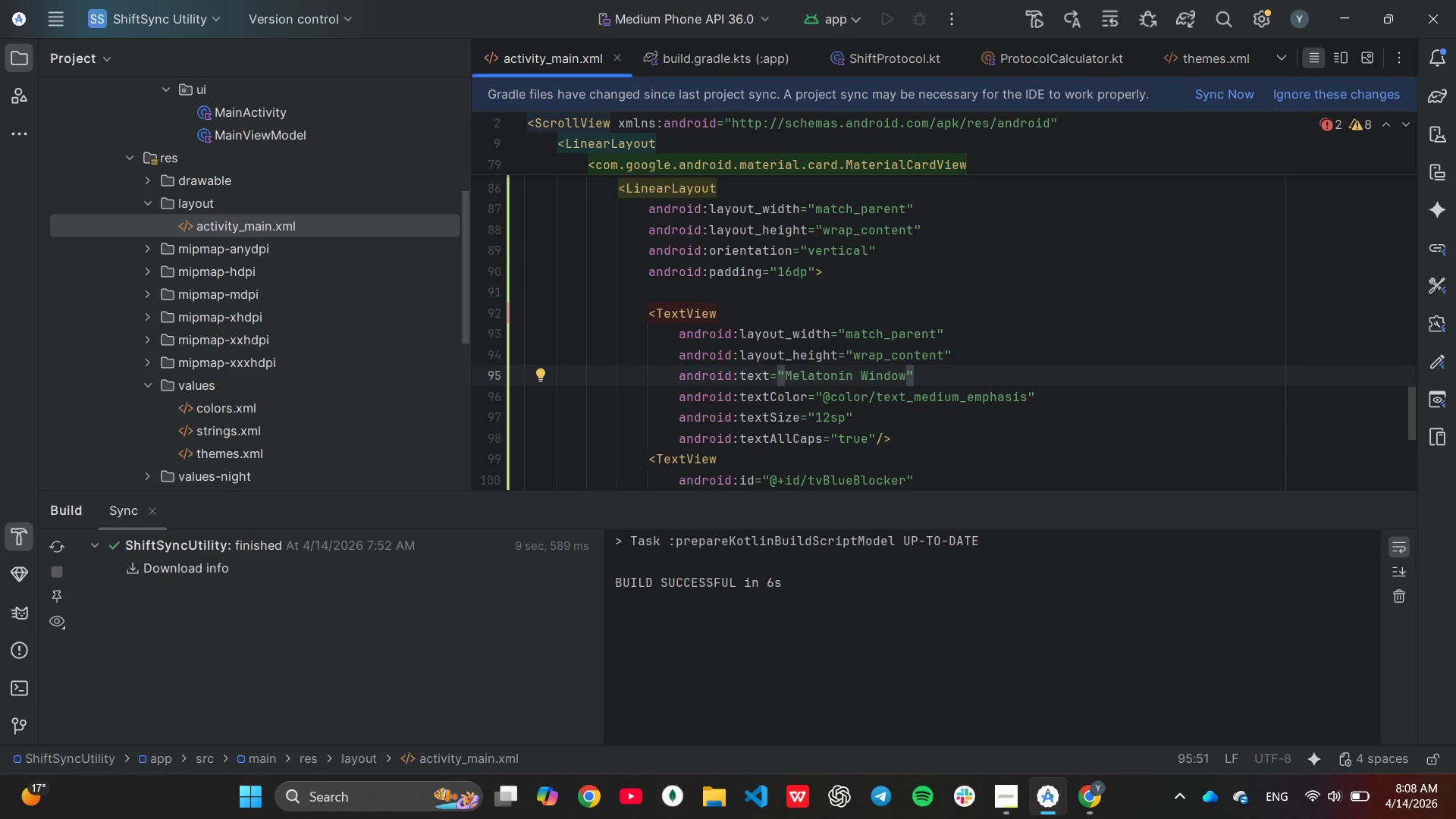 
wait(7.16)
 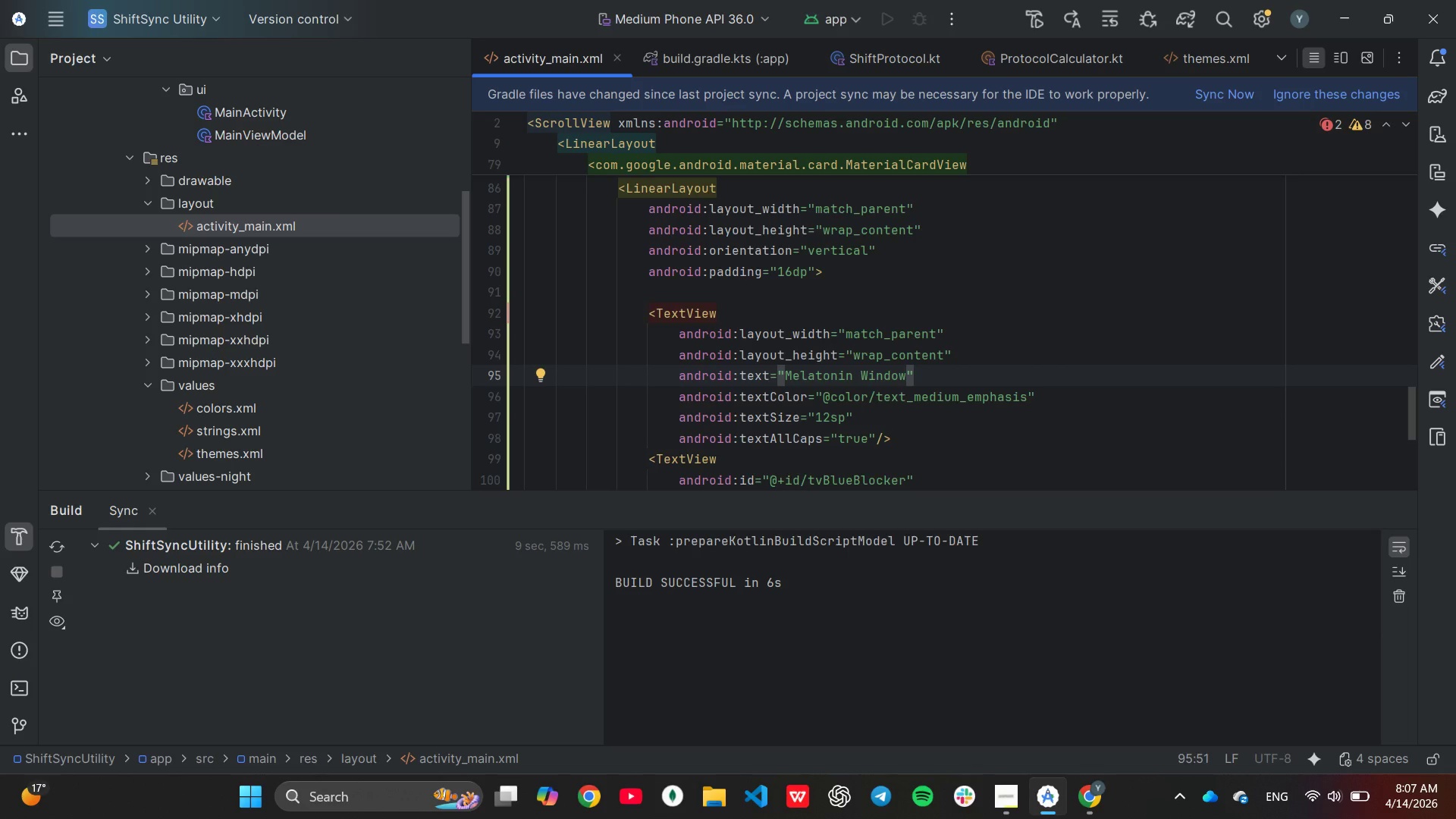 
scroll: coordinate [984, 358], scroll_direction: down, amount: 1.0
 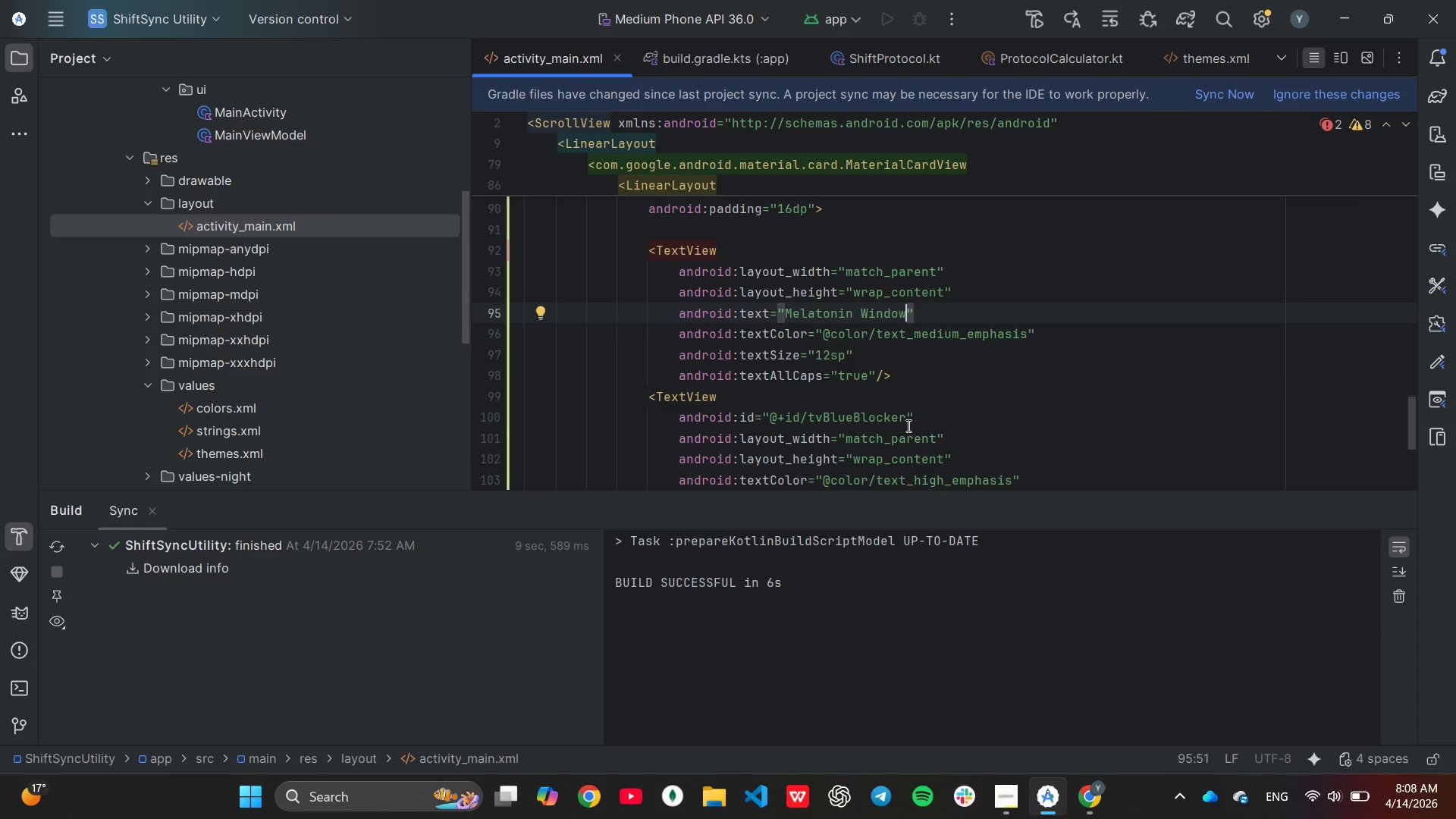 
left_click([905, 422])
 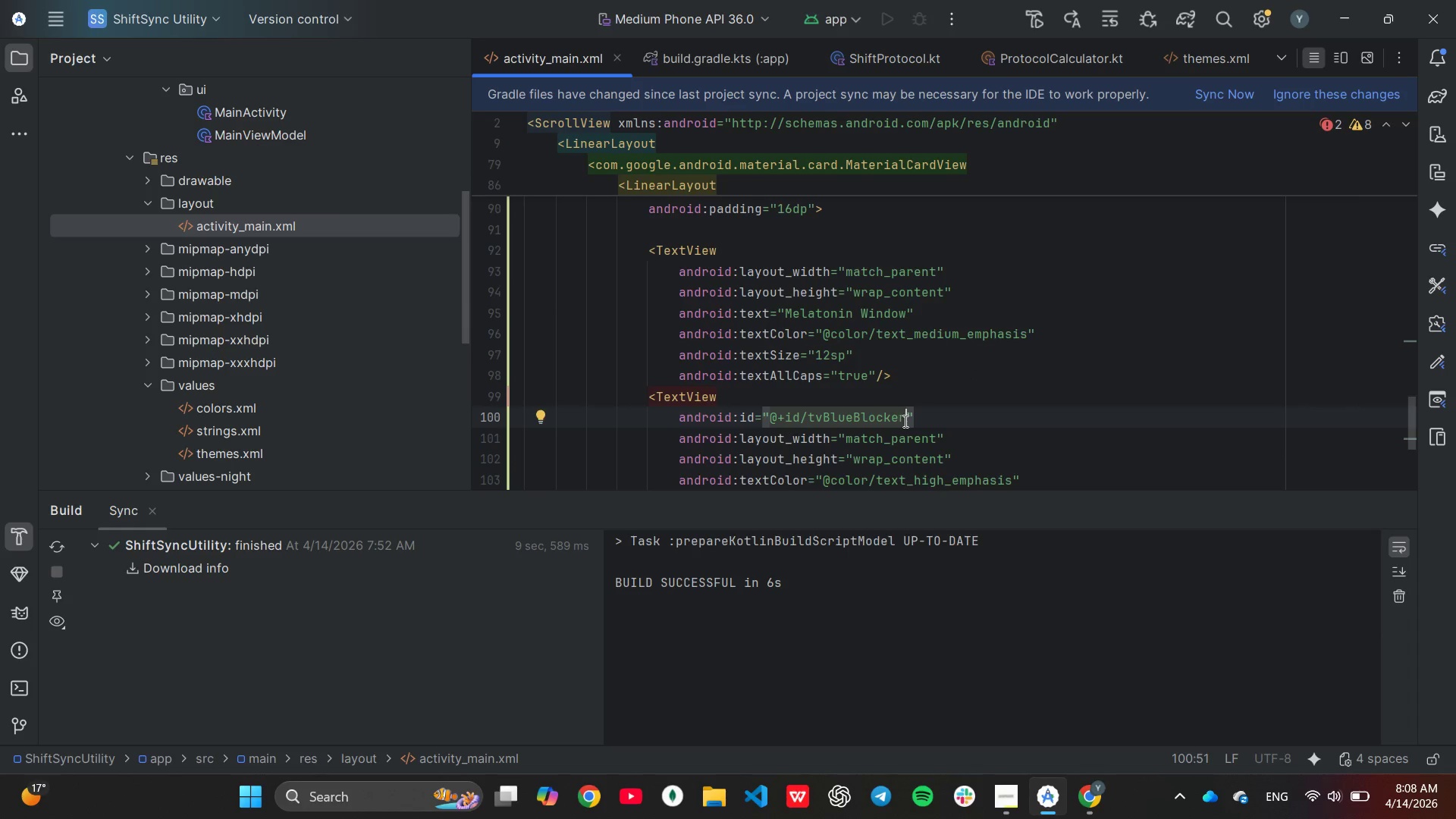 
hold_key(key=Backspace, duration=0.73)
 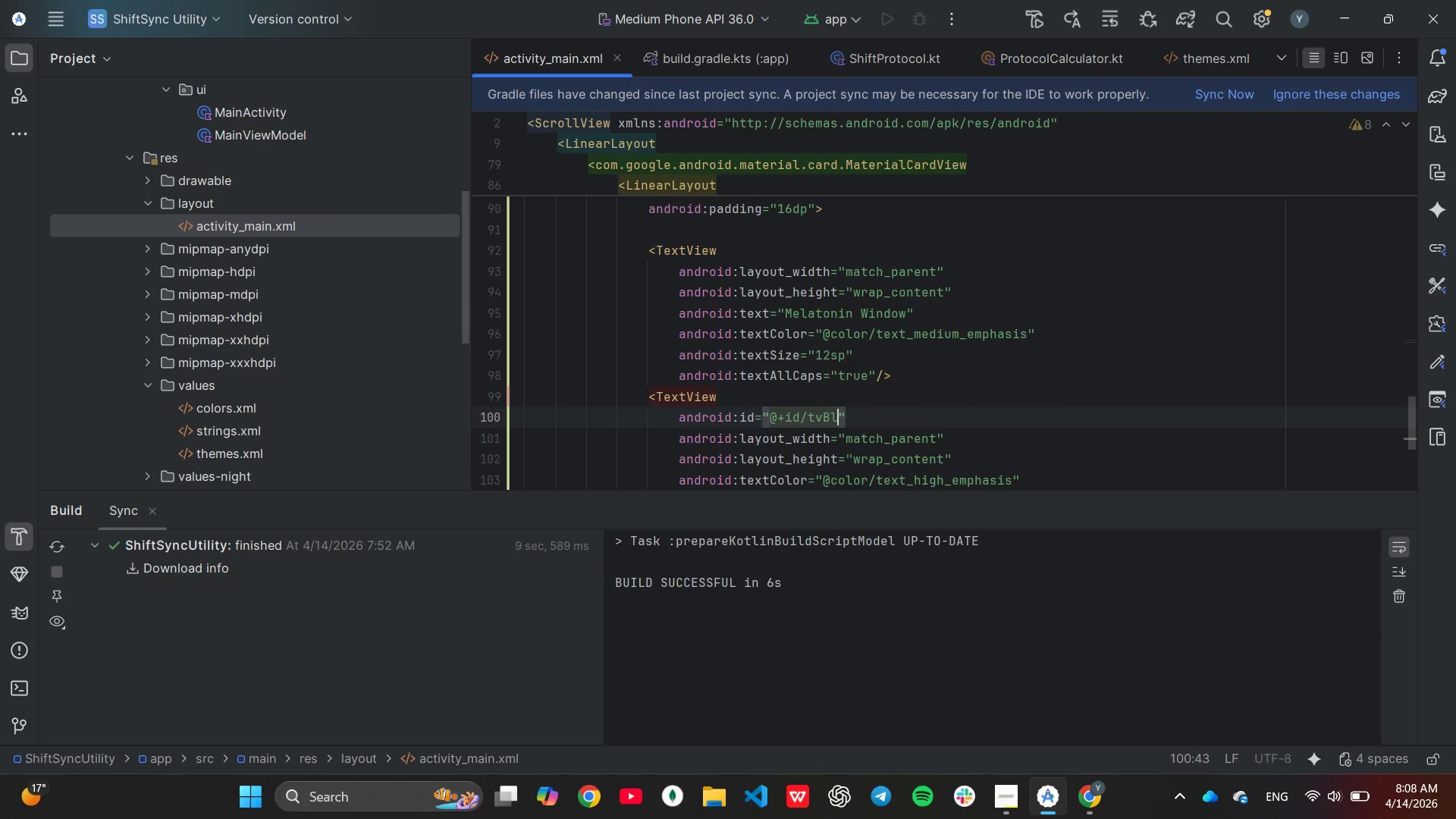 
key(Backspace)
 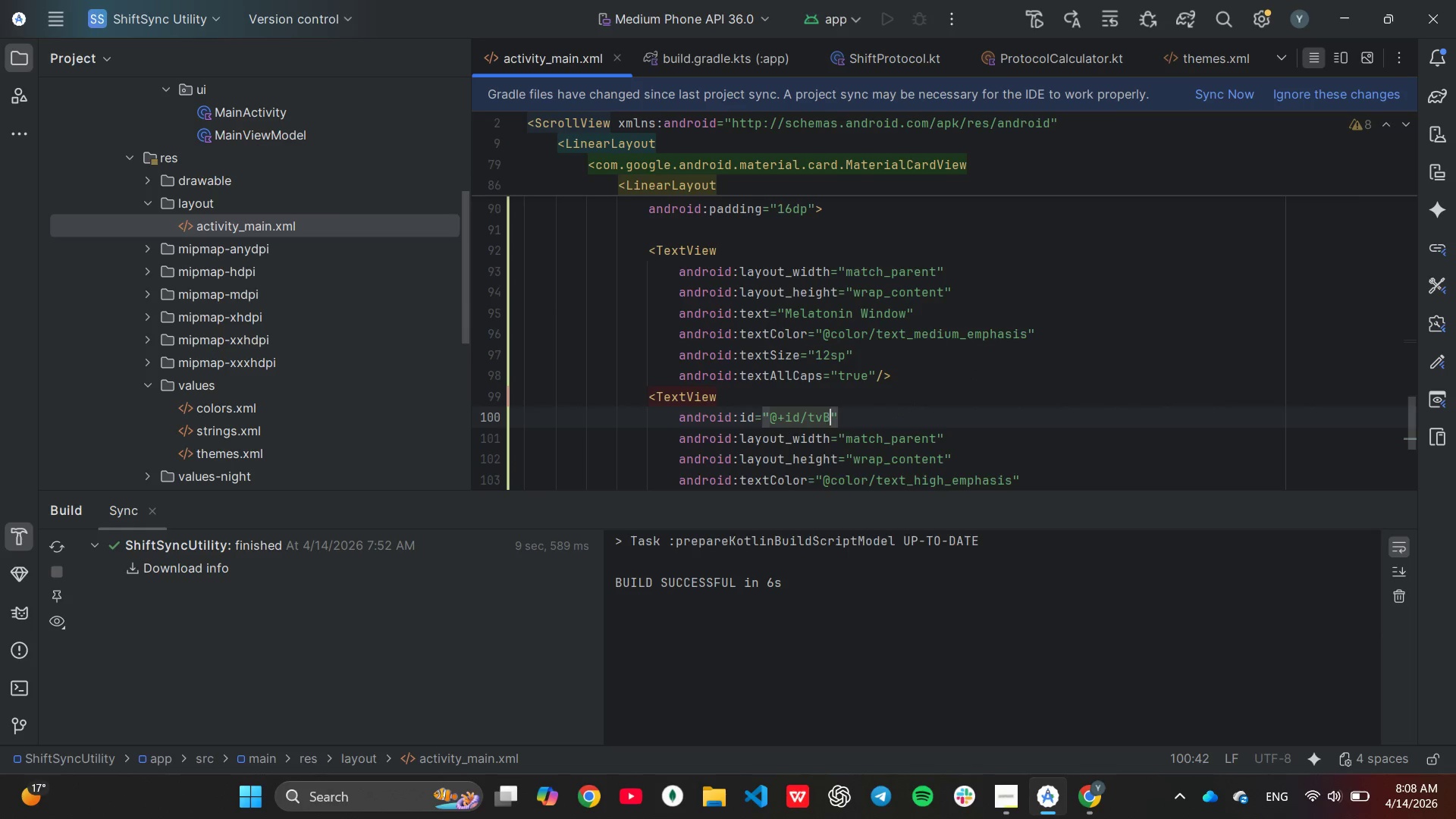 
key(Backspace)
 